 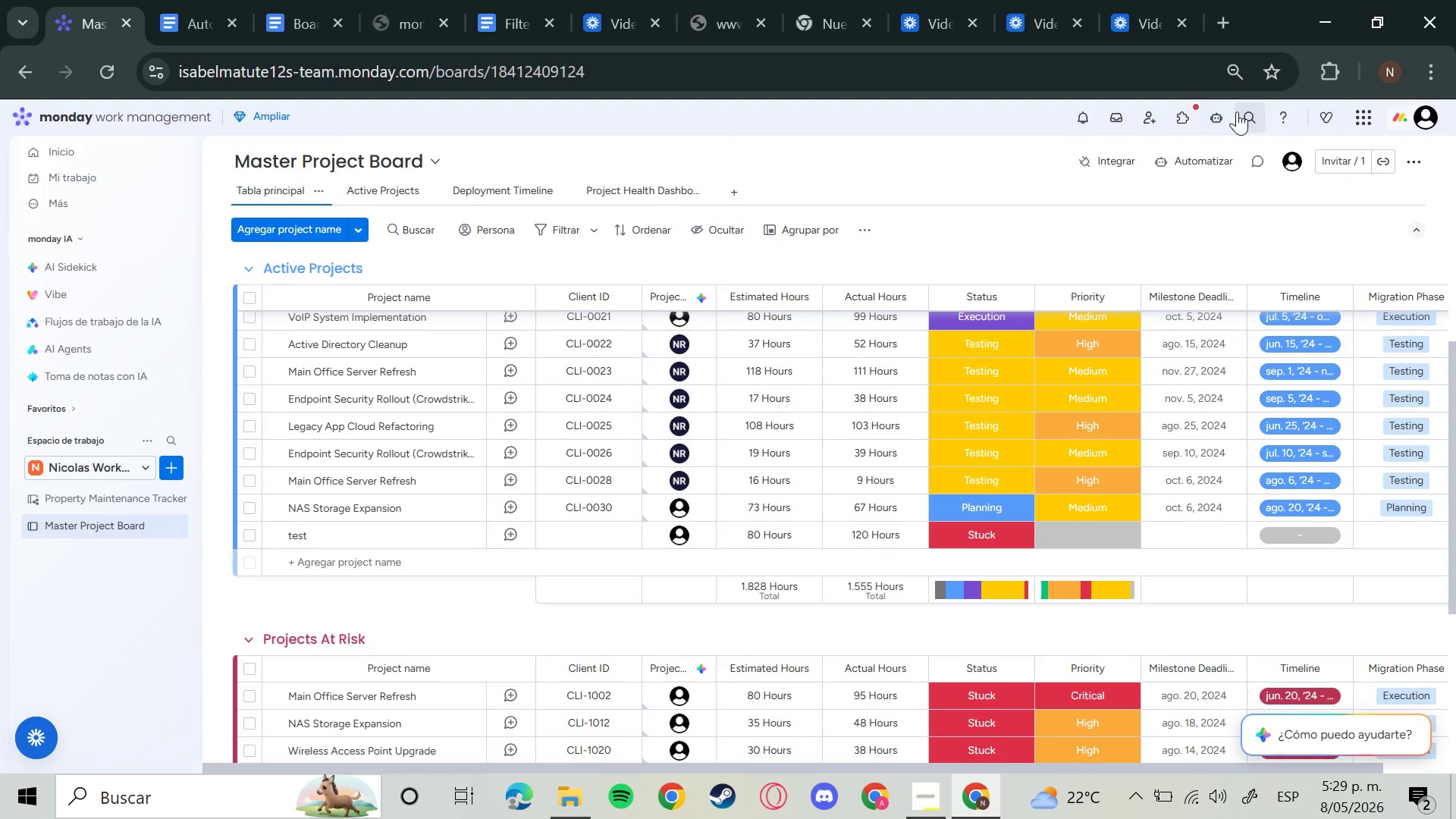 
left_click([1407, 148])
 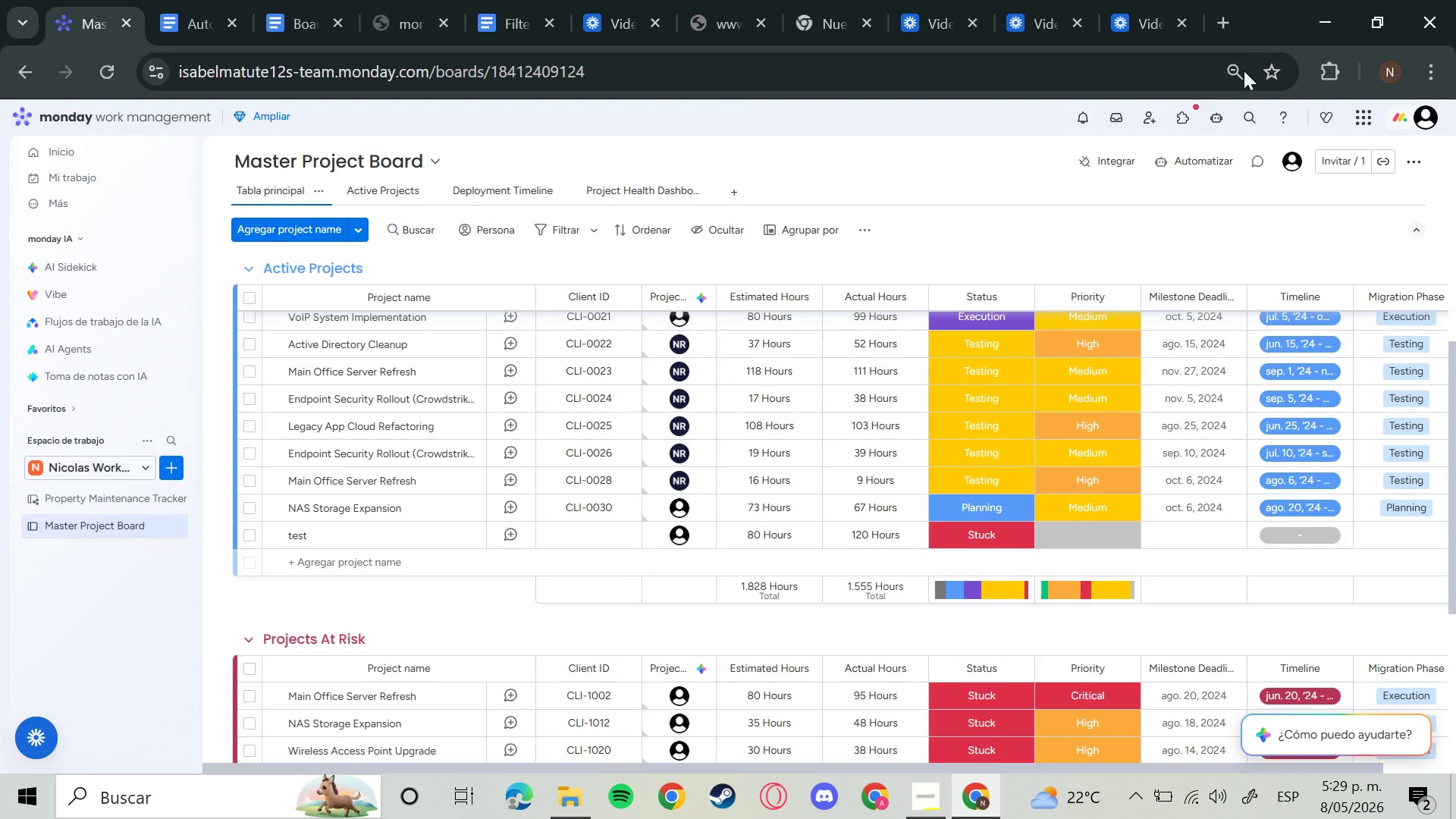 
left_click([1232, 81])
 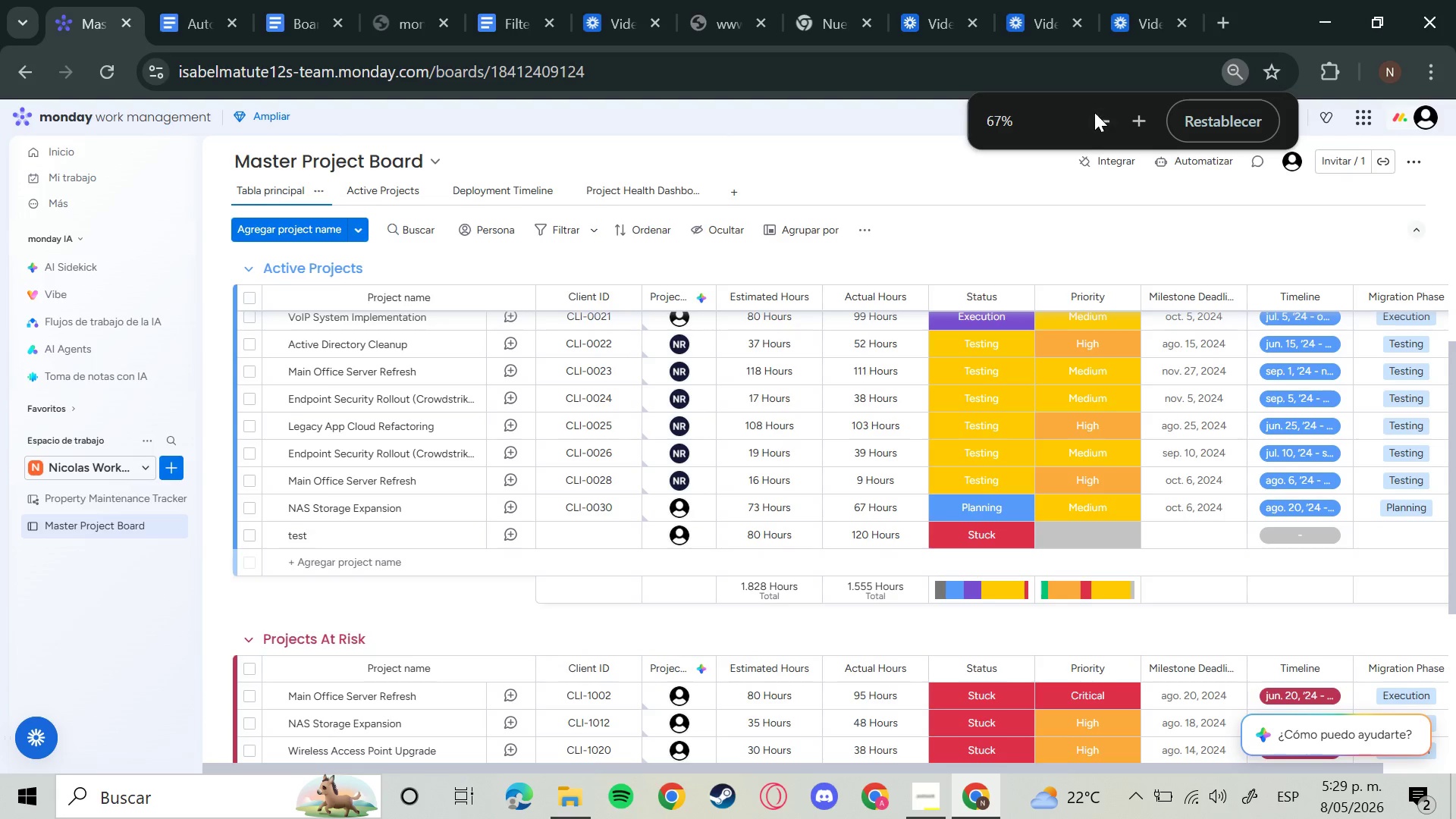 
left_click_drag(start_coordinate=[1094, 112], to_coordinate=[1096, 116])
 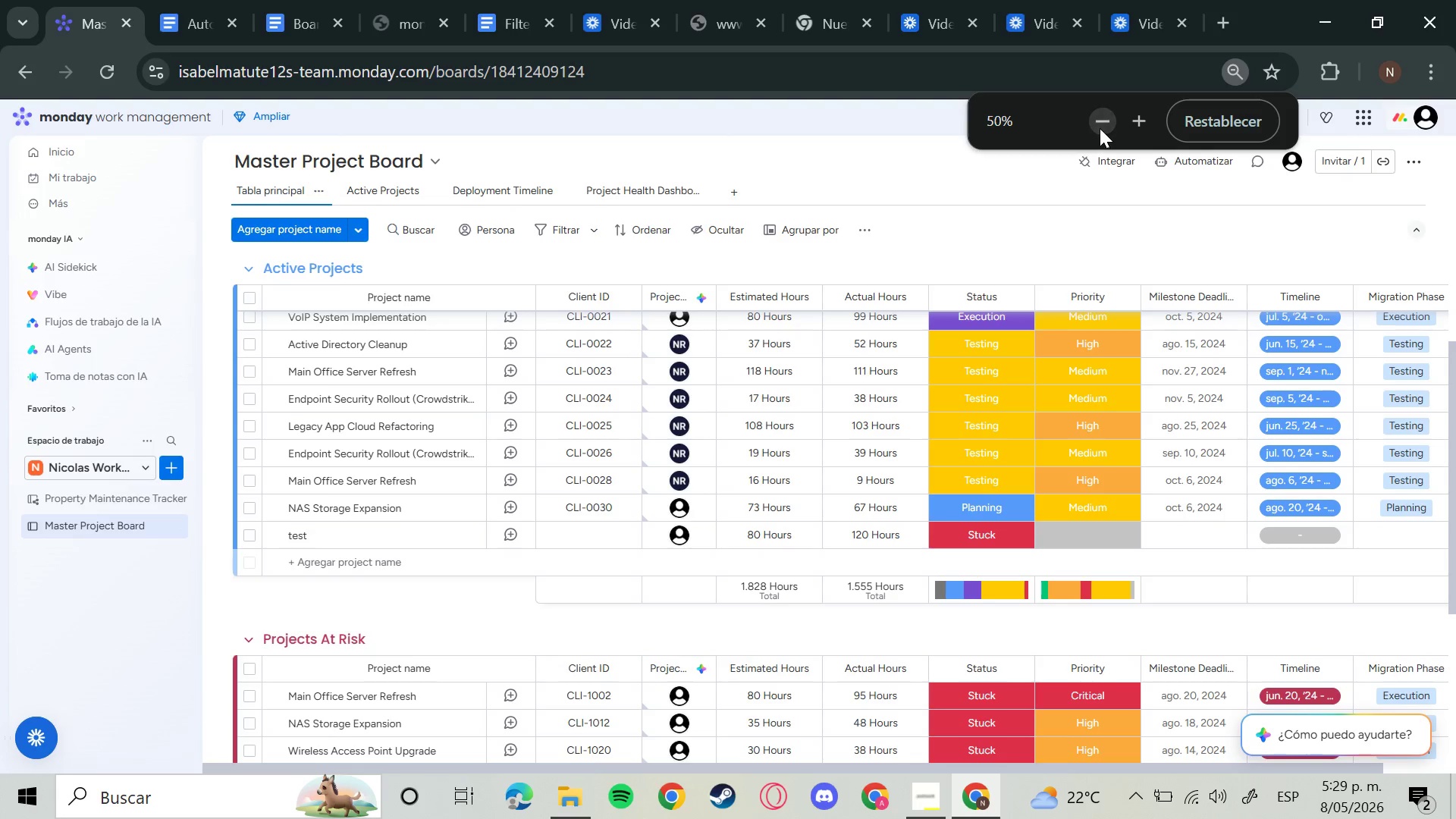 
left_click_drag(start_coordinate=[1100, 128], to_coordinate=[1101, 132])
 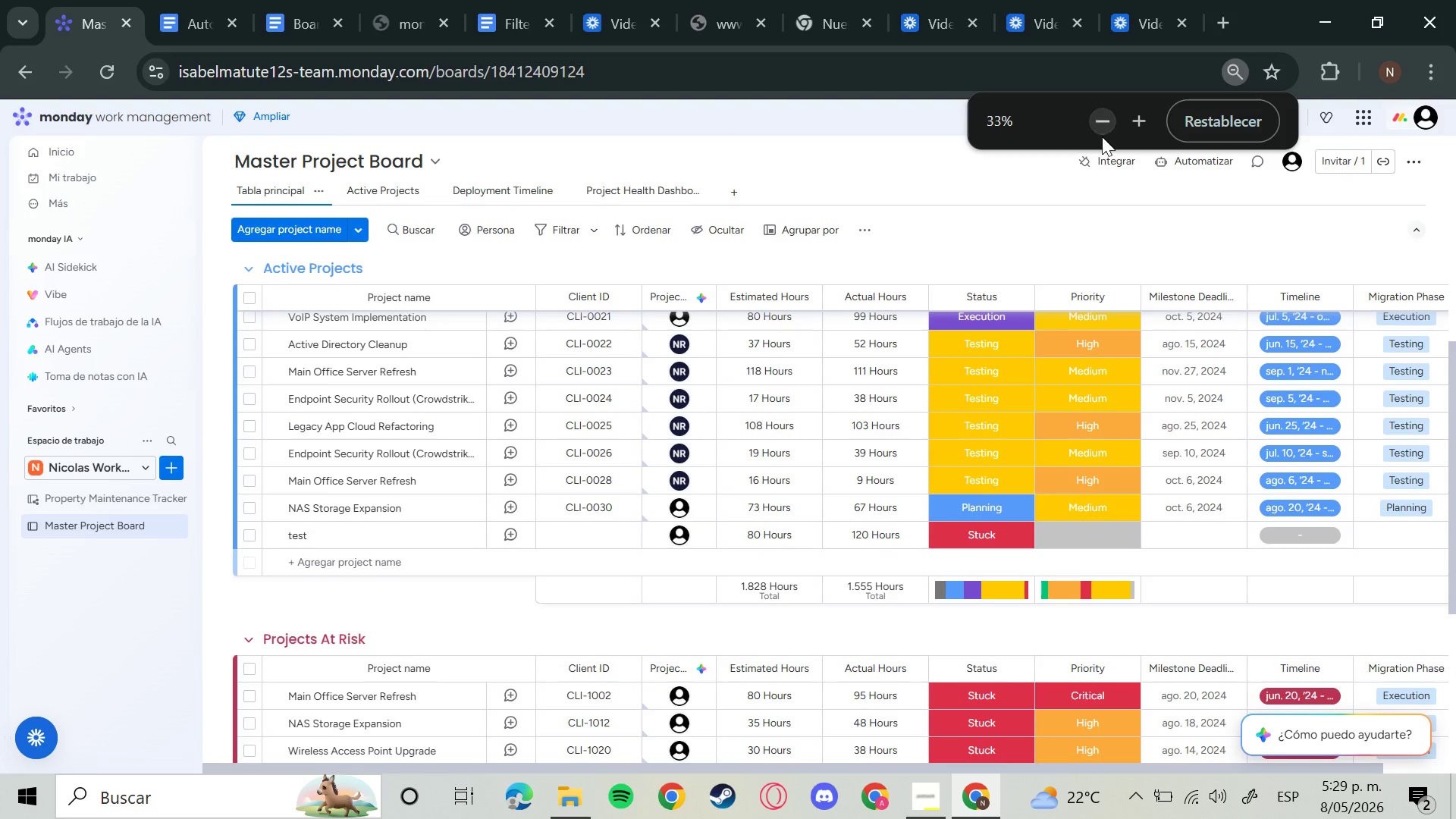 
triple_click([1102, 136])
 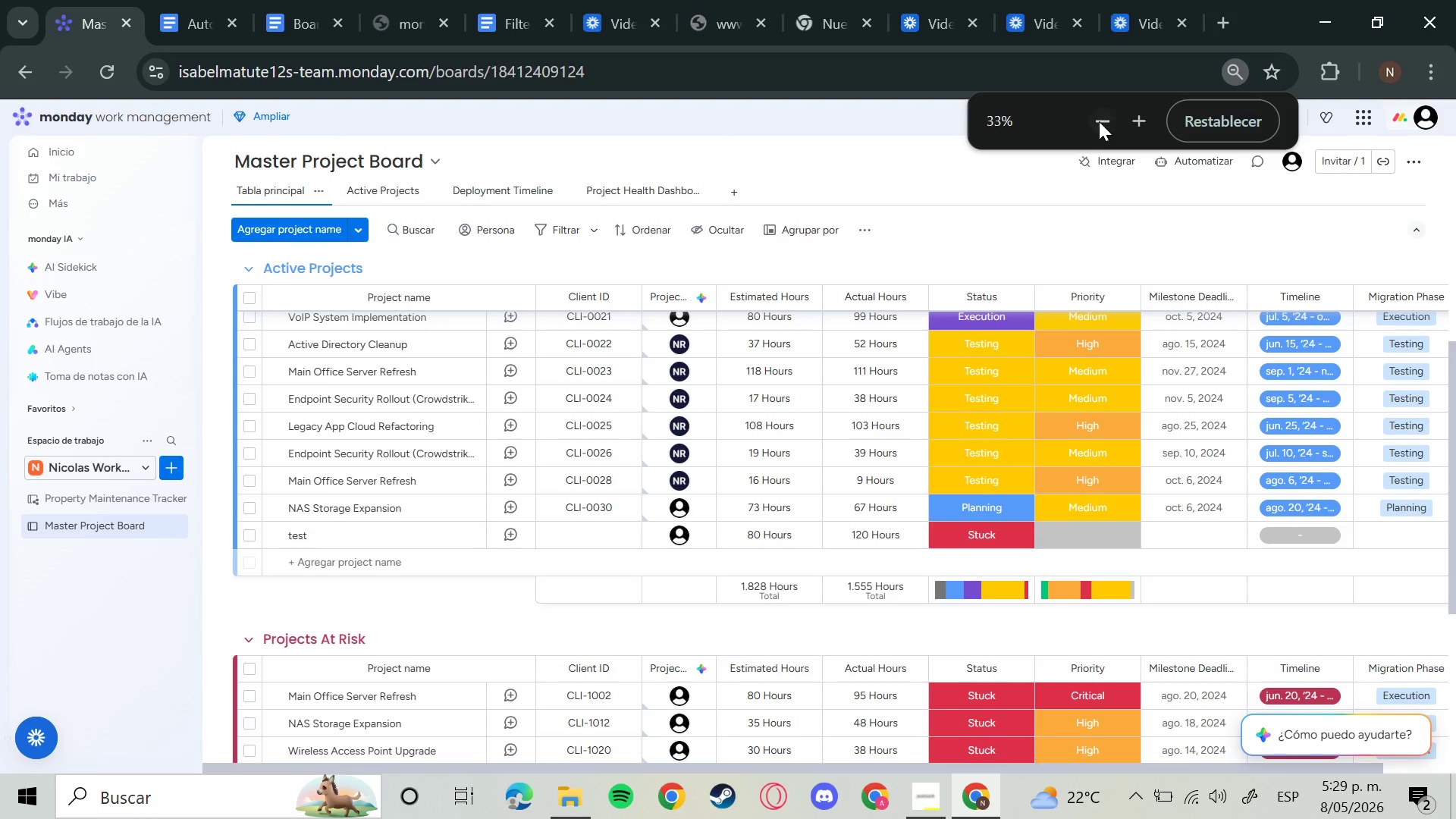 
left_click_drag(start_coordinate=[1099, 118], to_coordinate=[1099, 122])
 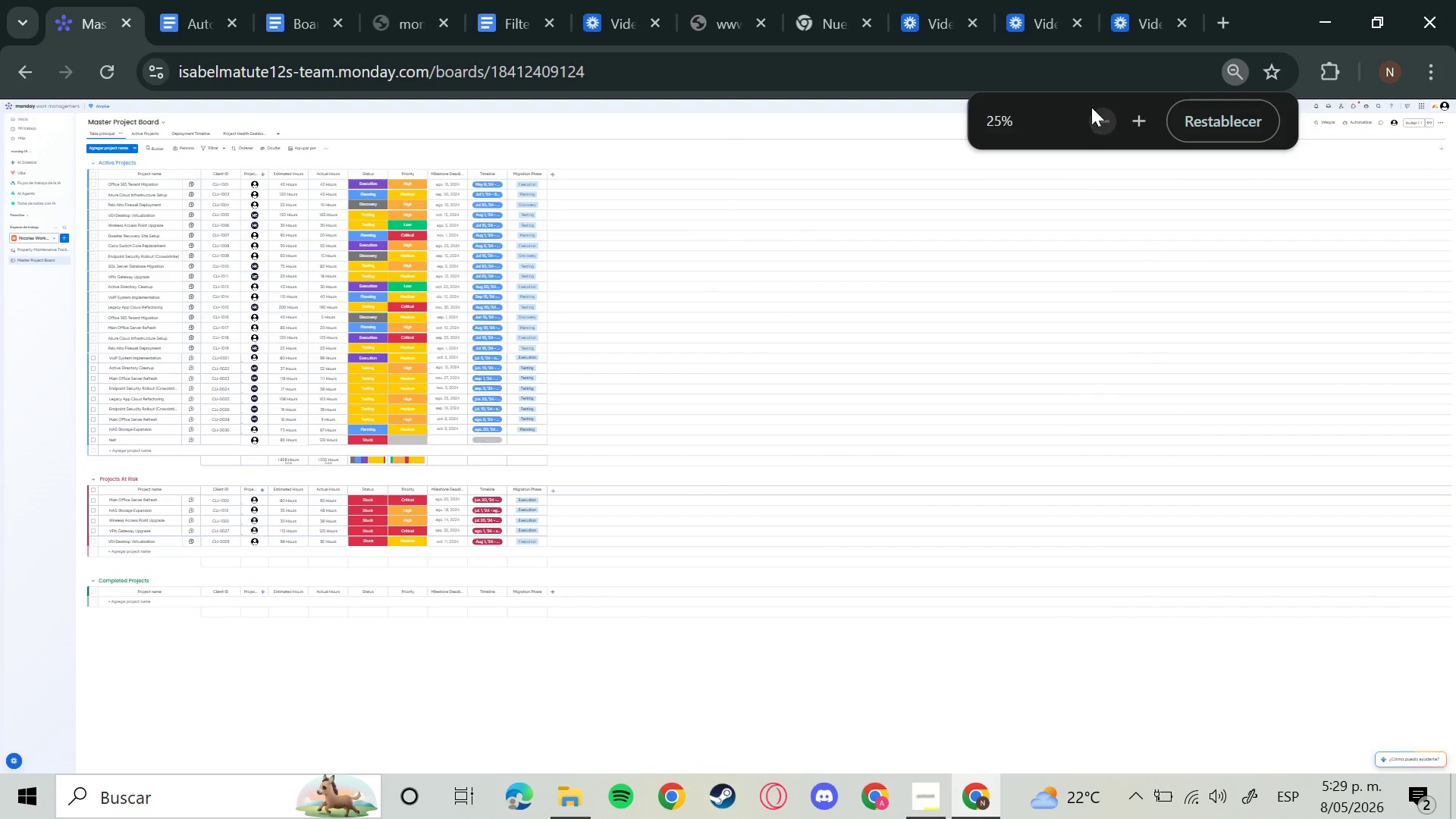 
left_click([1143, 120])
 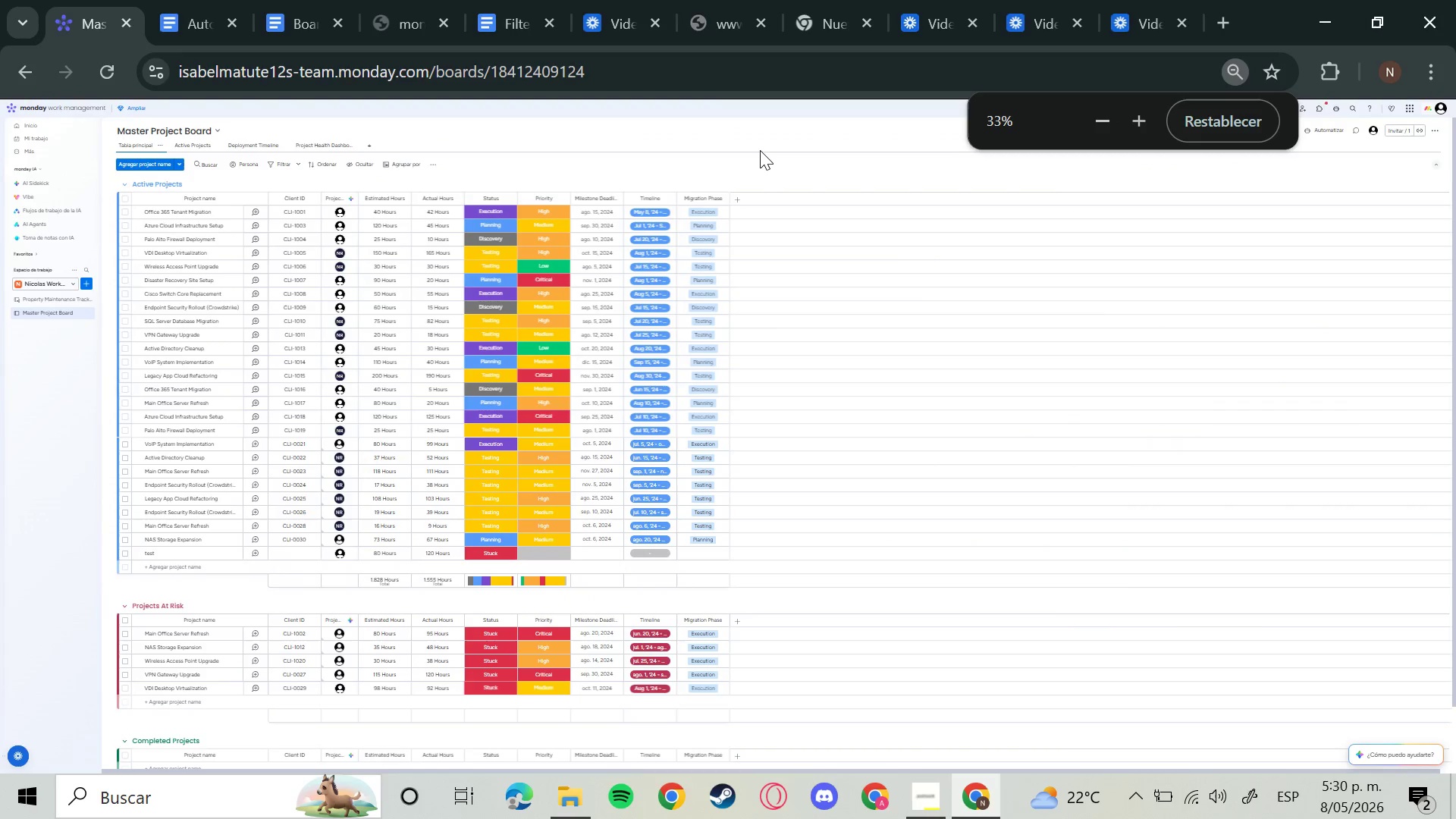 
left_click([764, 157])
 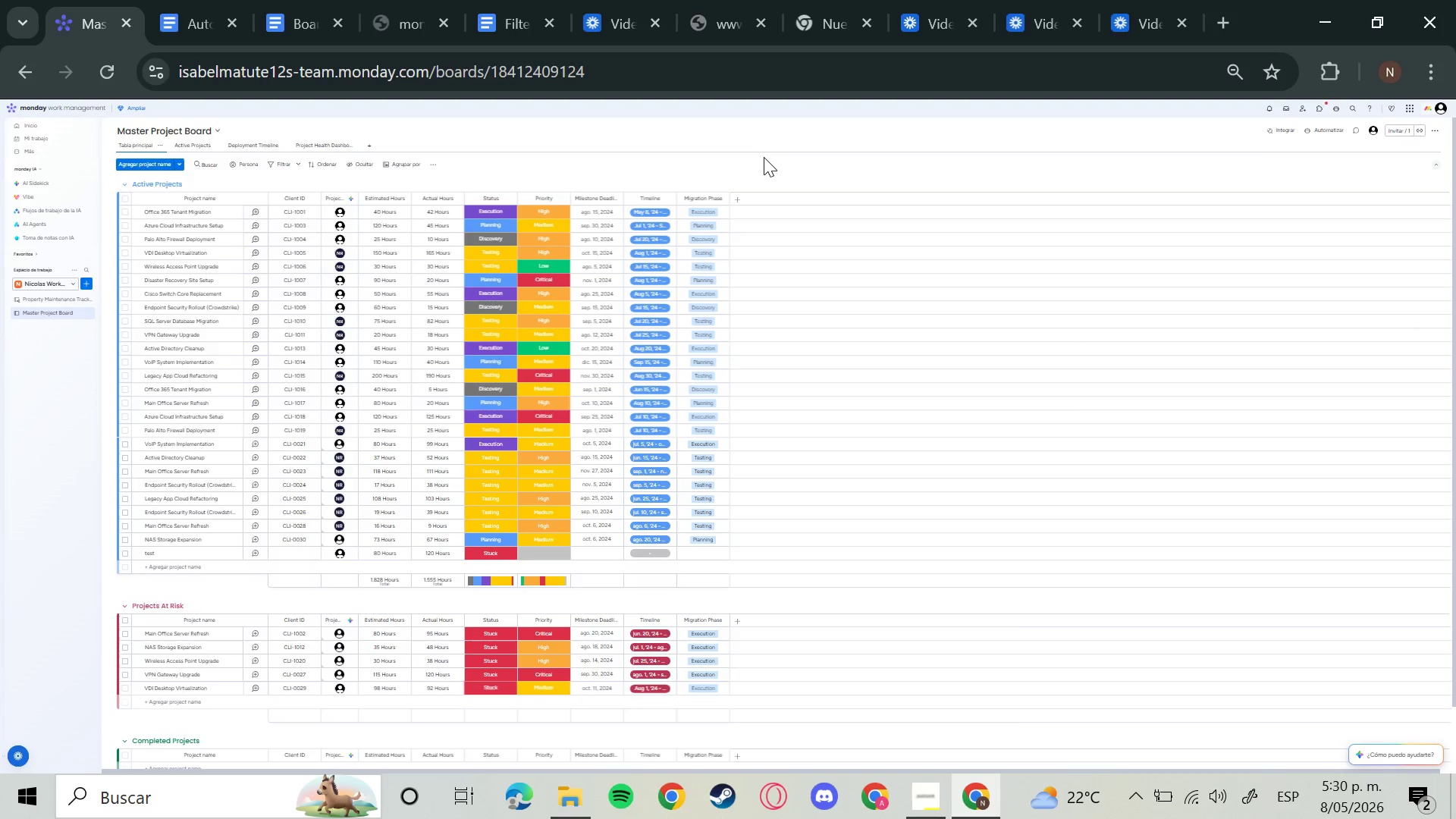 
key(Meta+Shift+S)
 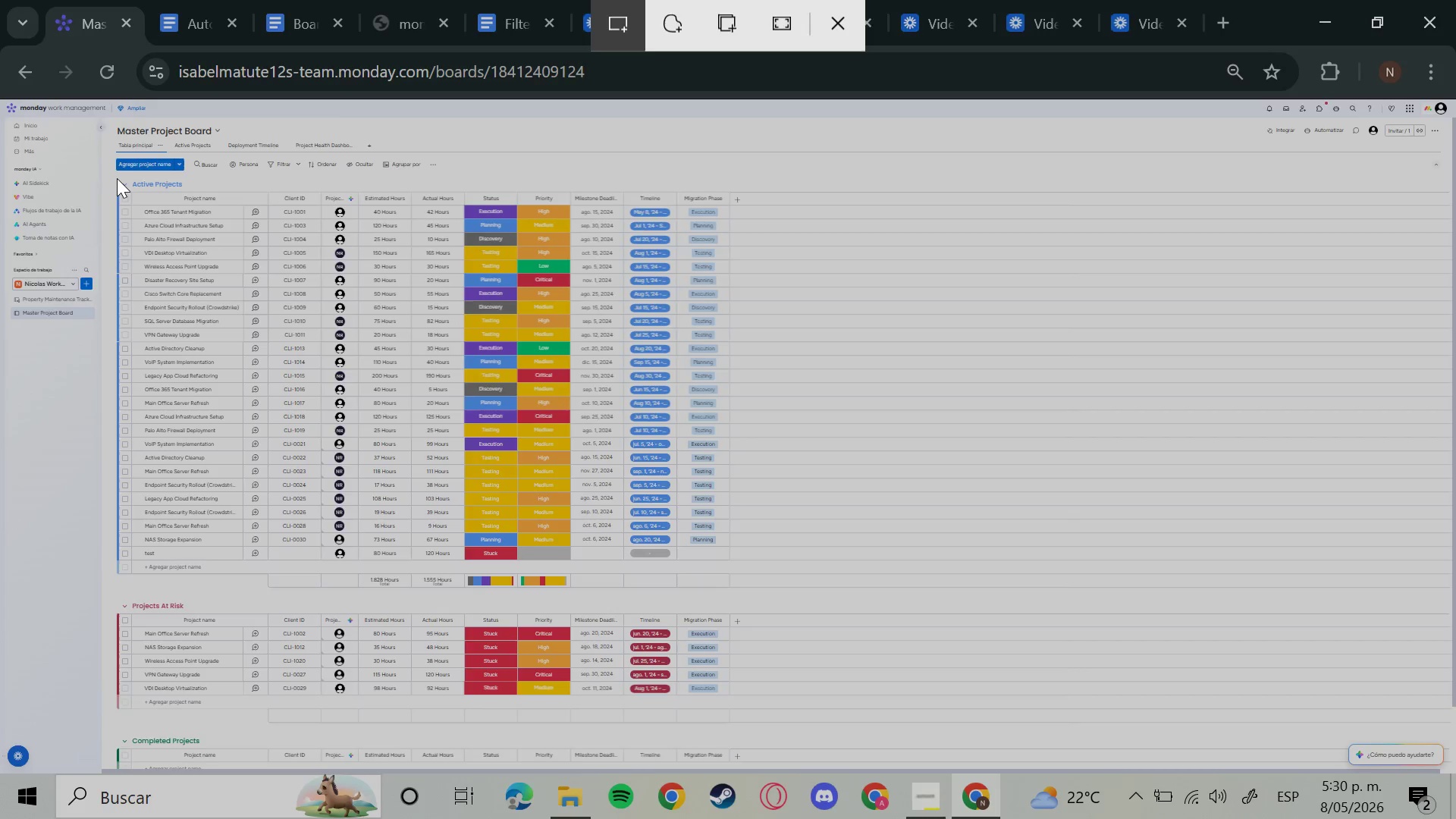 
left_click_drag(start_coordinate=[105, 174], to_coordinate=[115, 181])
 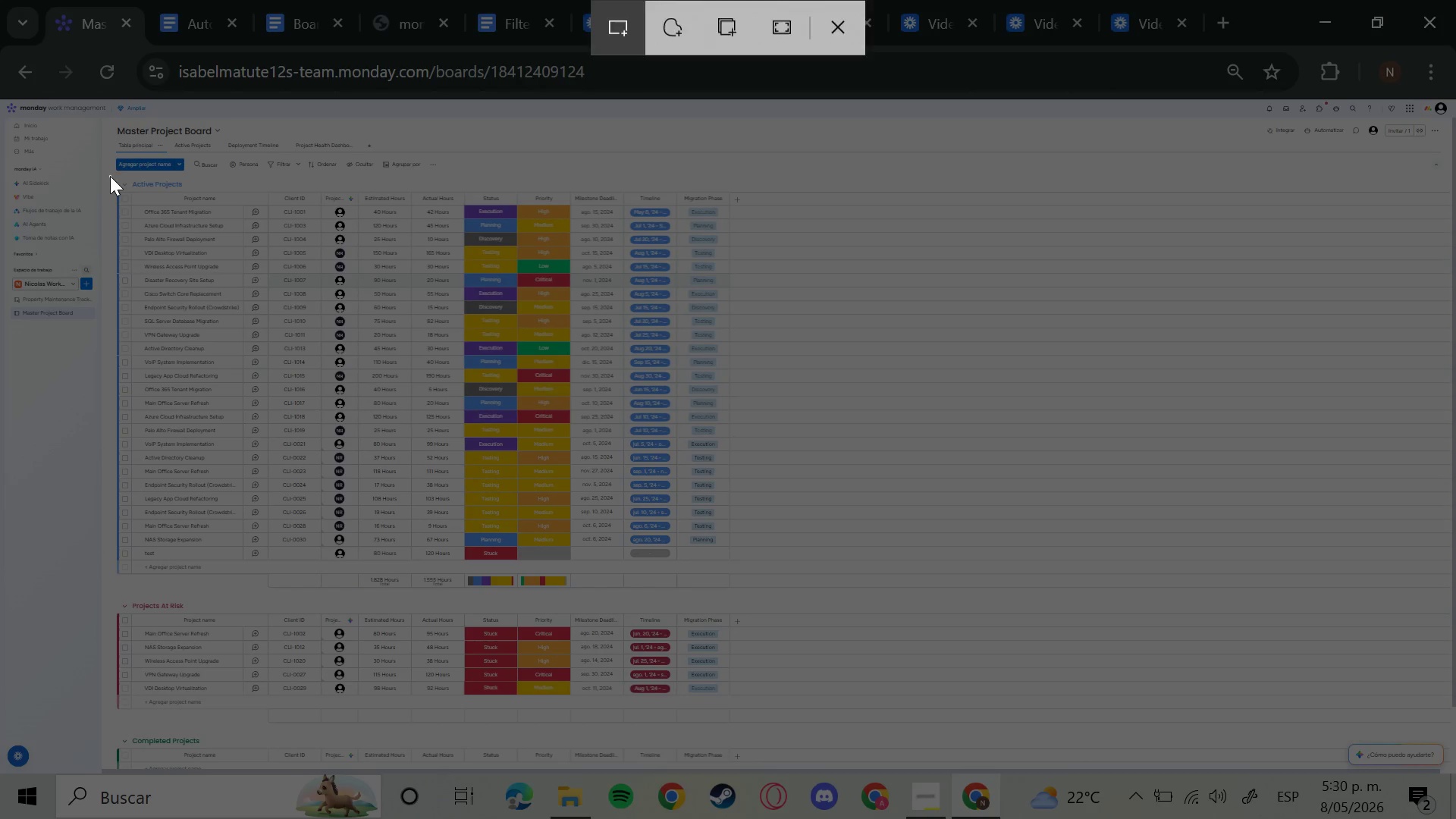 
left_click_drag(start_coordinate=[110, 176], to_coordinate=[728, 764])
 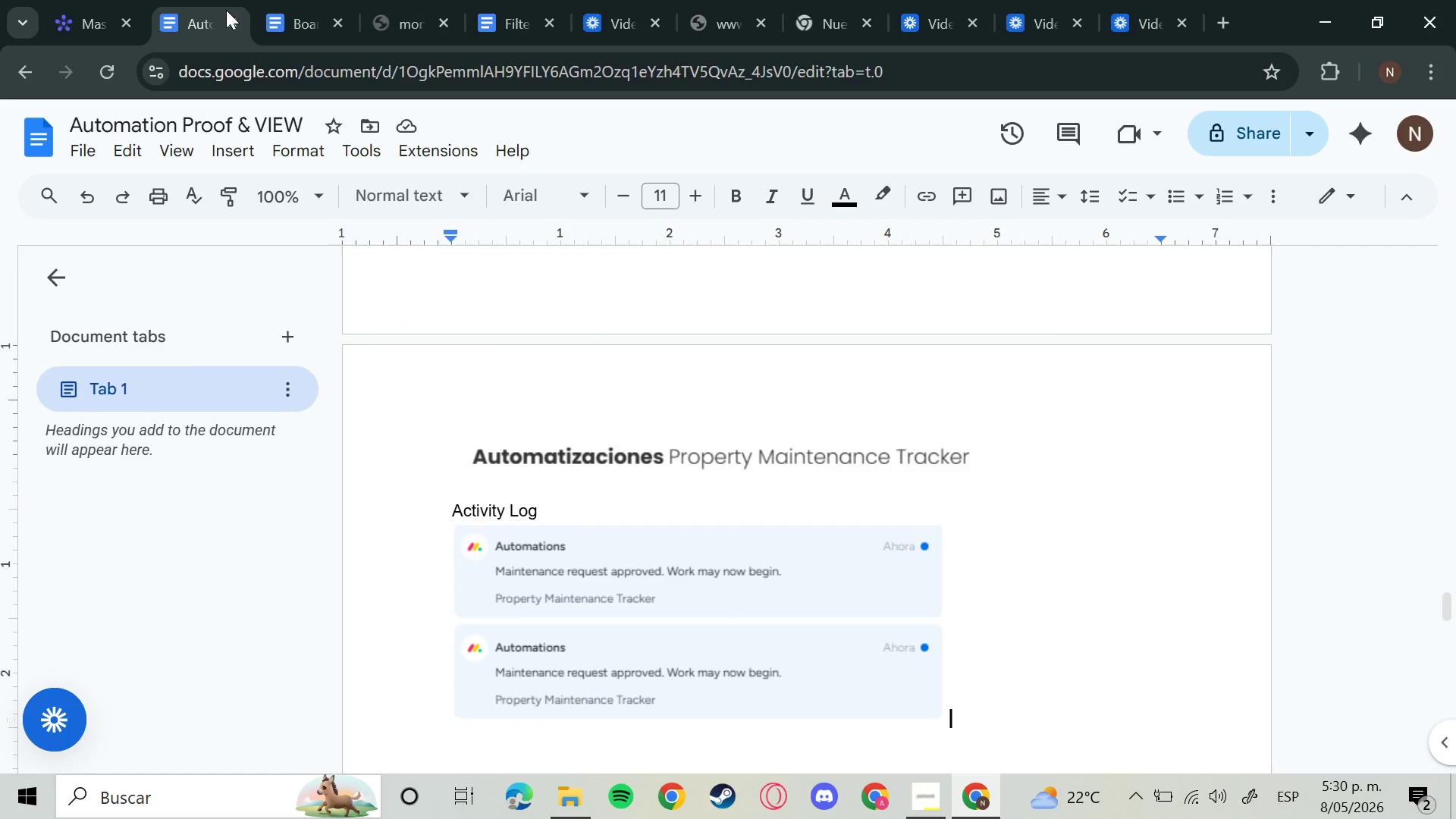 
left_click([271, 0])
 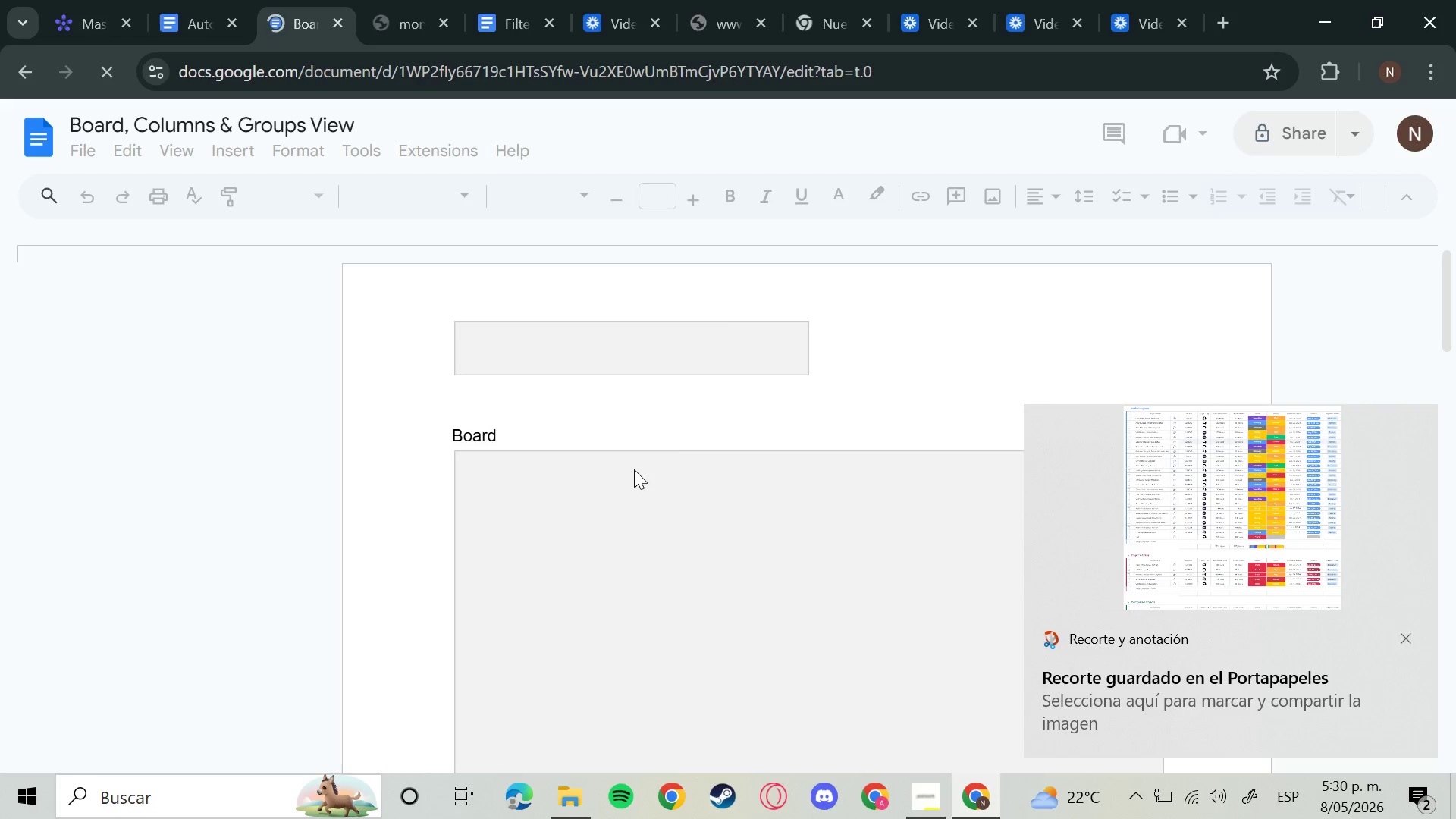 
wait(10.98)
 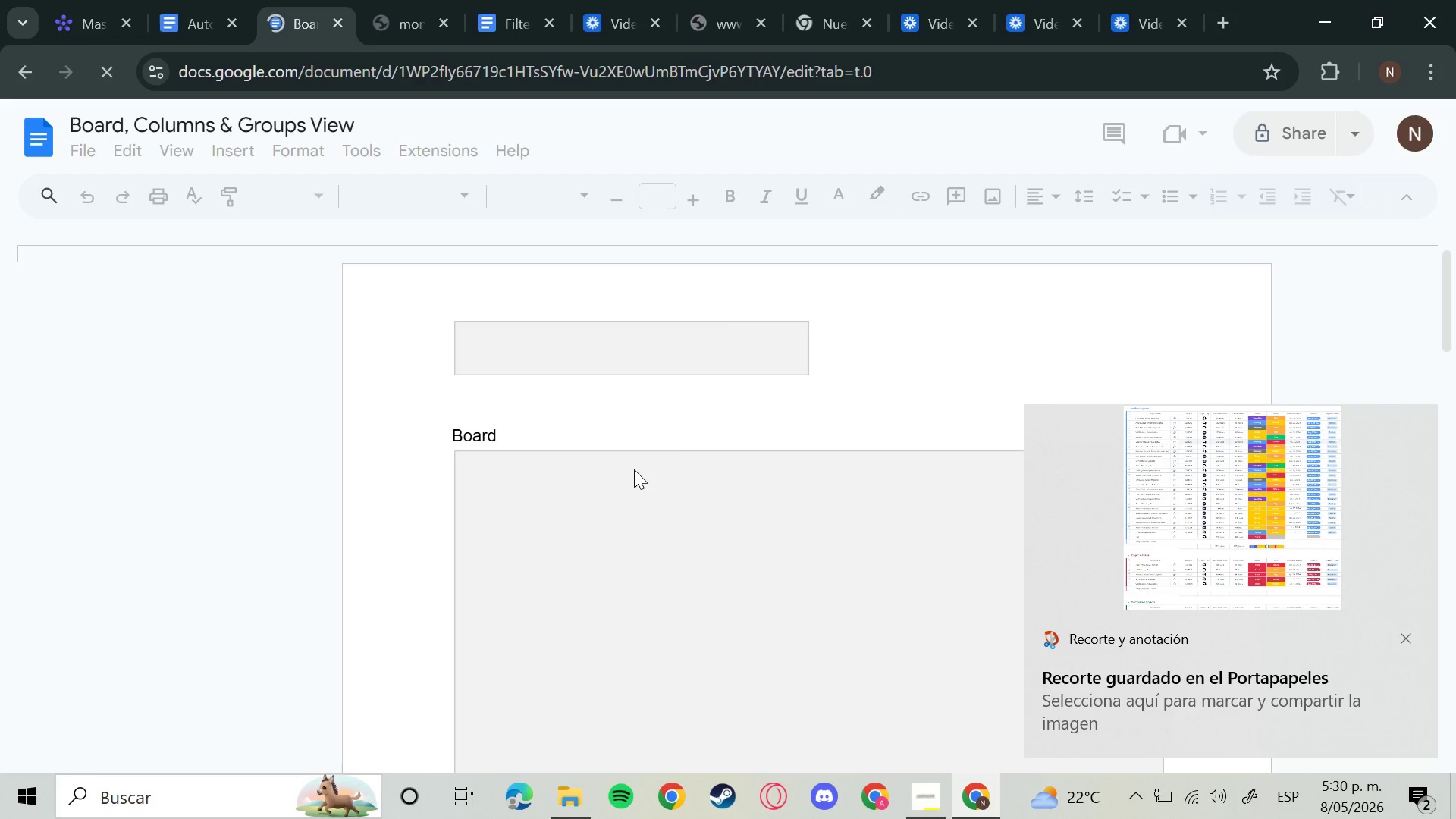 
left_click([669, 535])
 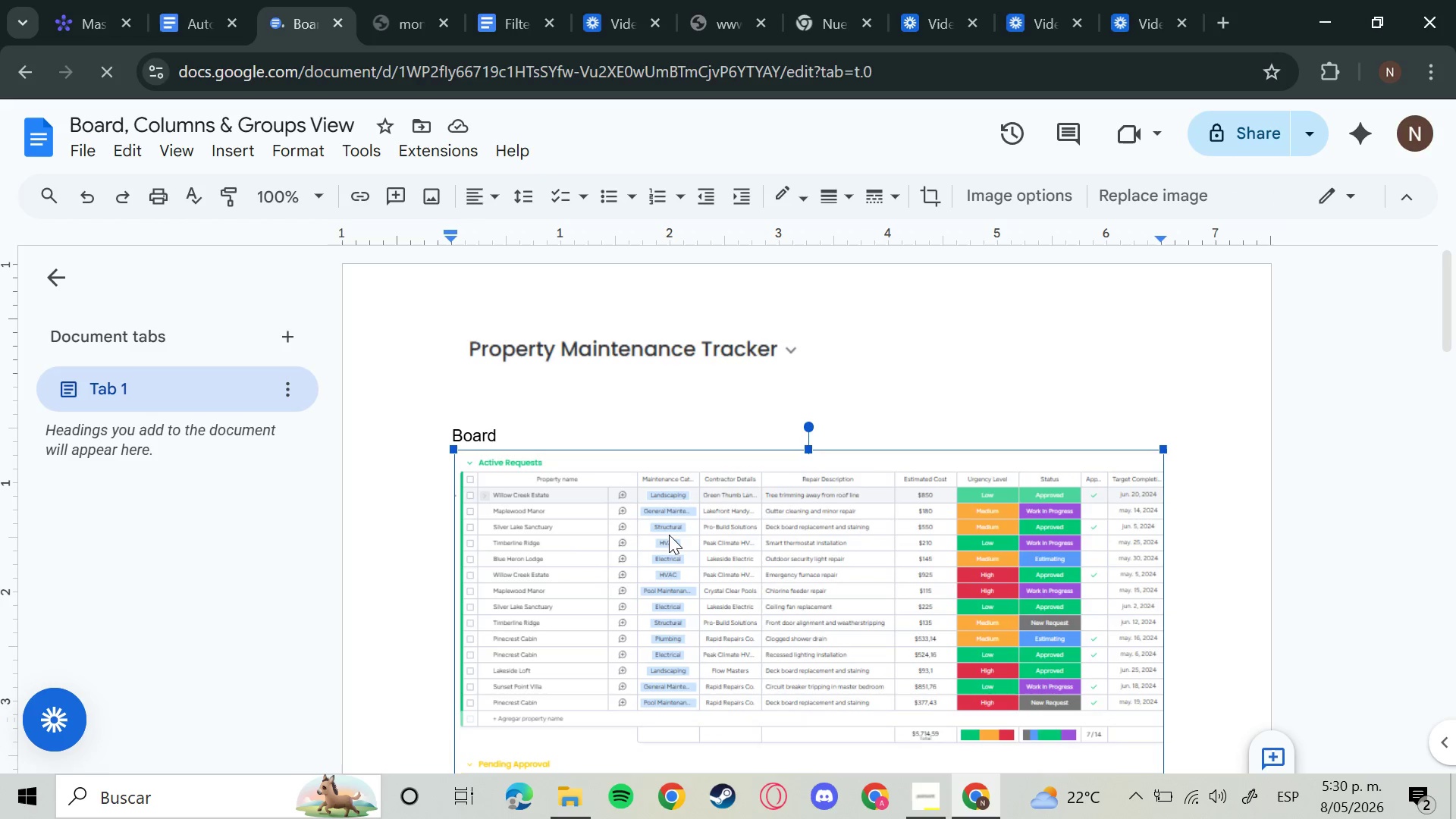 
key(Backspace)
 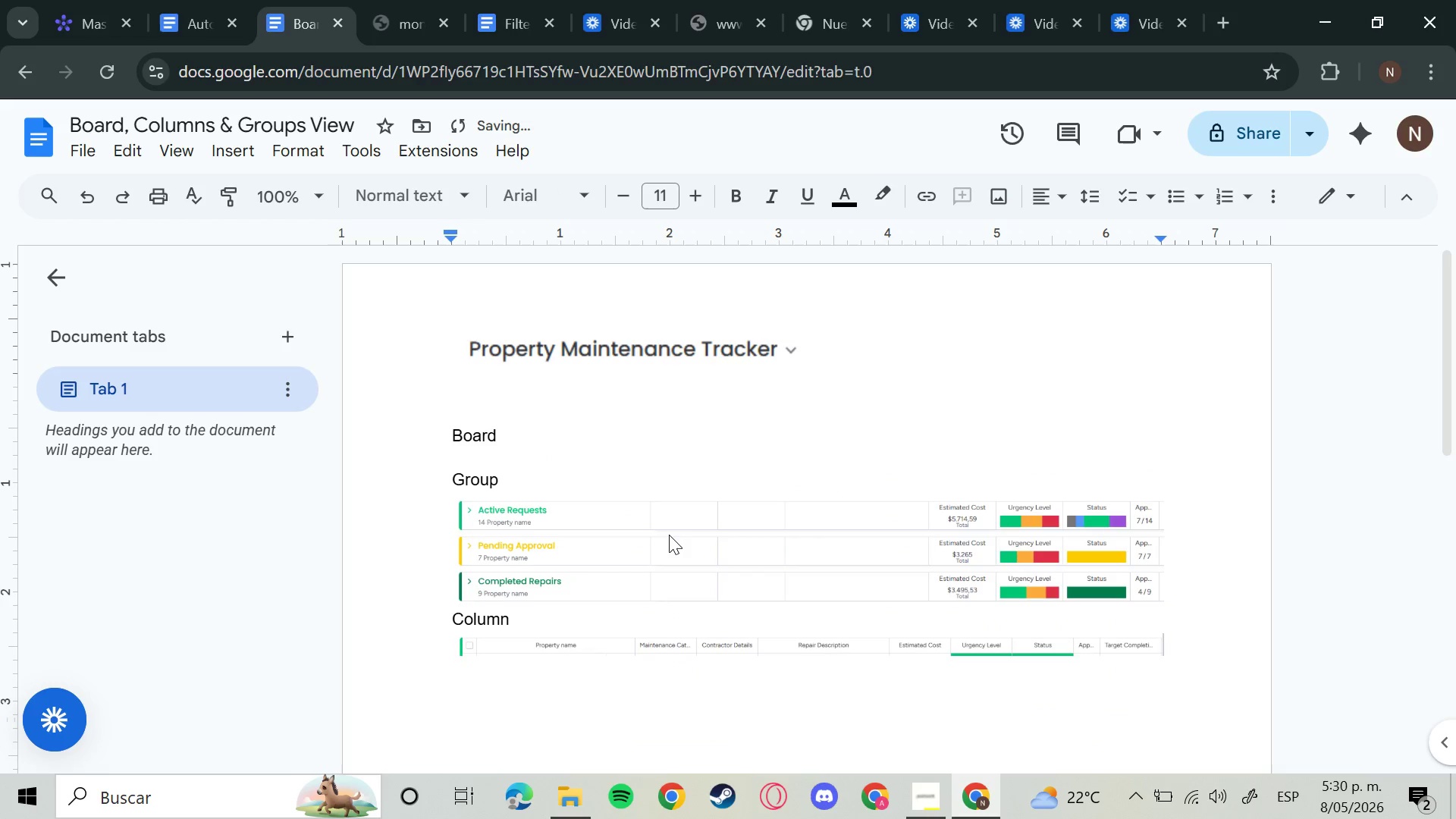 
key(Control+V)
 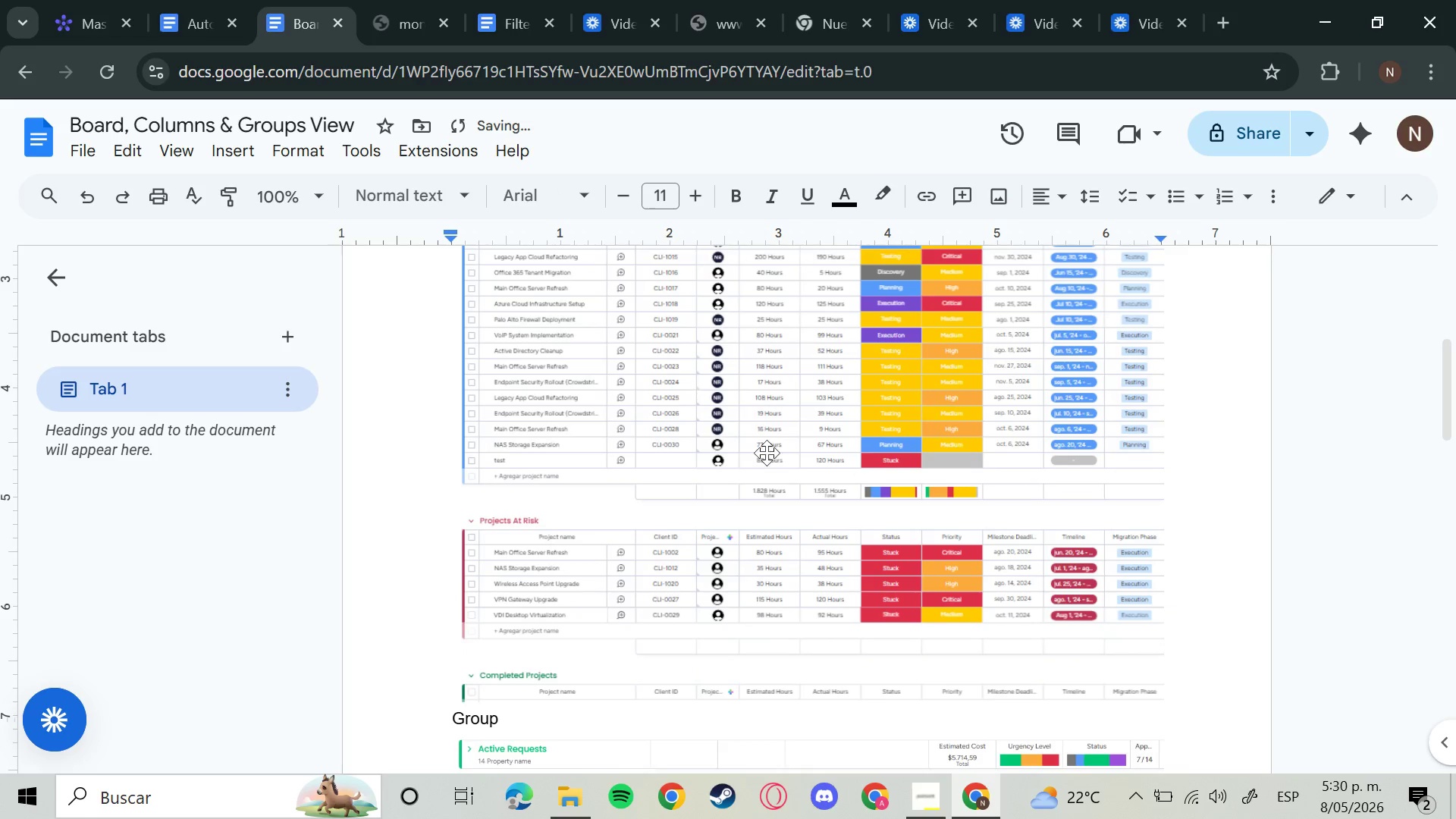 
scroll: coordinate [670, 443], scroll_direction: up, amount: 7.0
 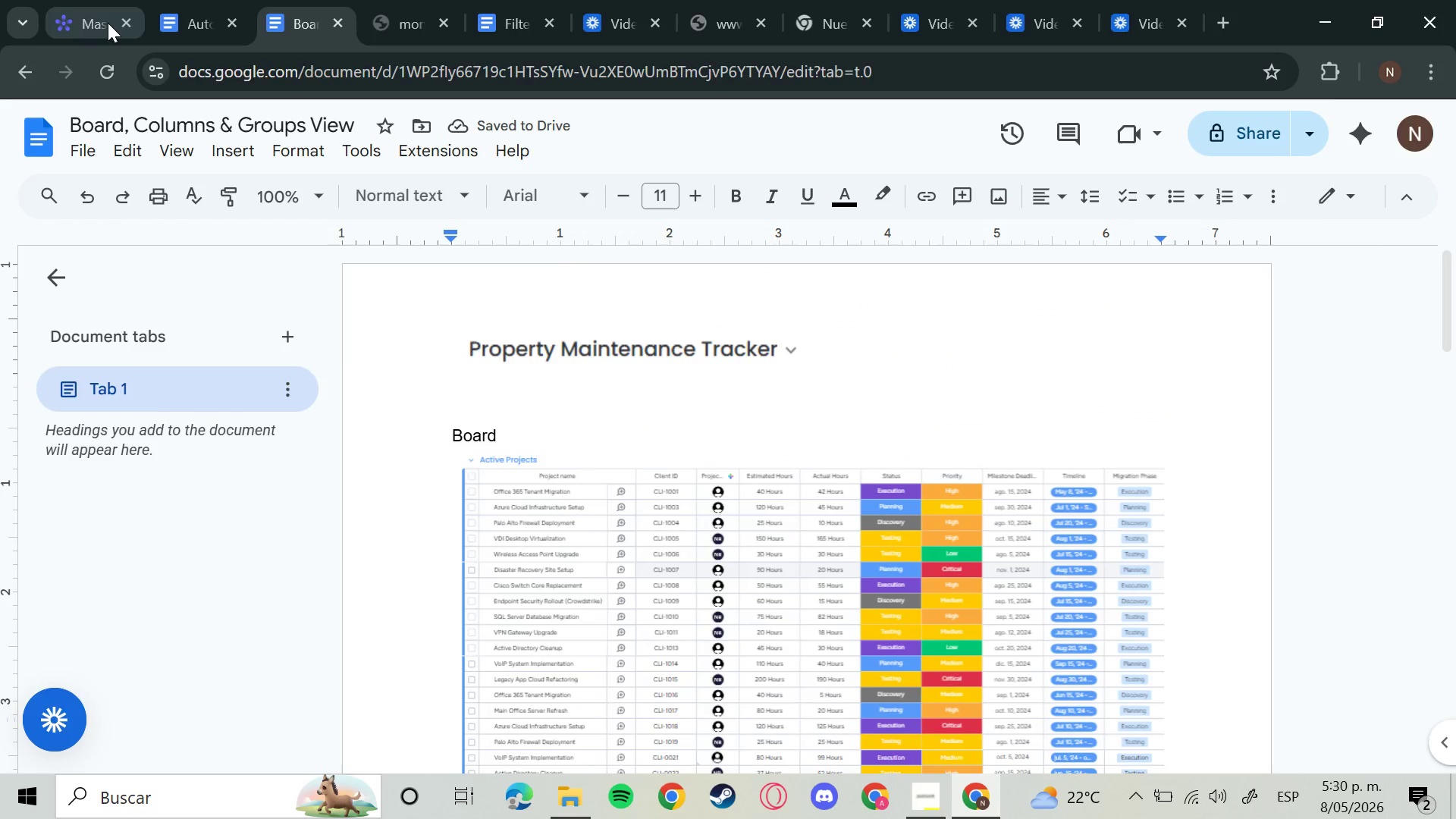 
left_click([105, 22])
 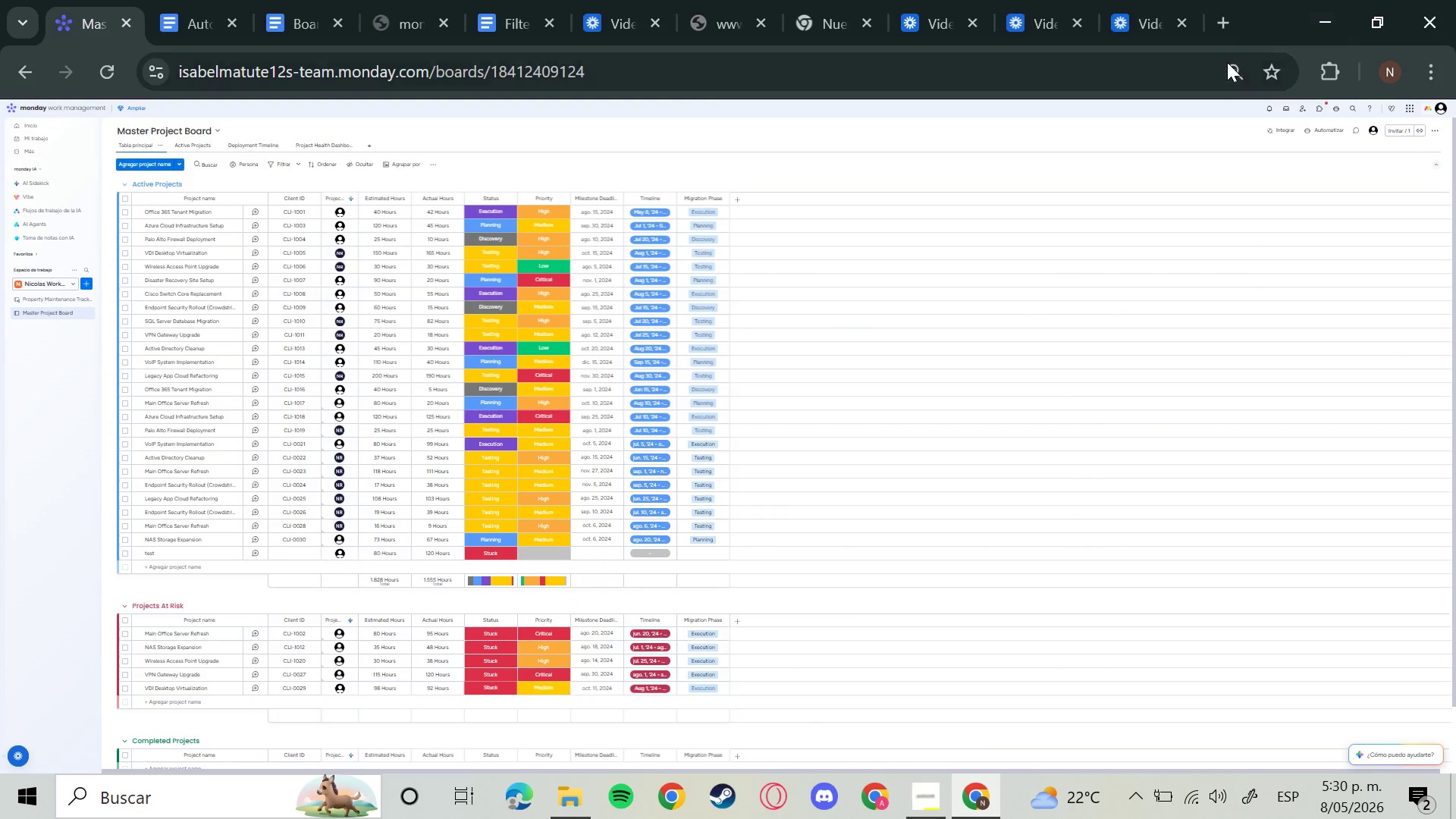 
left_click([1227, 62])
 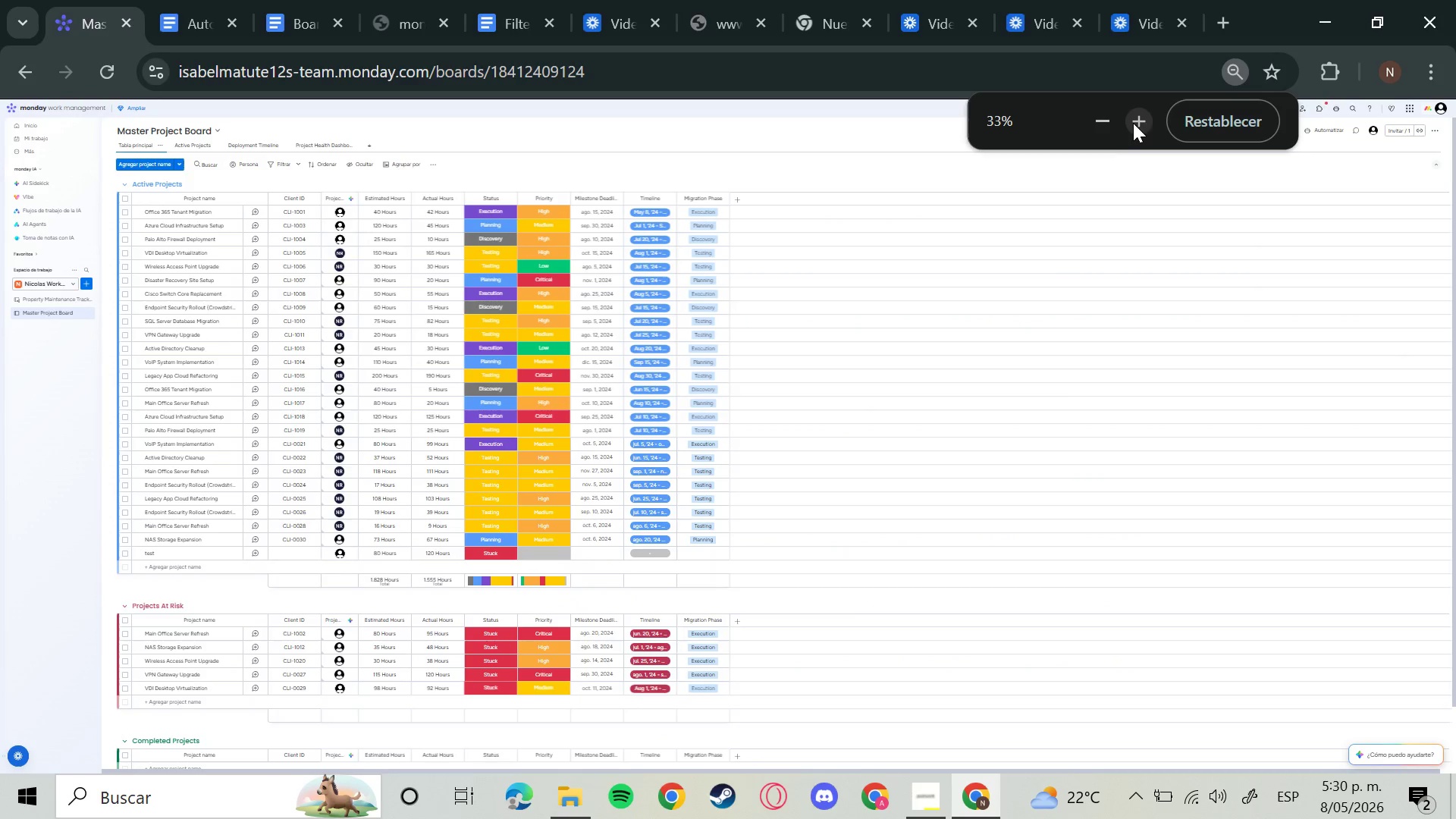 
double_click([1127, 121])
 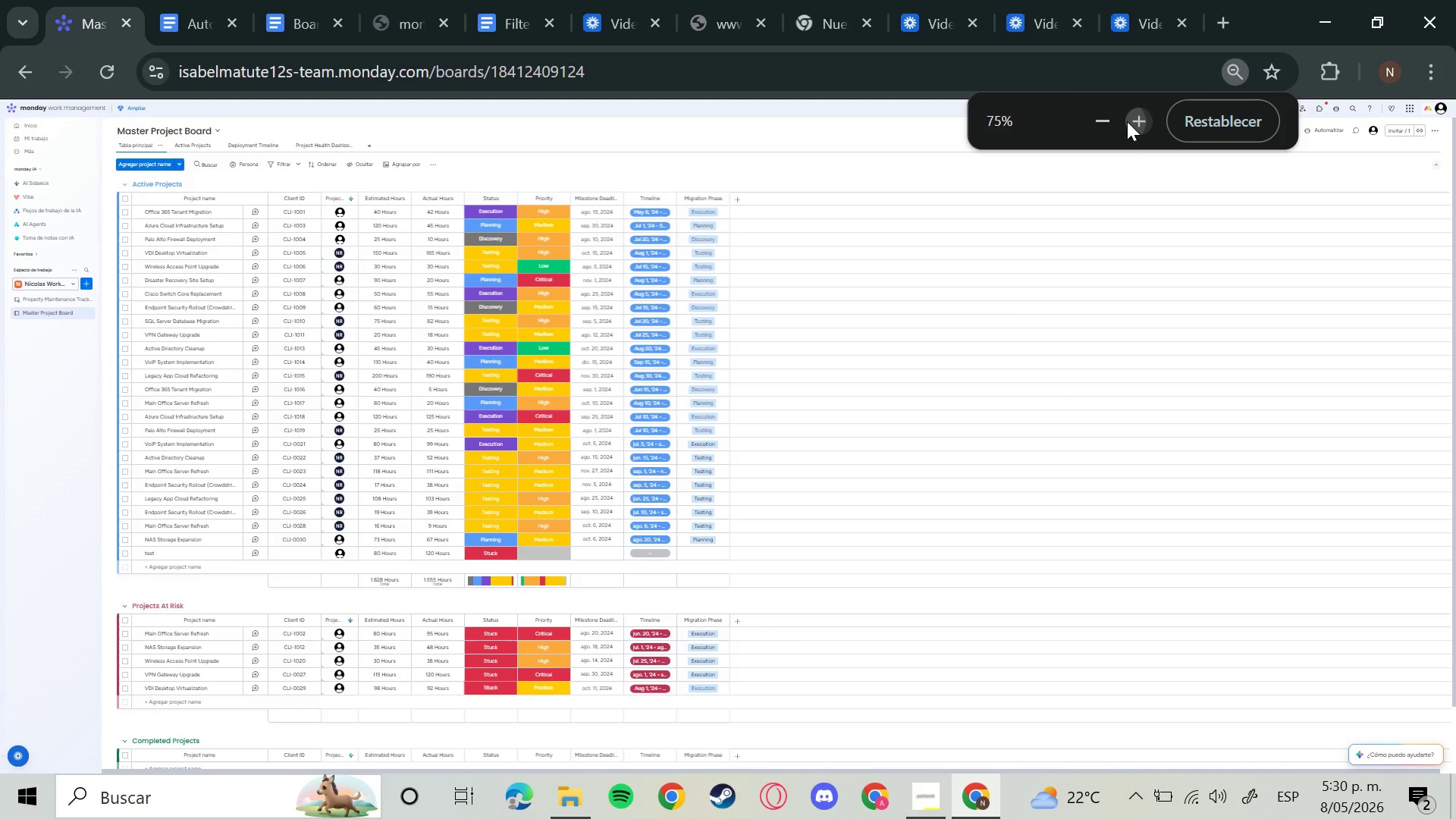 
triple_click([1127, 121])
 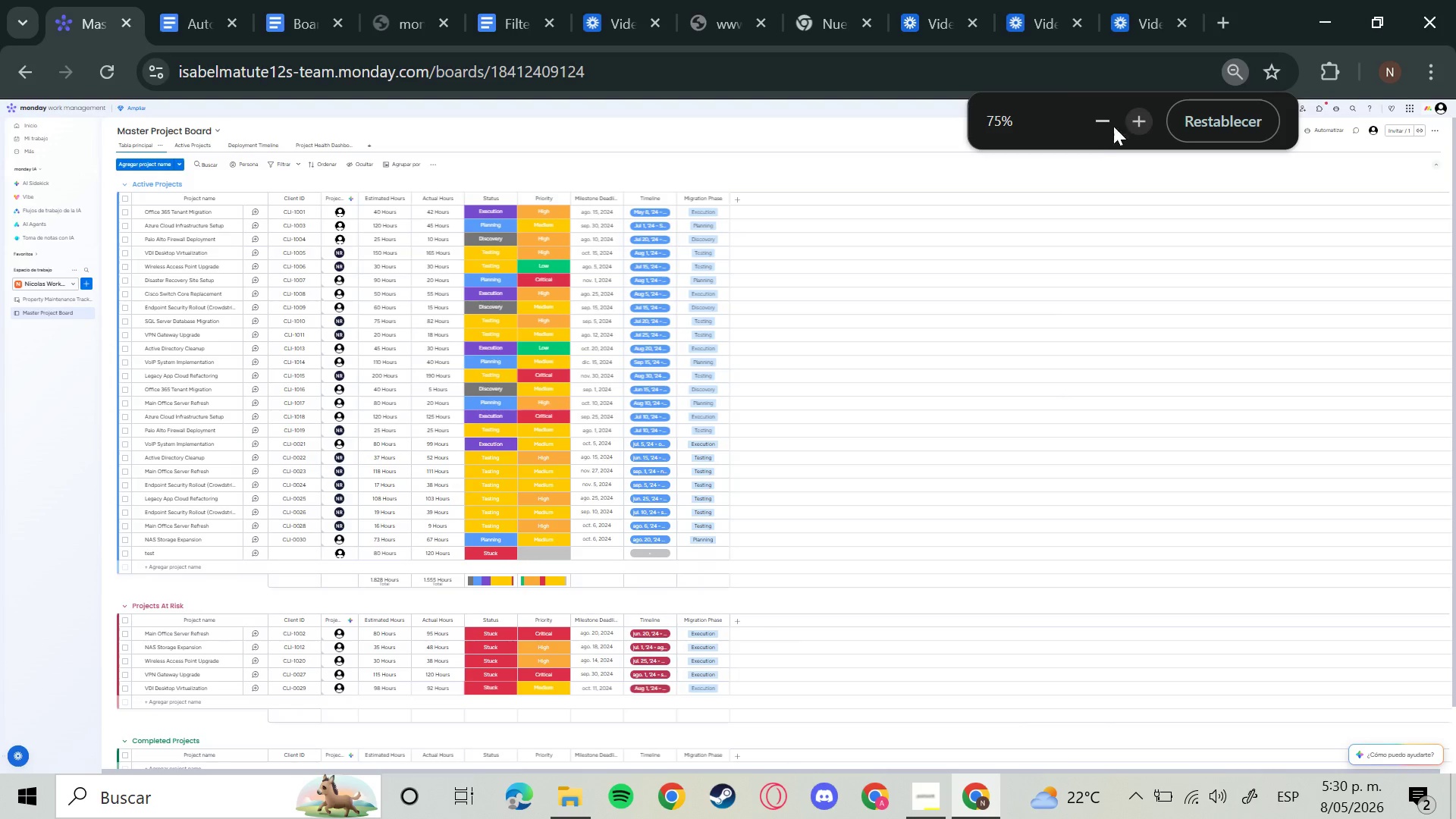 
scroll: coordinate [1094, 132], scroll_direction: up, amount: 1.0
 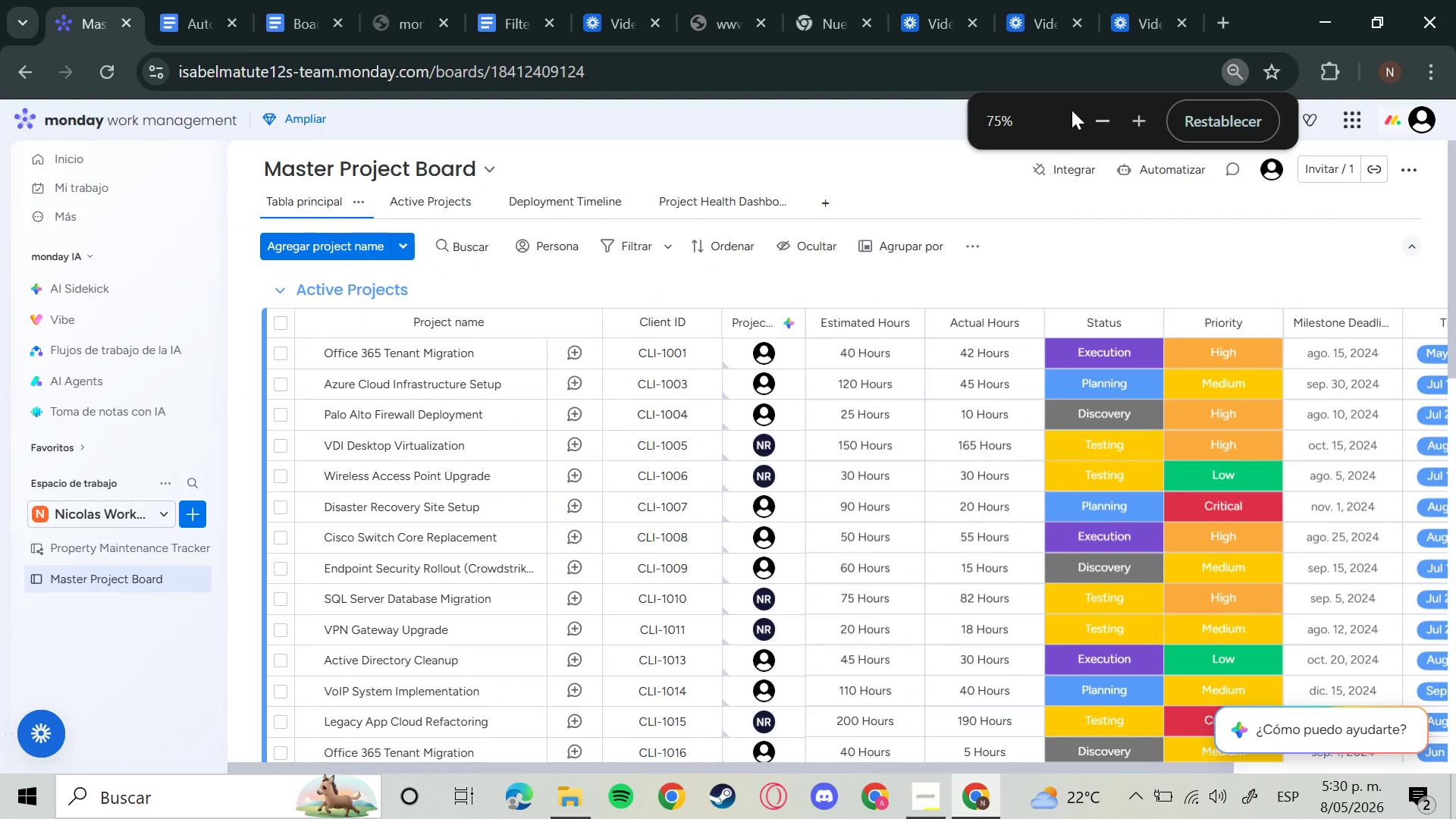 
left_click([861, 132])
 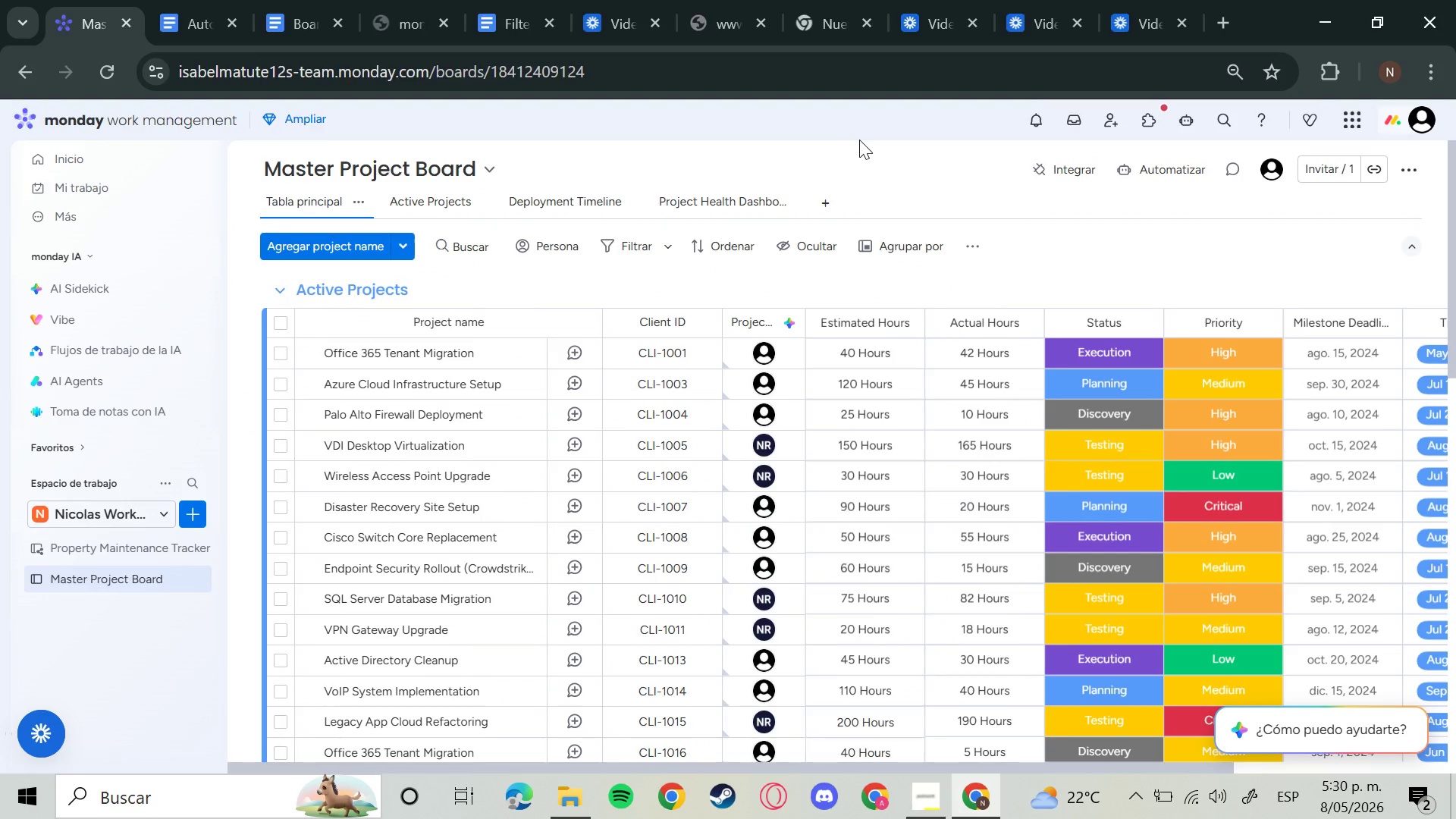 
key(Meta+Shift+S)
 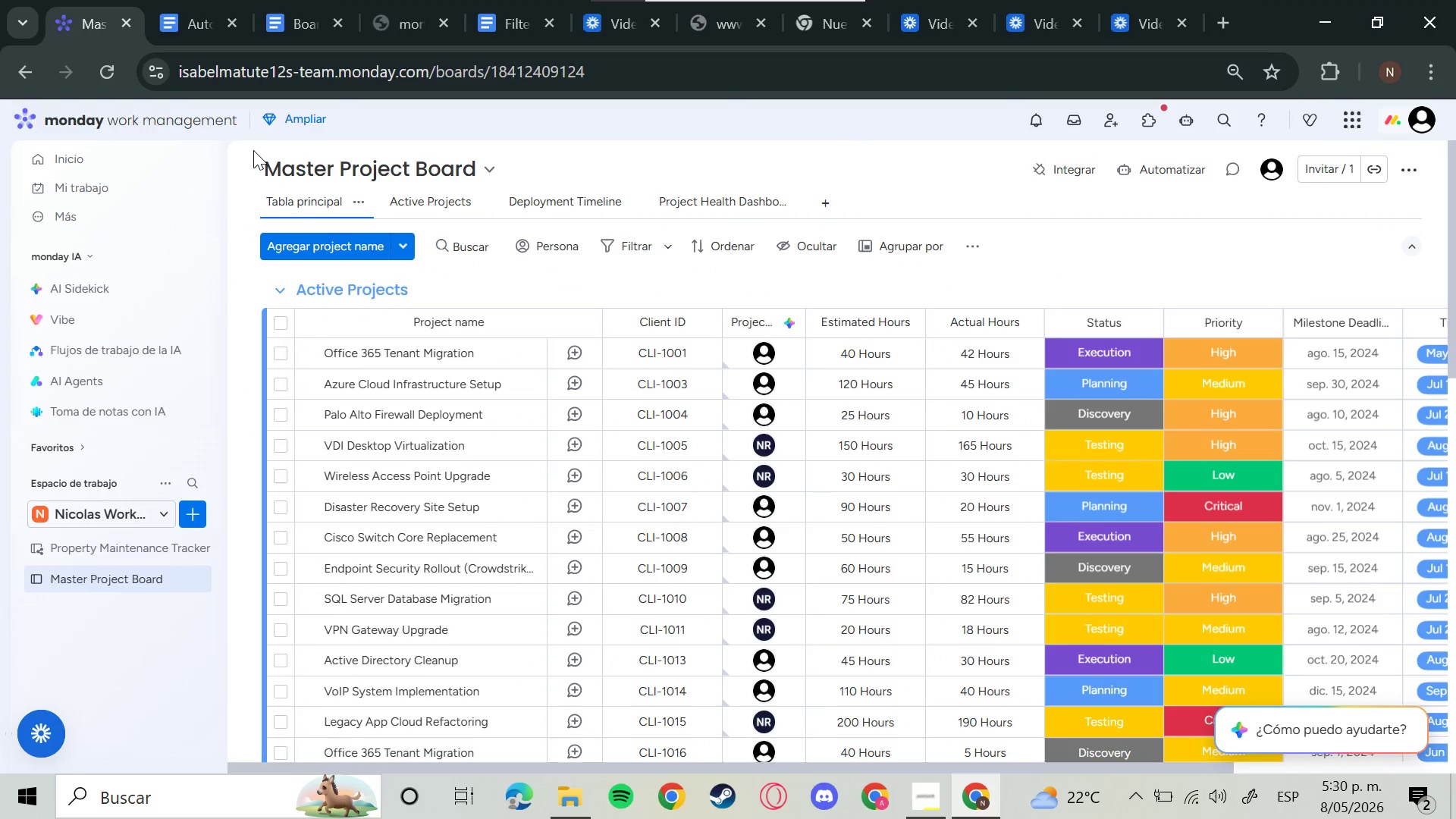 
left_click_drag(start_coordinate=[249, 144], to_coordinate=[481, 207])
 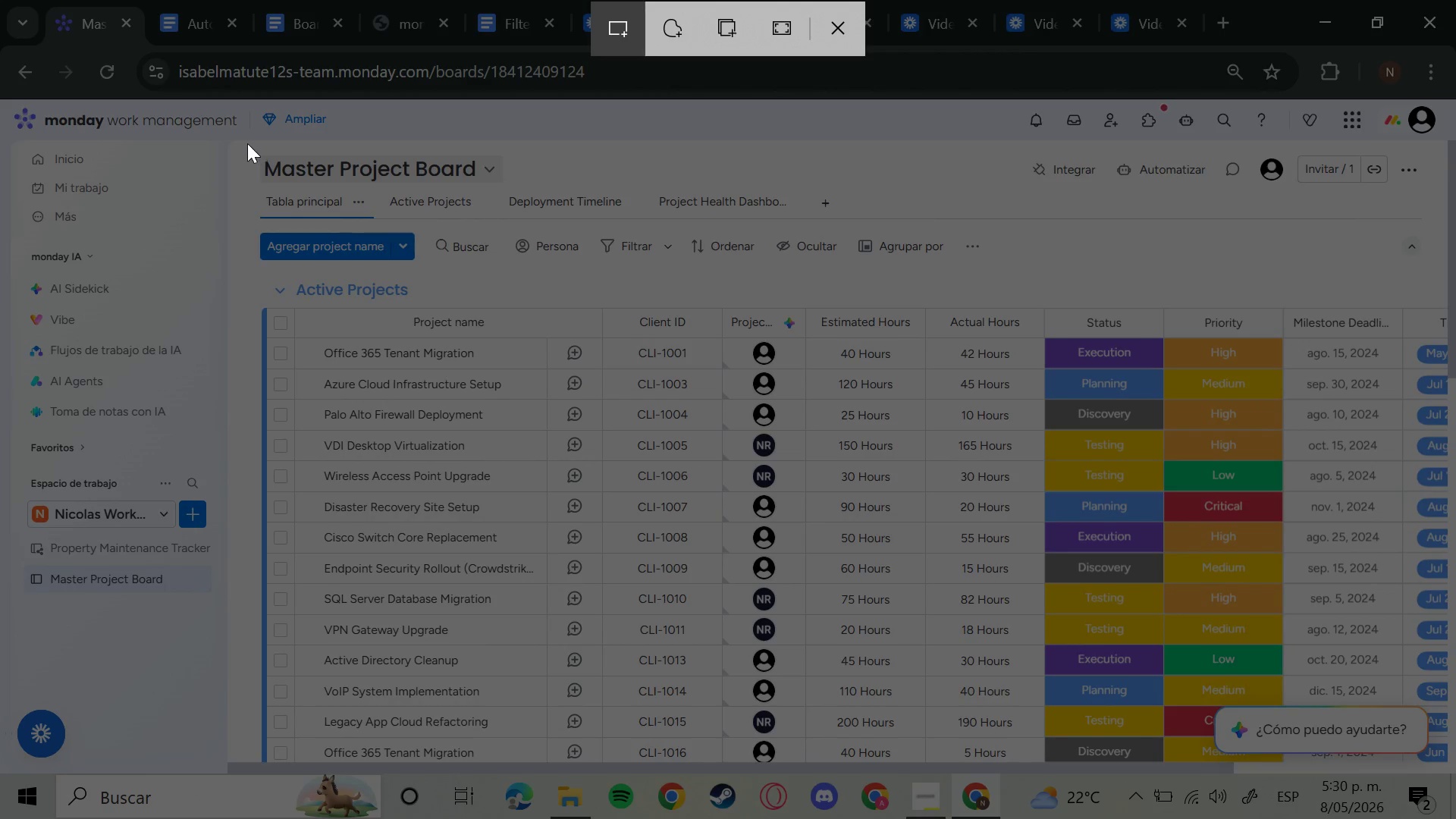 
left_click_drag(start_coordinate=[247, 143], to_coordinate=[508, 196])
 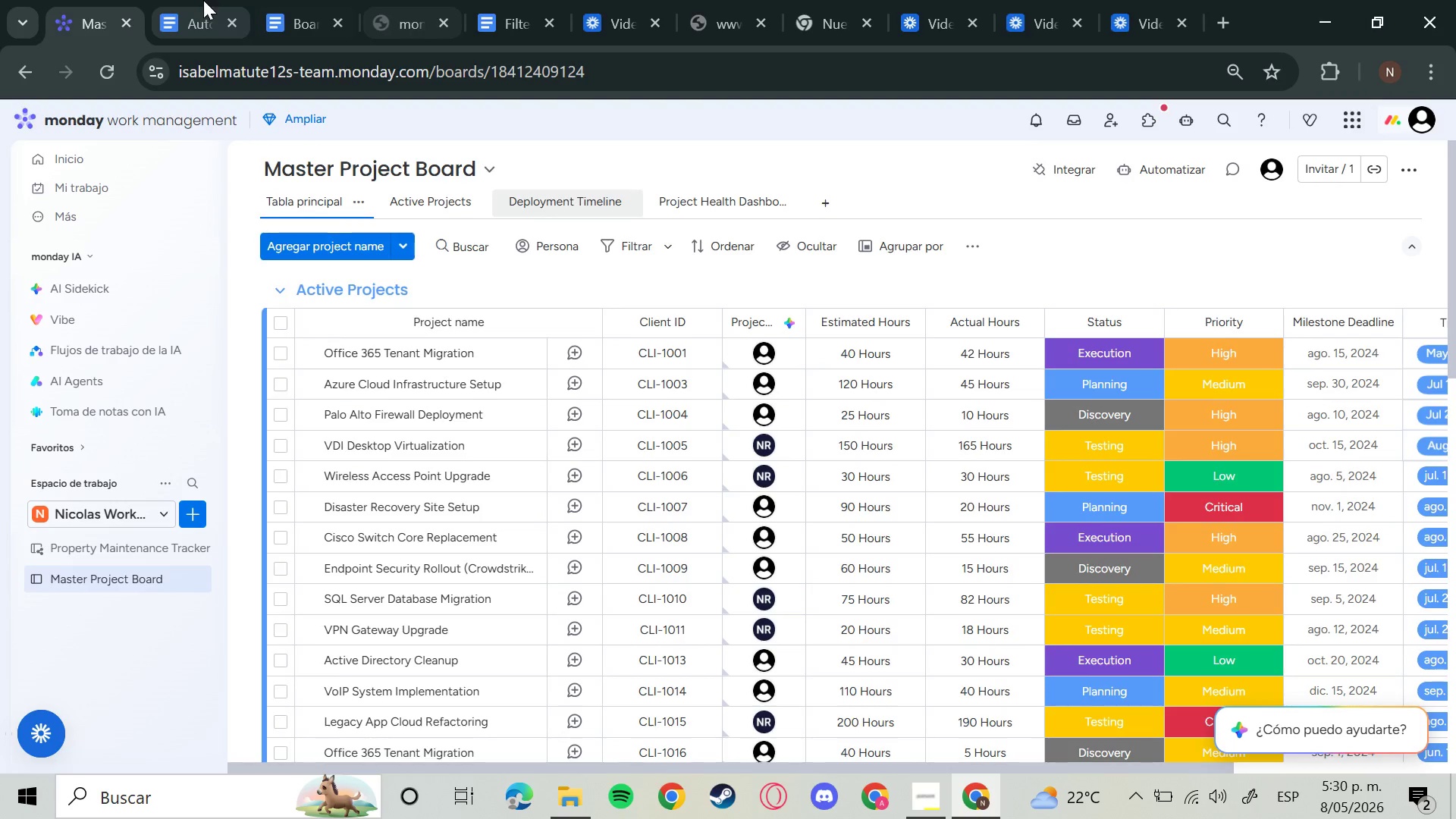 
left_click([167, 0])
 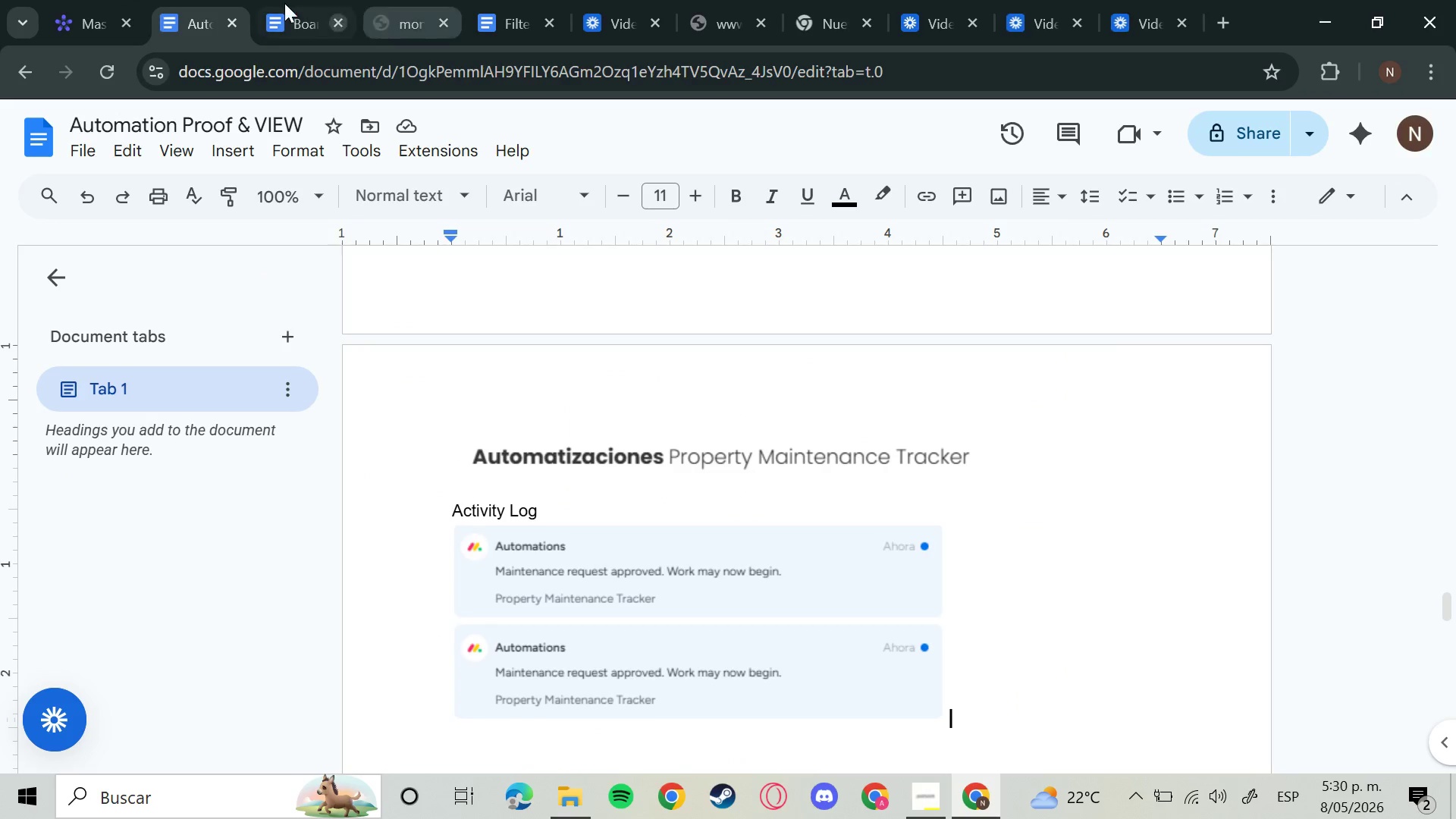 
left_click([287, 0])
 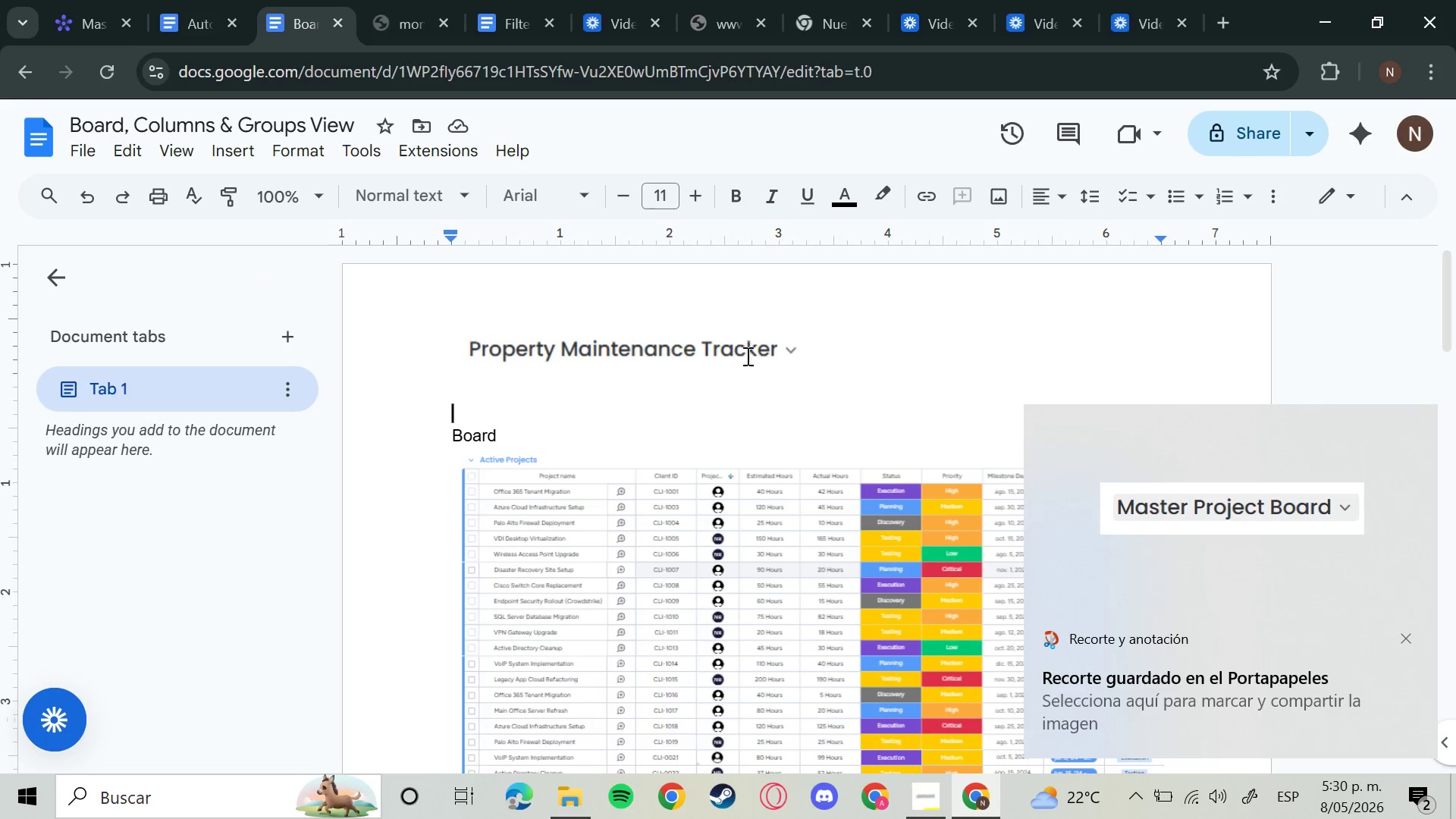 
double_click([743, 354])
 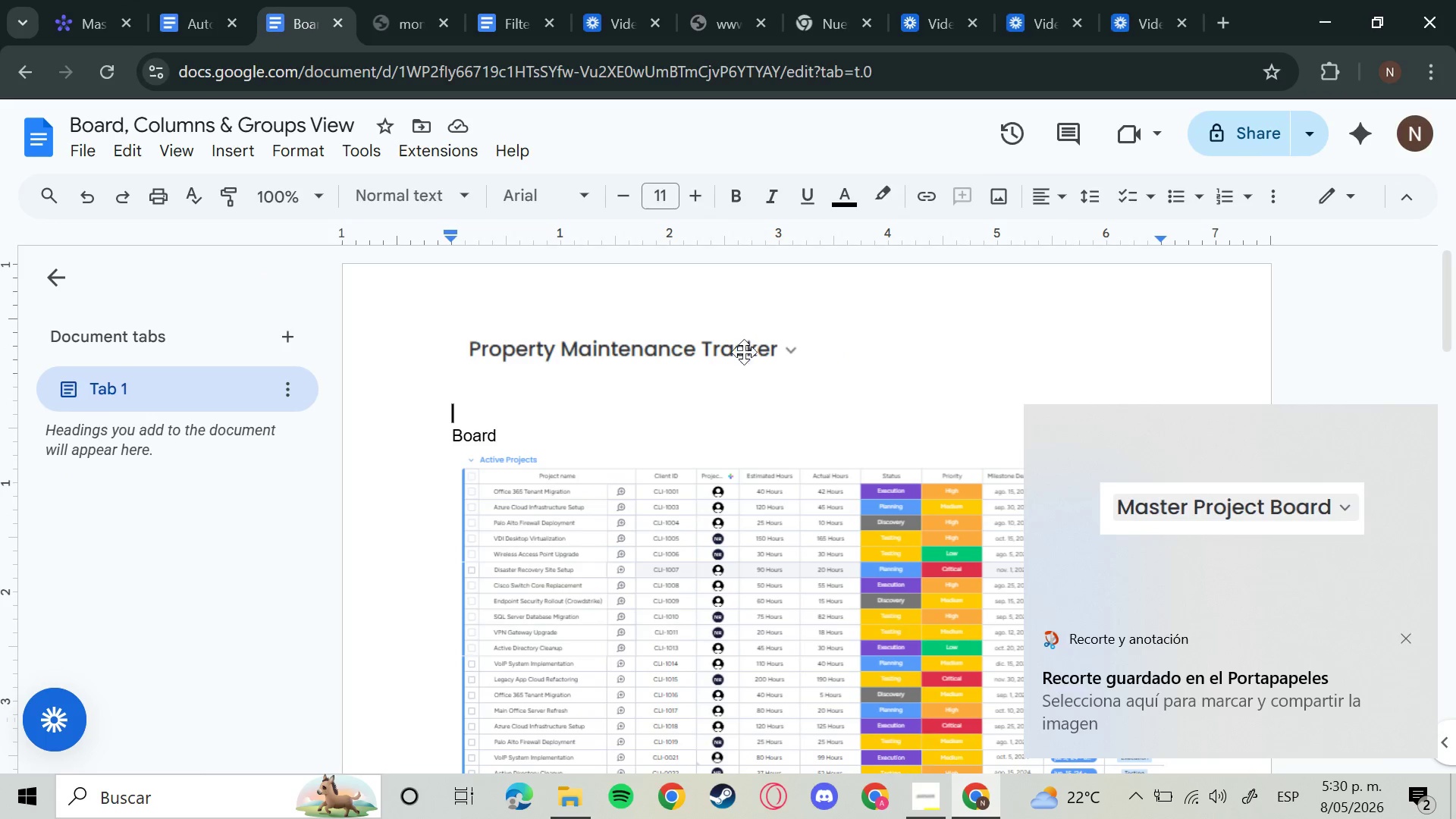 
triple_click([744, 352])
 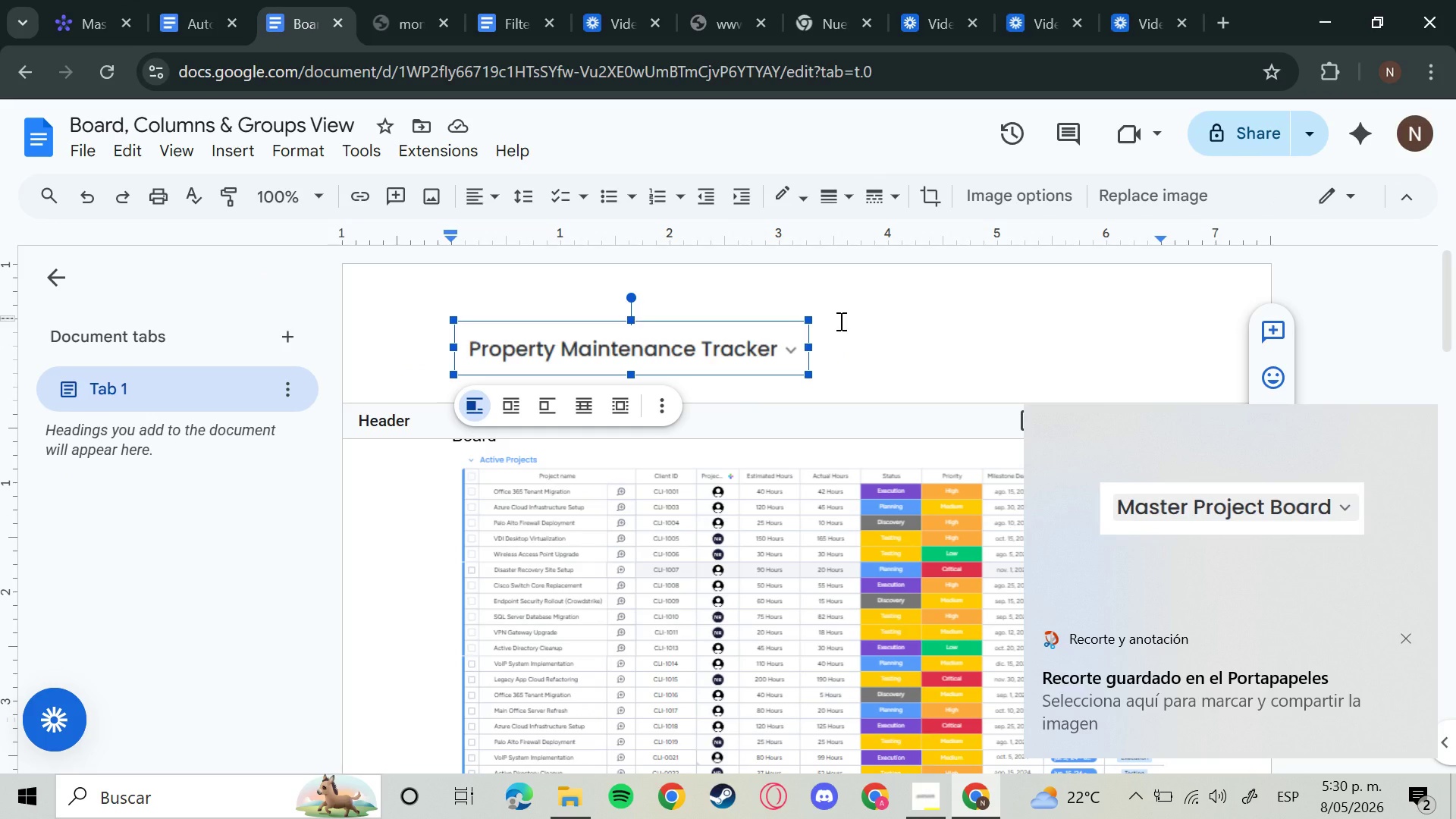 
key(Backspace)
 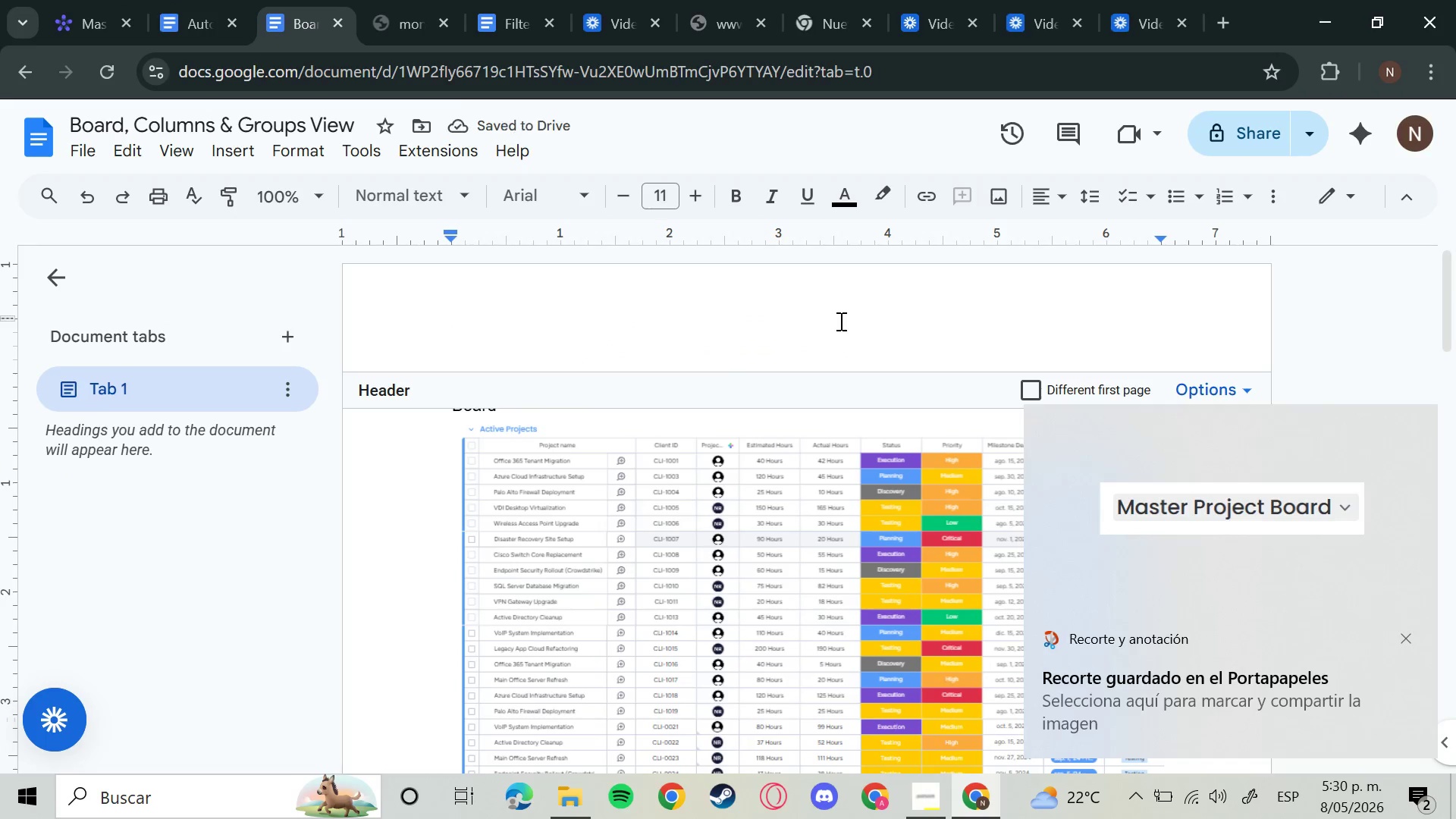 
key(Control+V)
 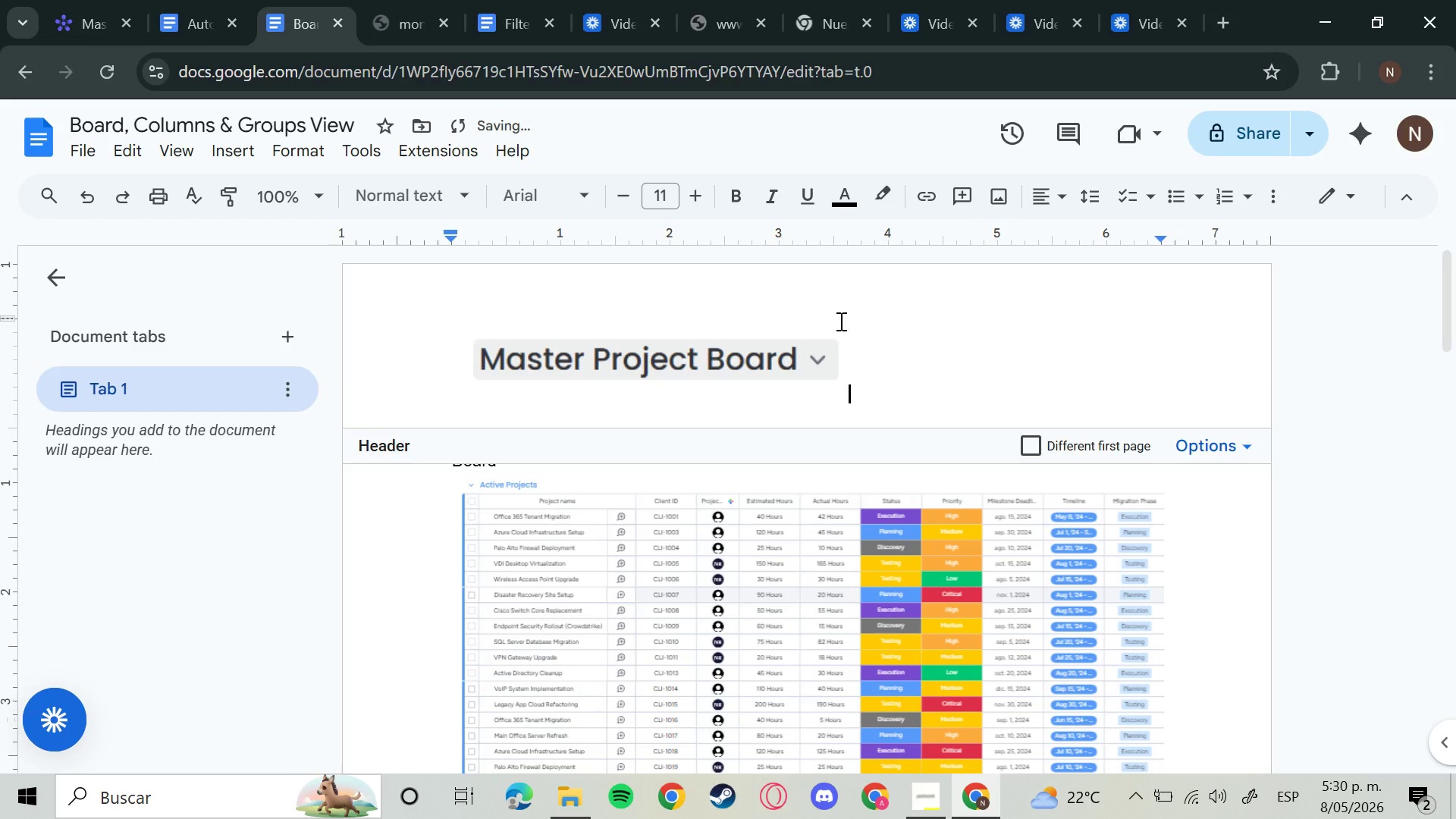 
scroll: coordinate [700, 605], scroll_direction: down, amount: 5.0
 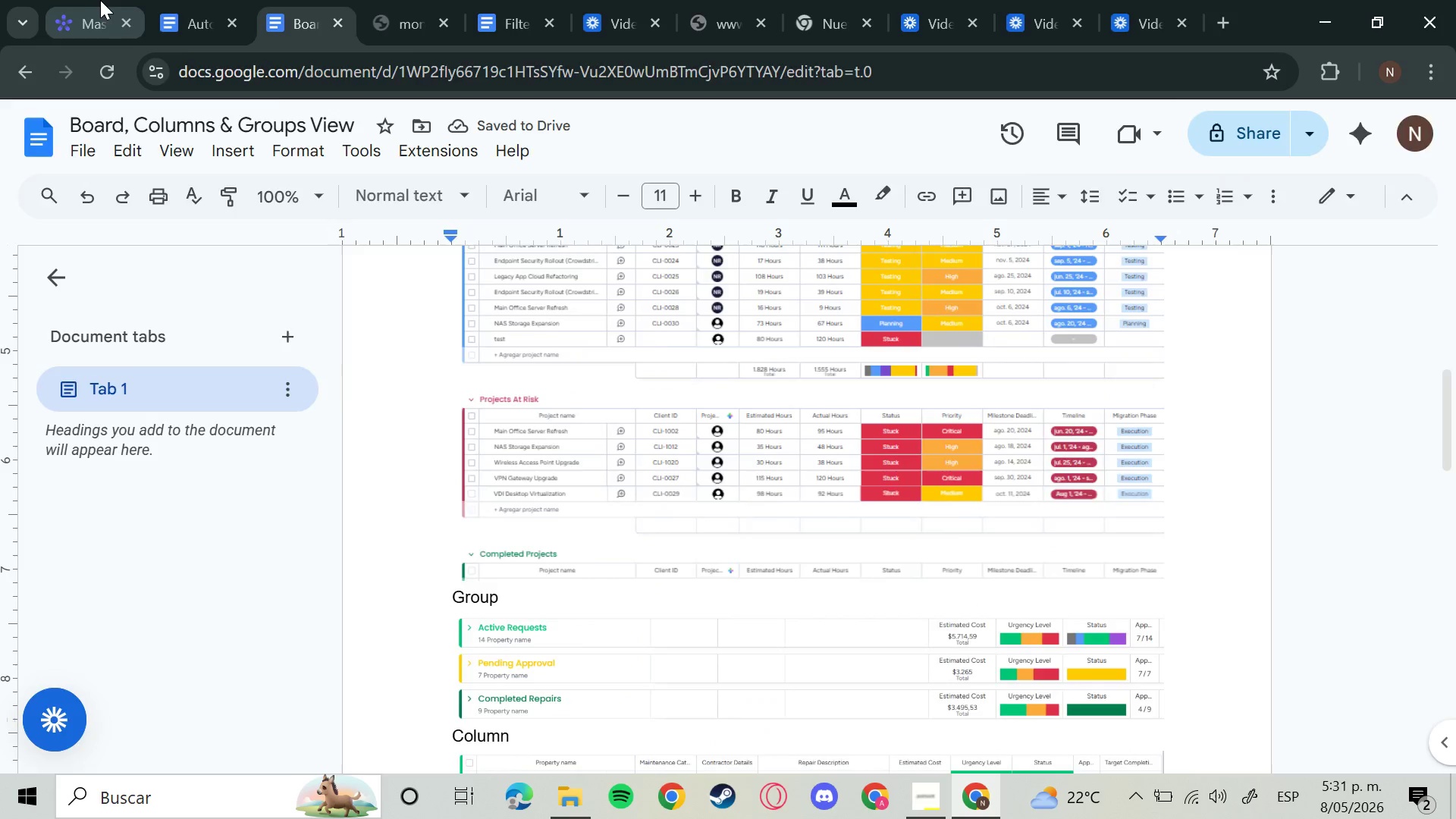 
left_click([101, 0])
 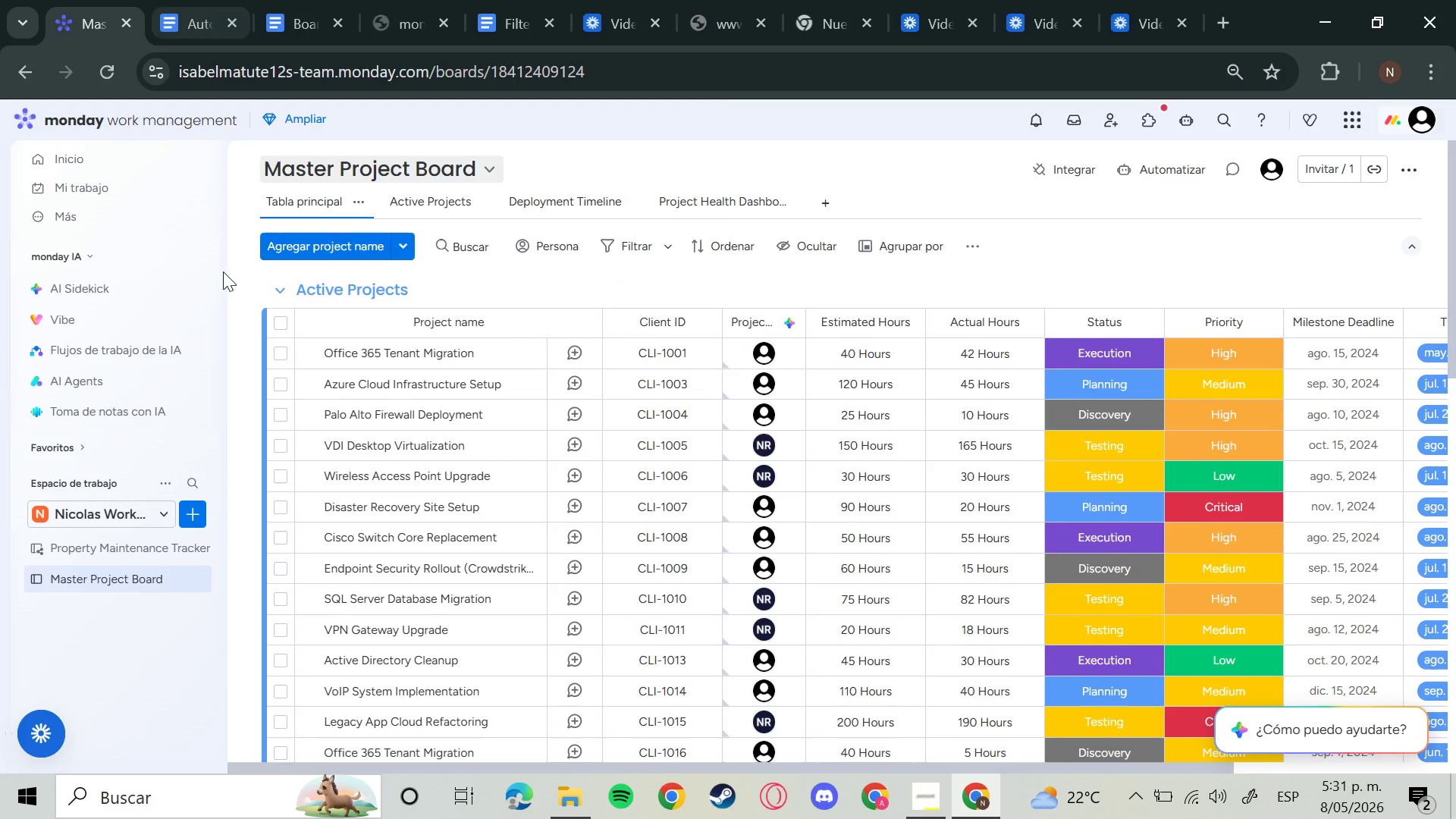 
left_click([271, 290])
 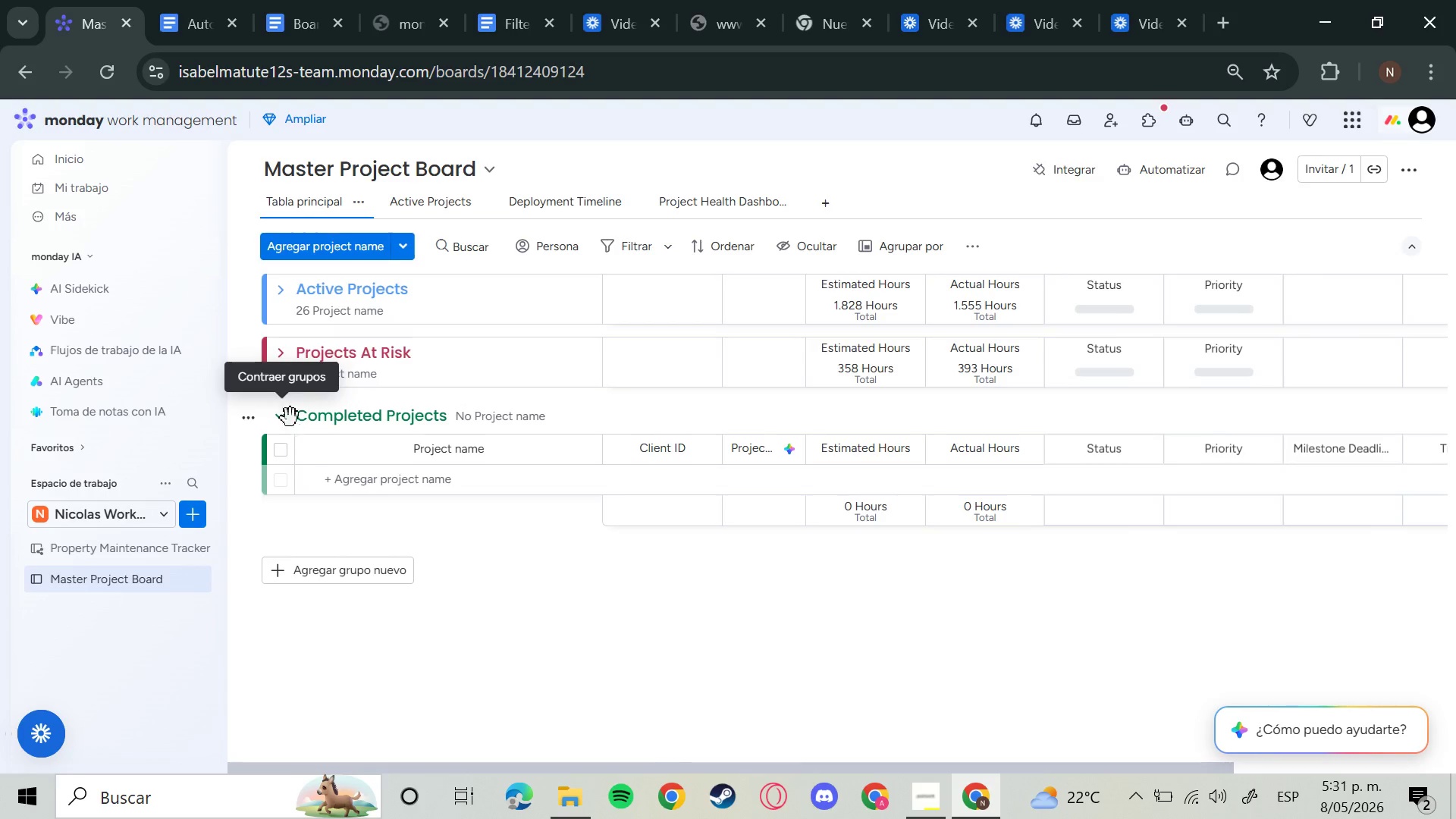 
left_click([279, 416])
 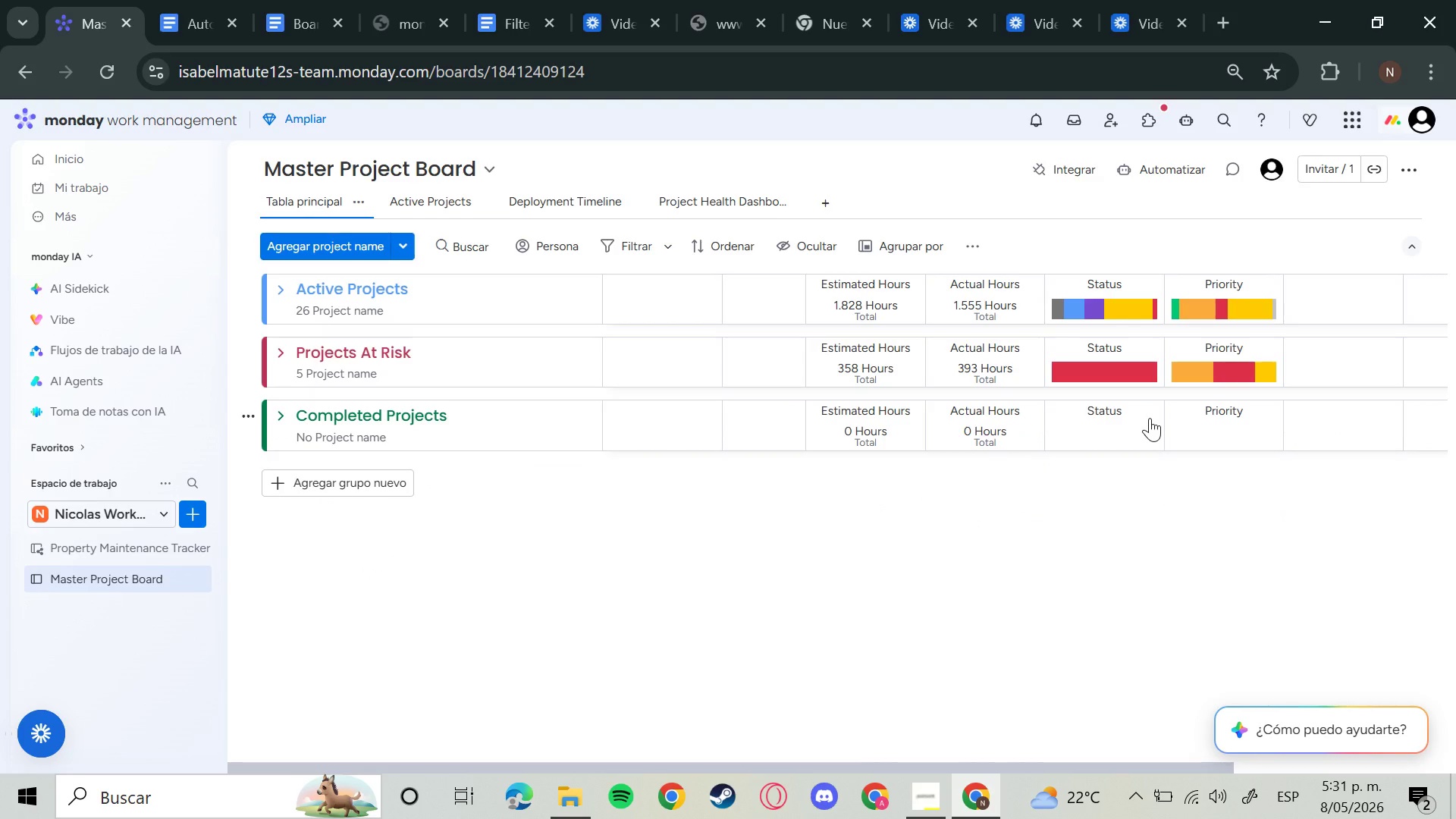 
left_click([1234, 74])
 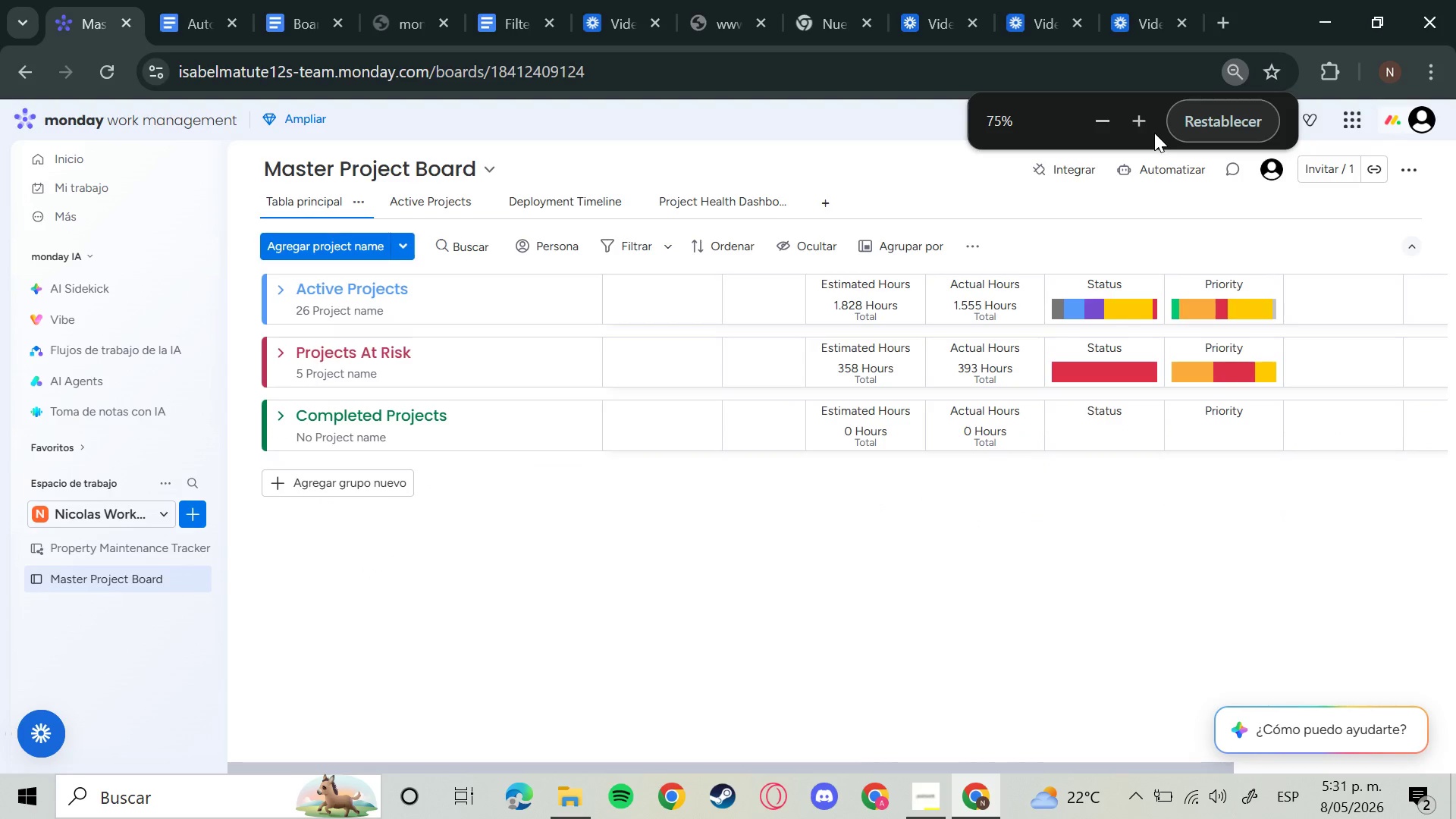 
left_click([1134, 122])
 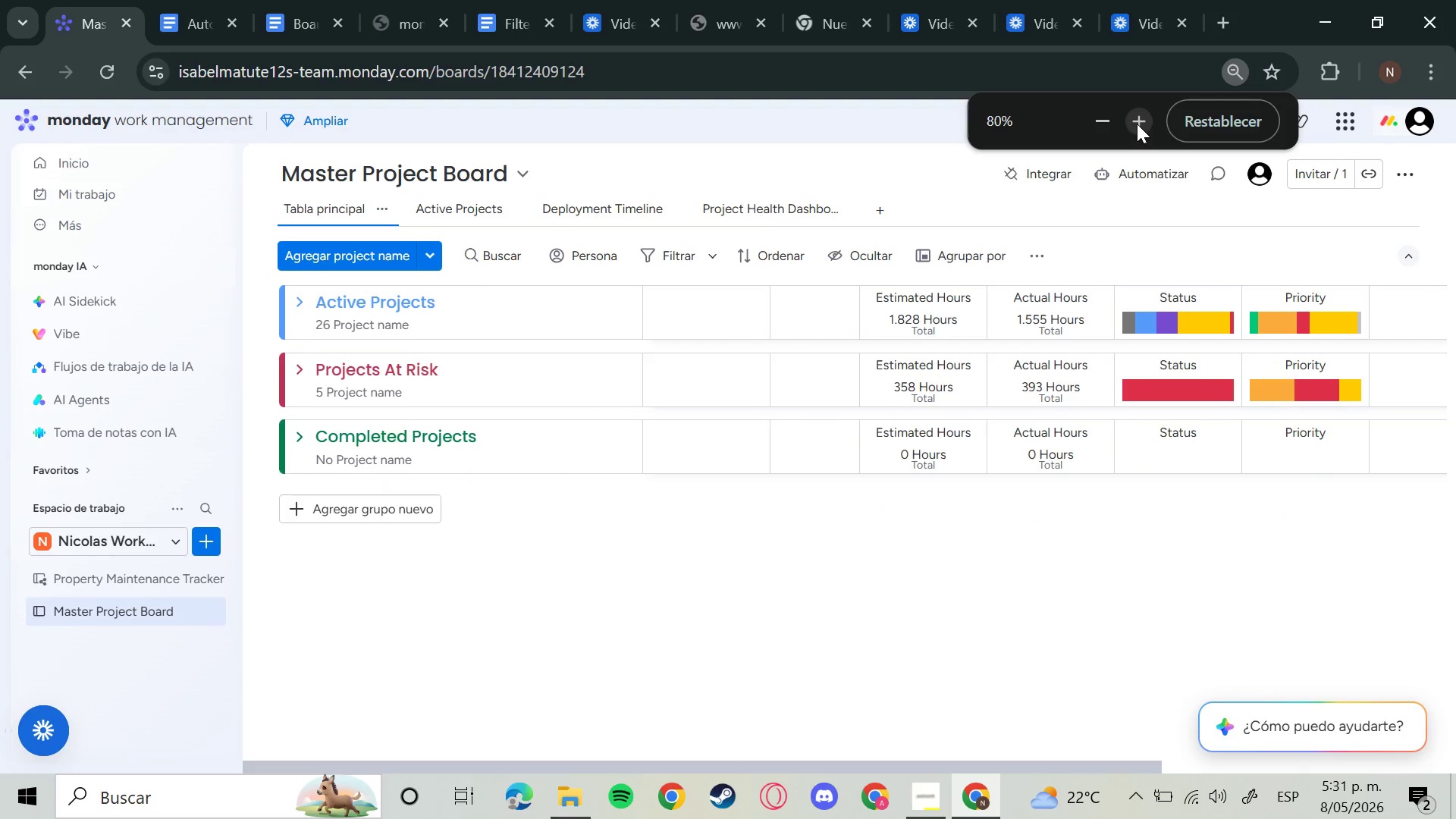 
scroll: coordinate [1137, 125], scroll_direction: down, amount: 1.0
 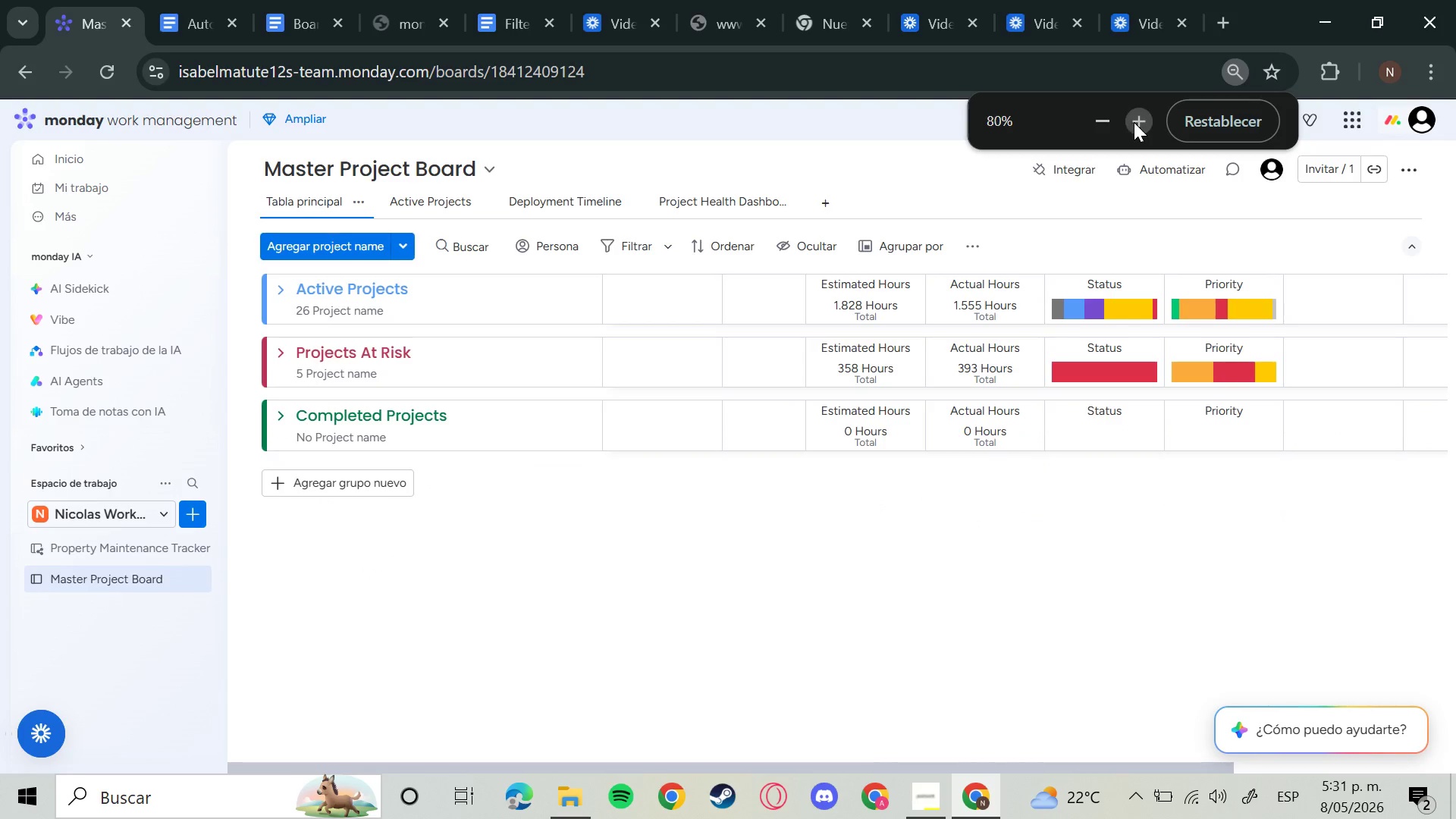 
left_click([1097, 124])
 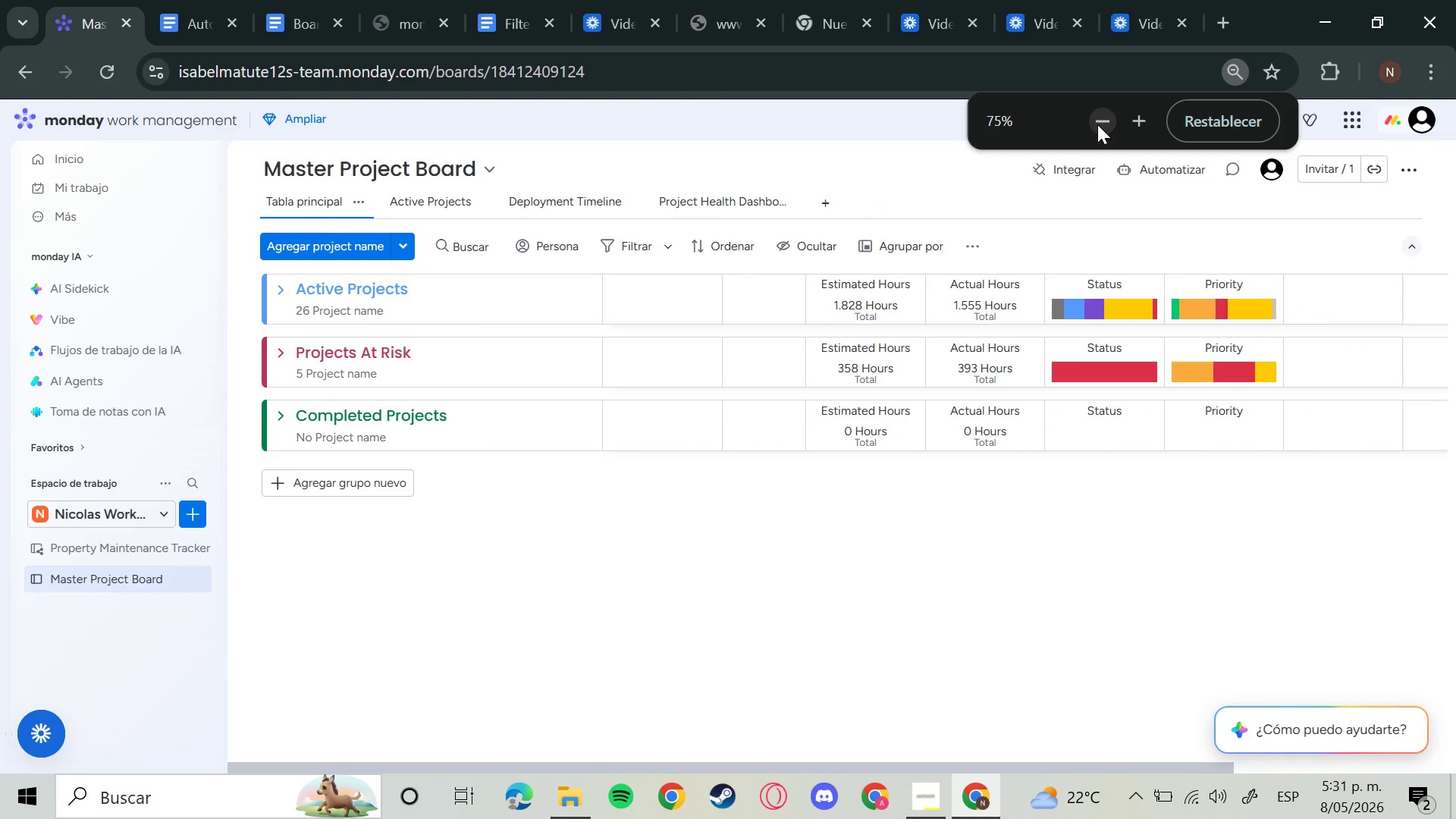 
left_click([1097, 124])
 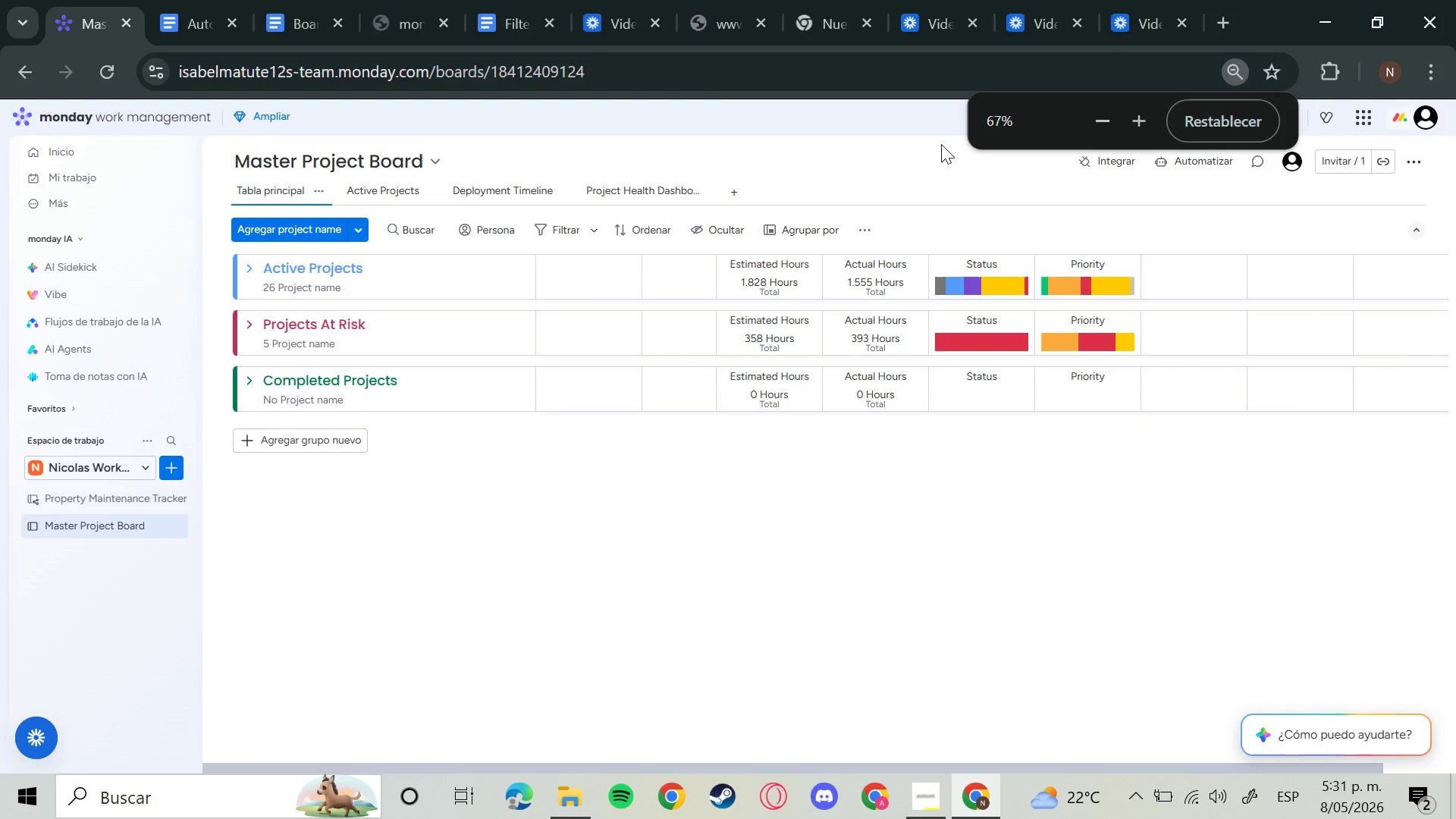 
left_click([943, 168])
 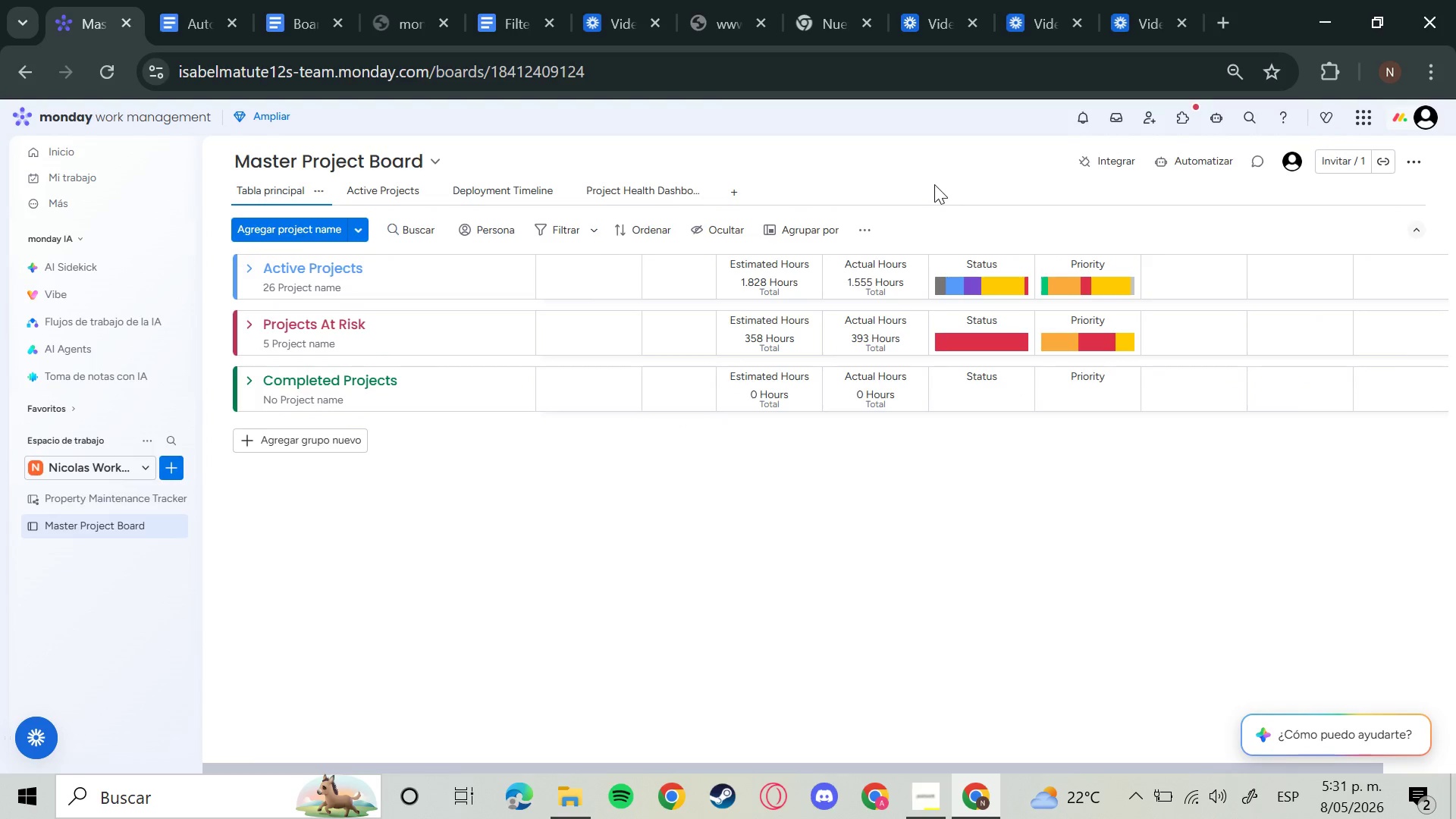 
key(Meta+Shift+S)
 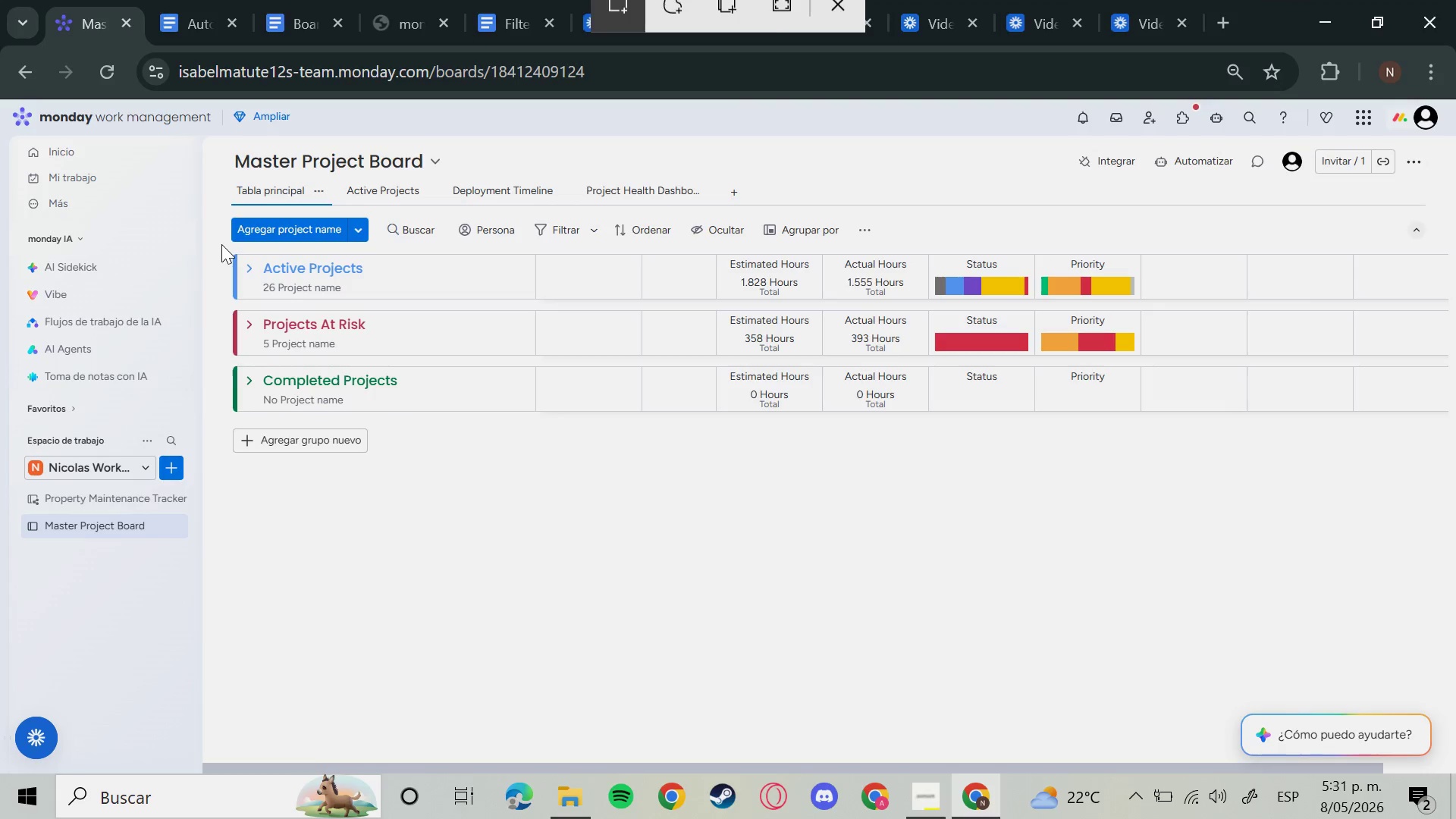 
left_click_drag(start_coordinate=[225, 244], to_coordinate=[1008, 410])
 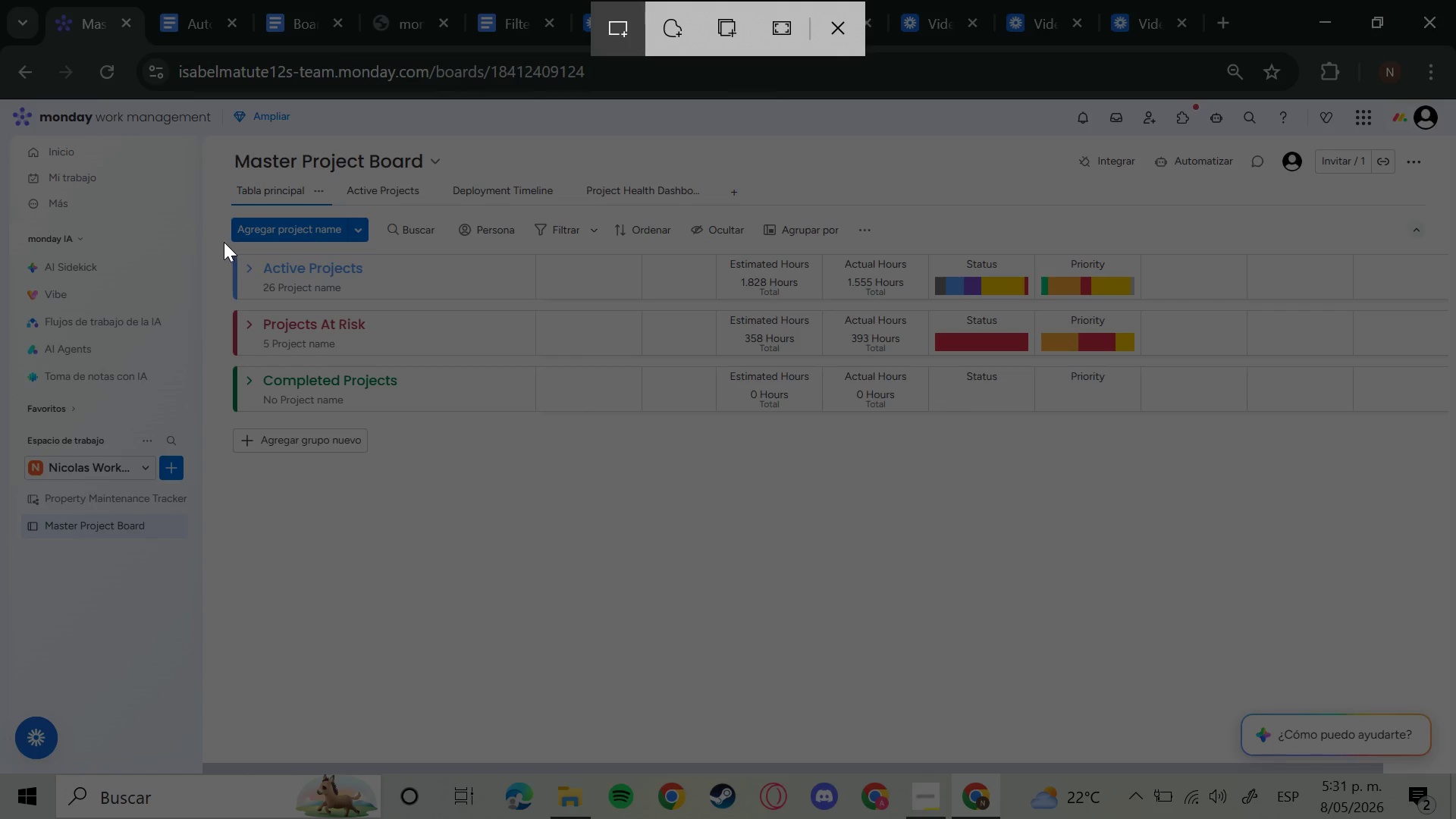 
left_click_drag(start_coordinate=[224, 242], to_coordinate=[1442, 419])
 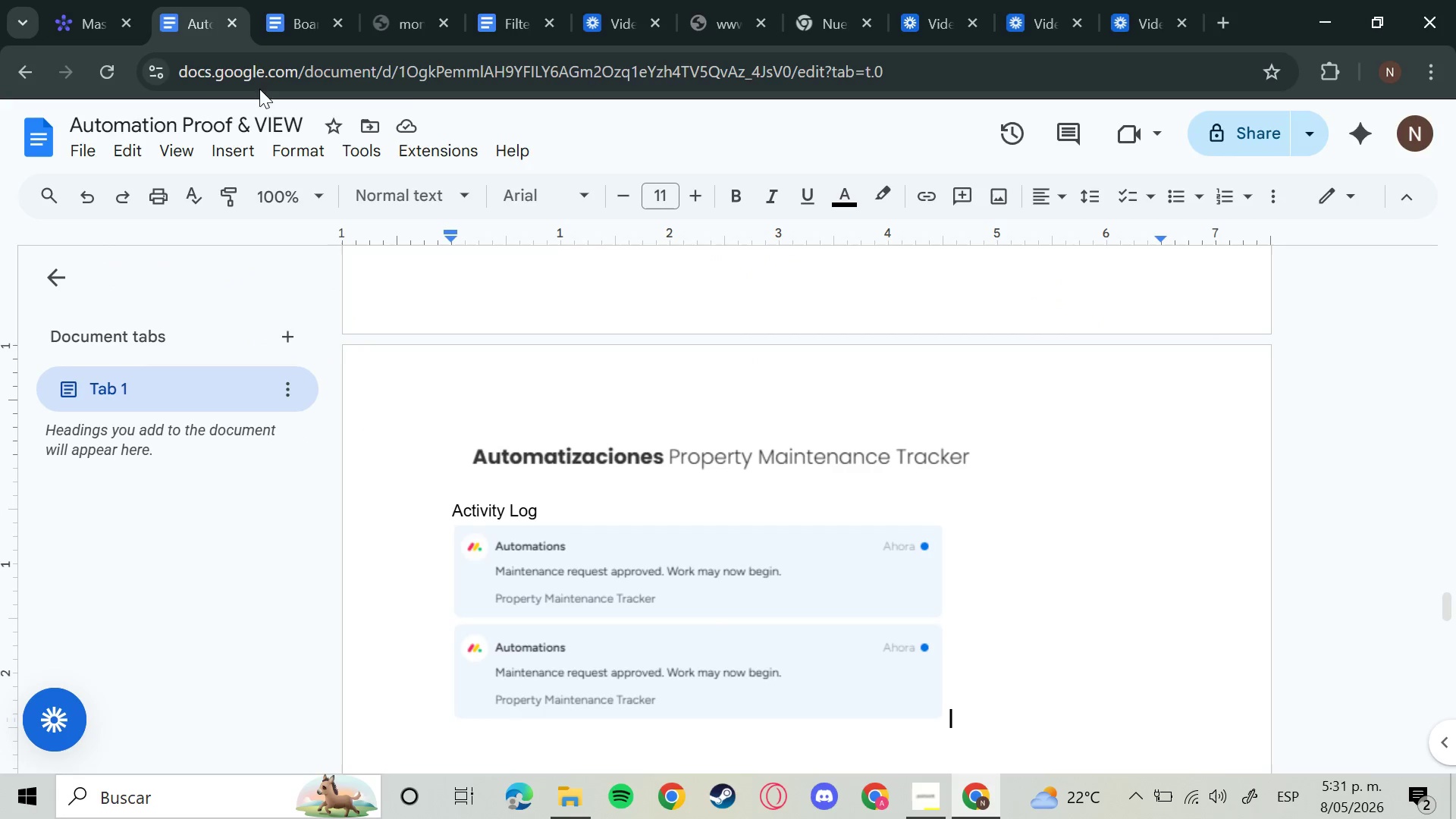 
left_click([312, 0])
 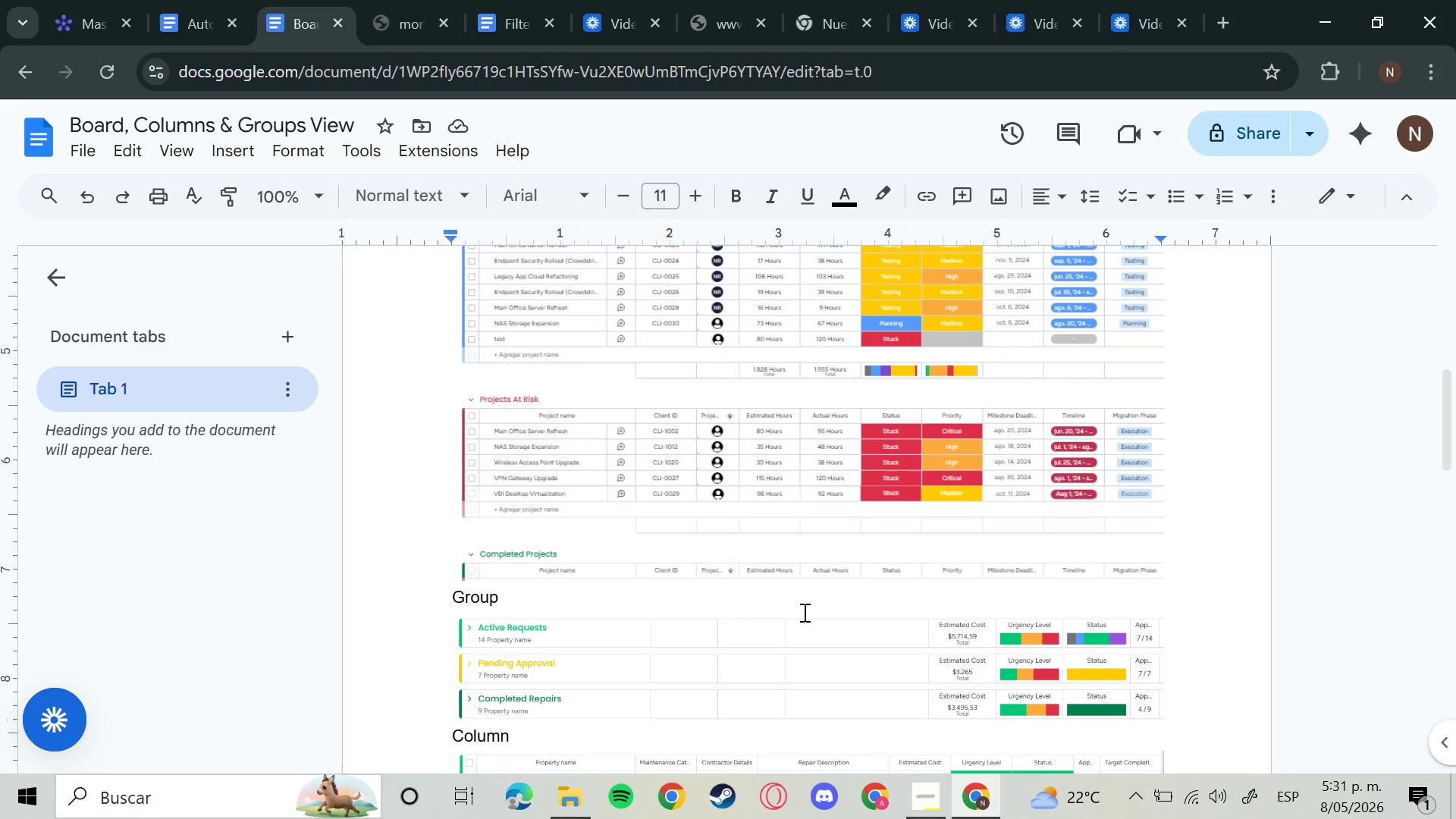 
left_click([770, 641])
 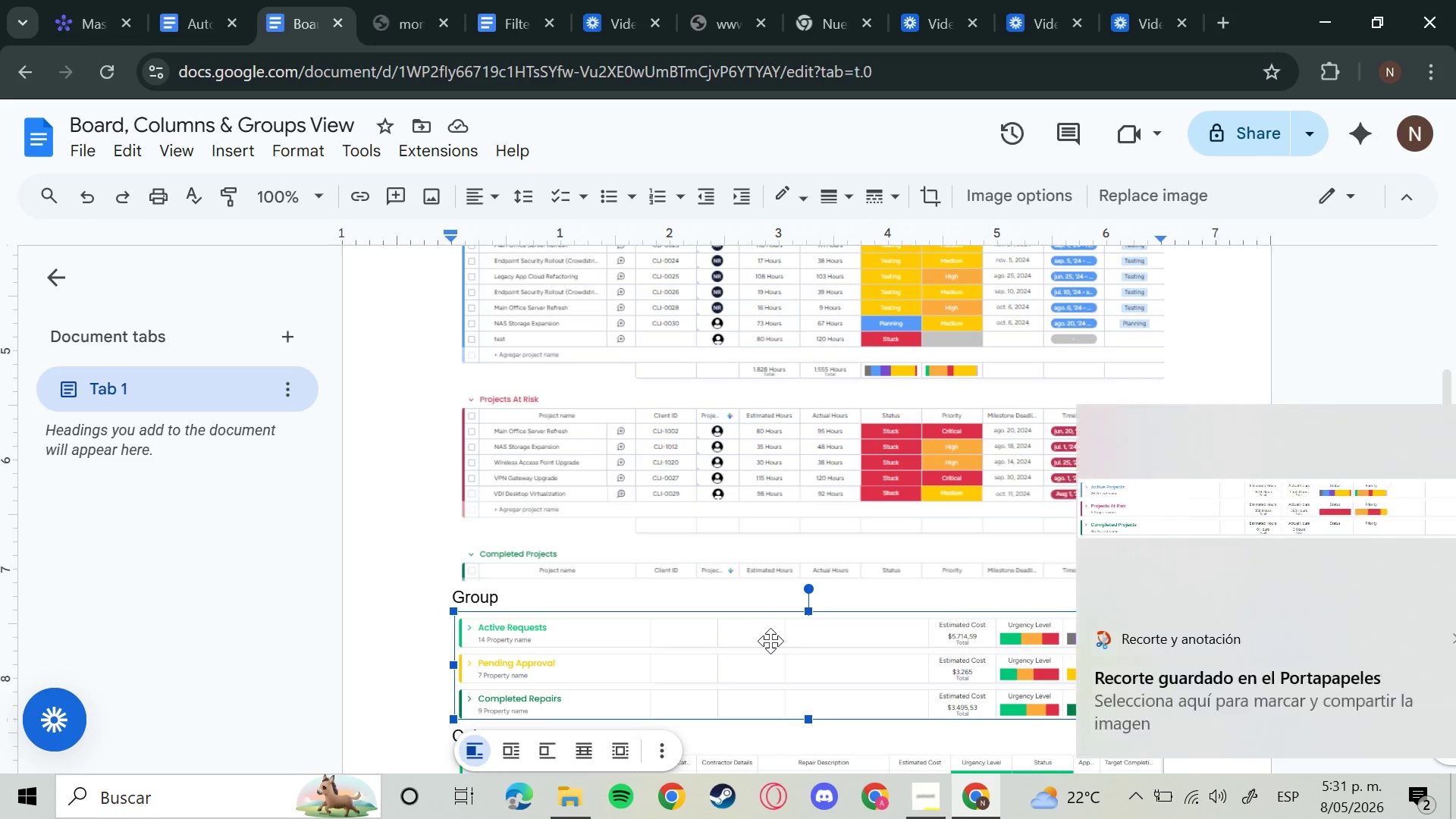 
key(Backspace)
 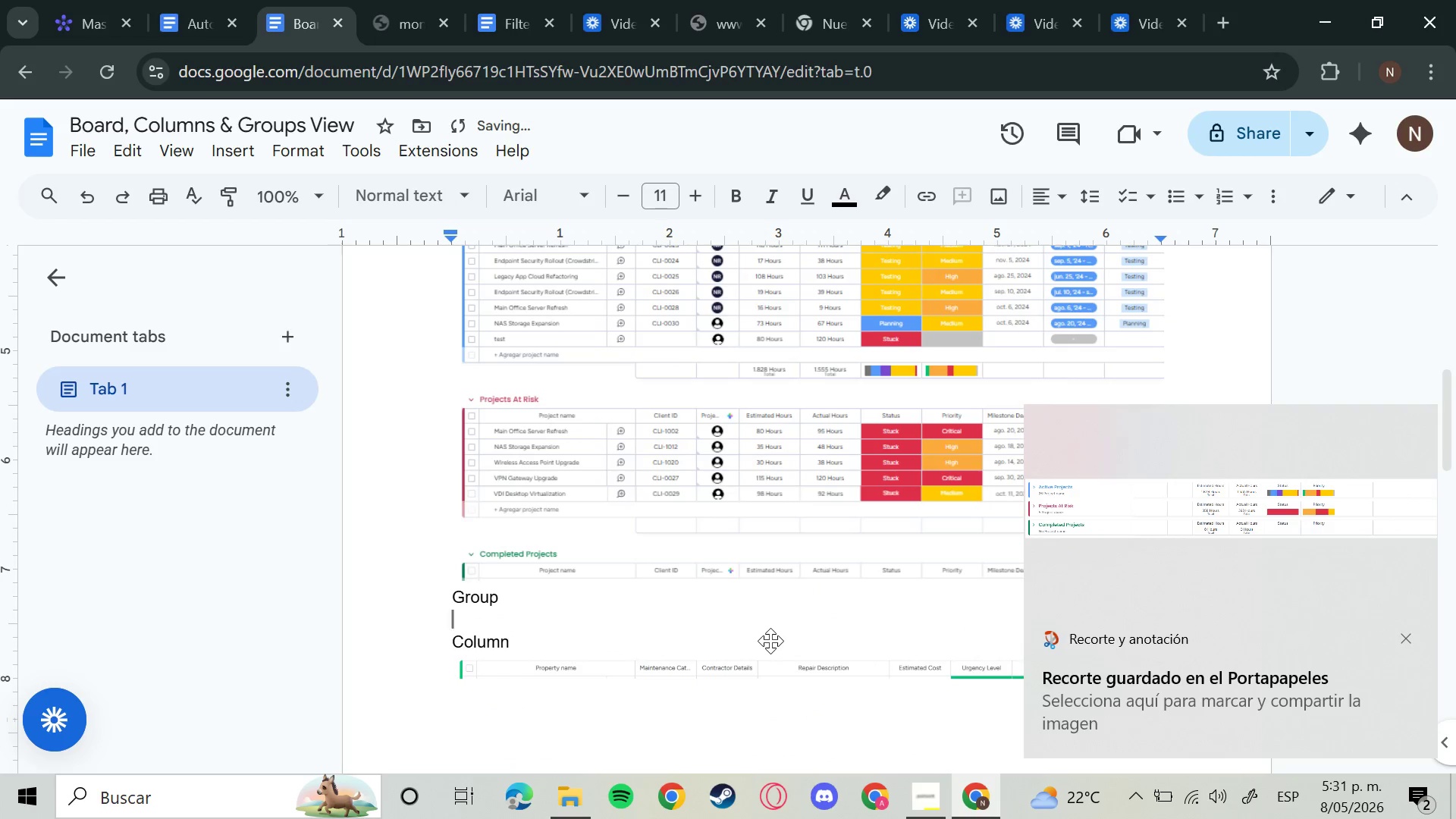 
key(Control+V)
 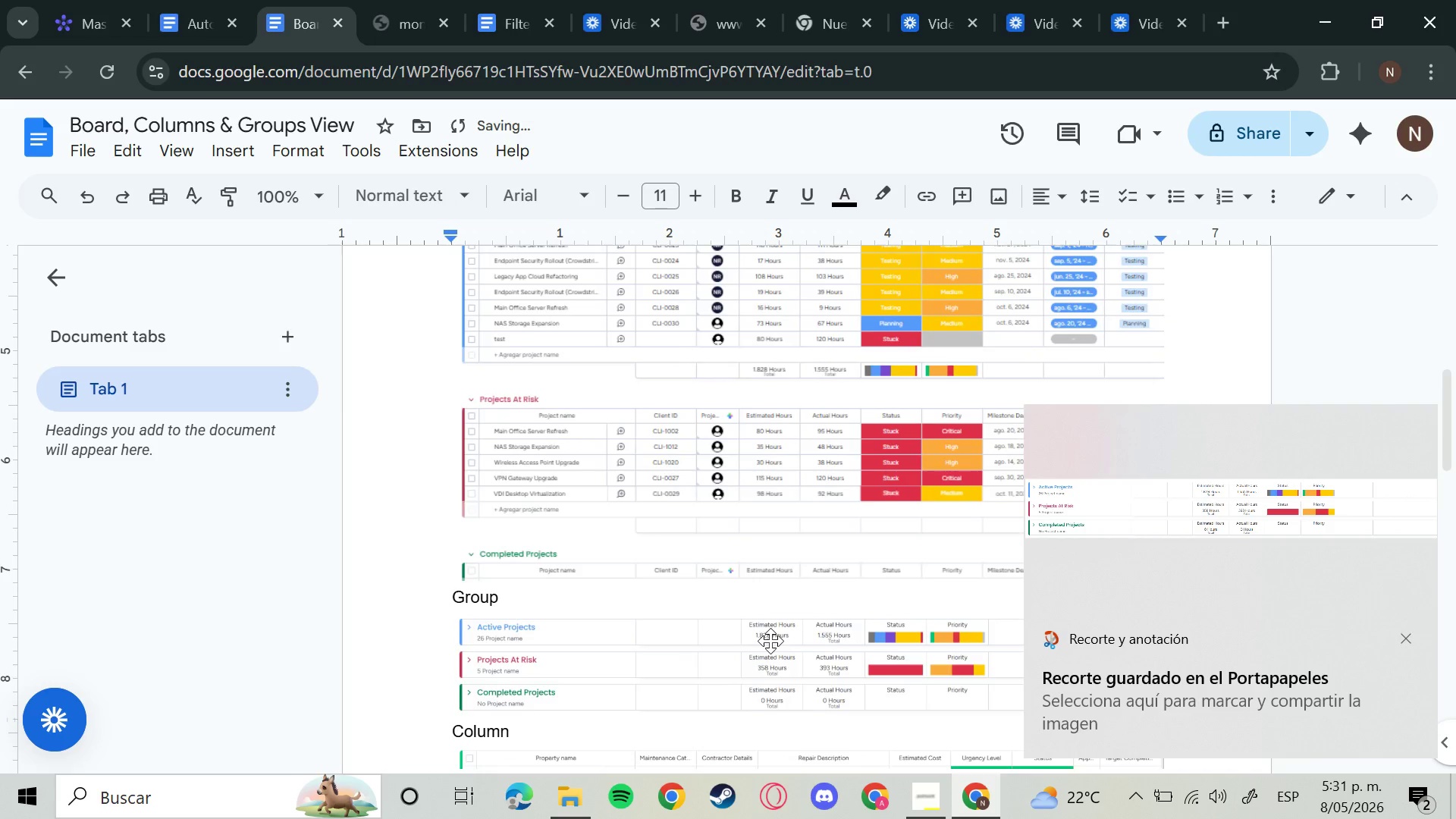 
scroll: coordinate [770, 641], scroll_direction: down, amount: 2.0
 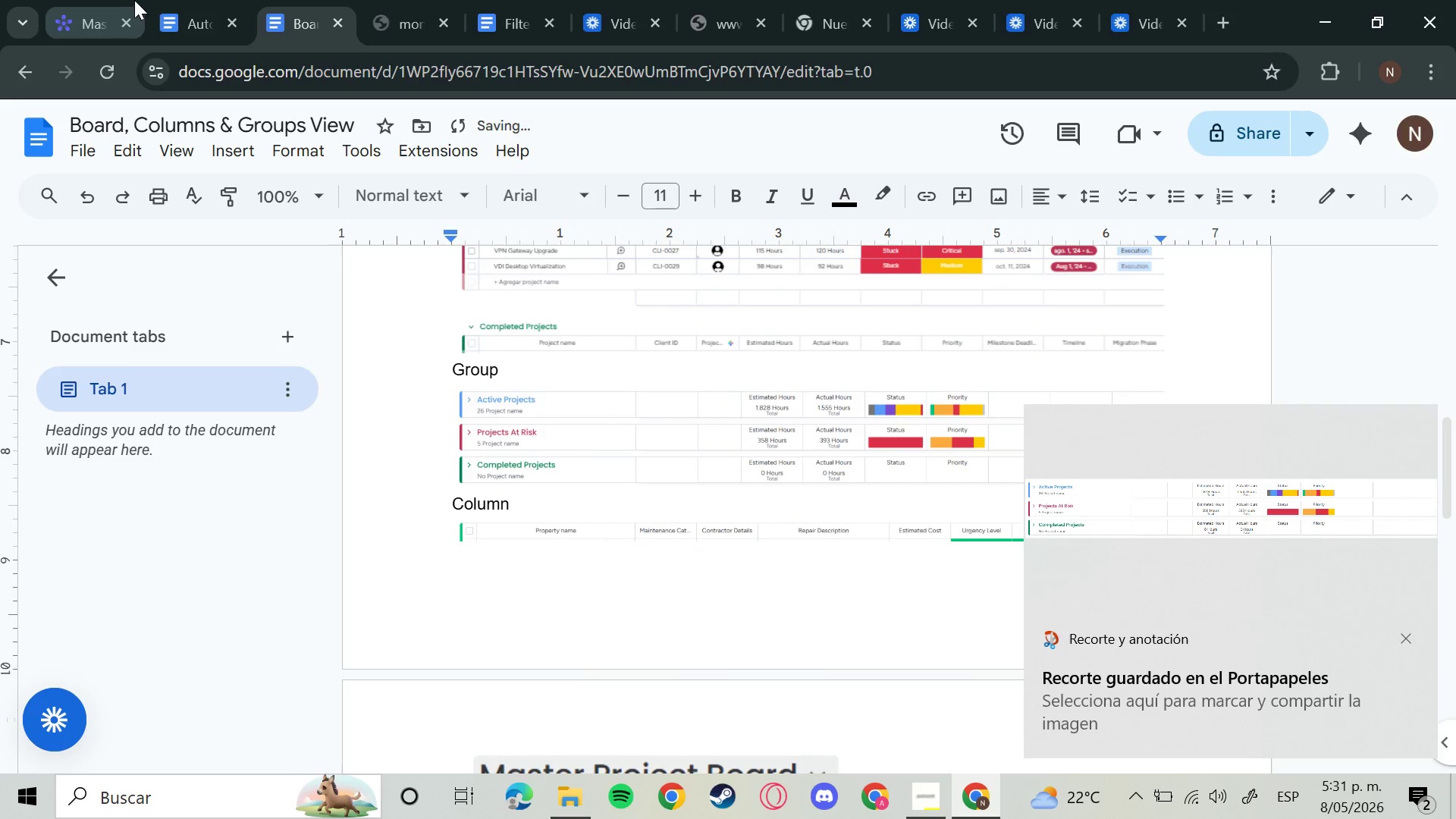 
left_click([121, 0])
 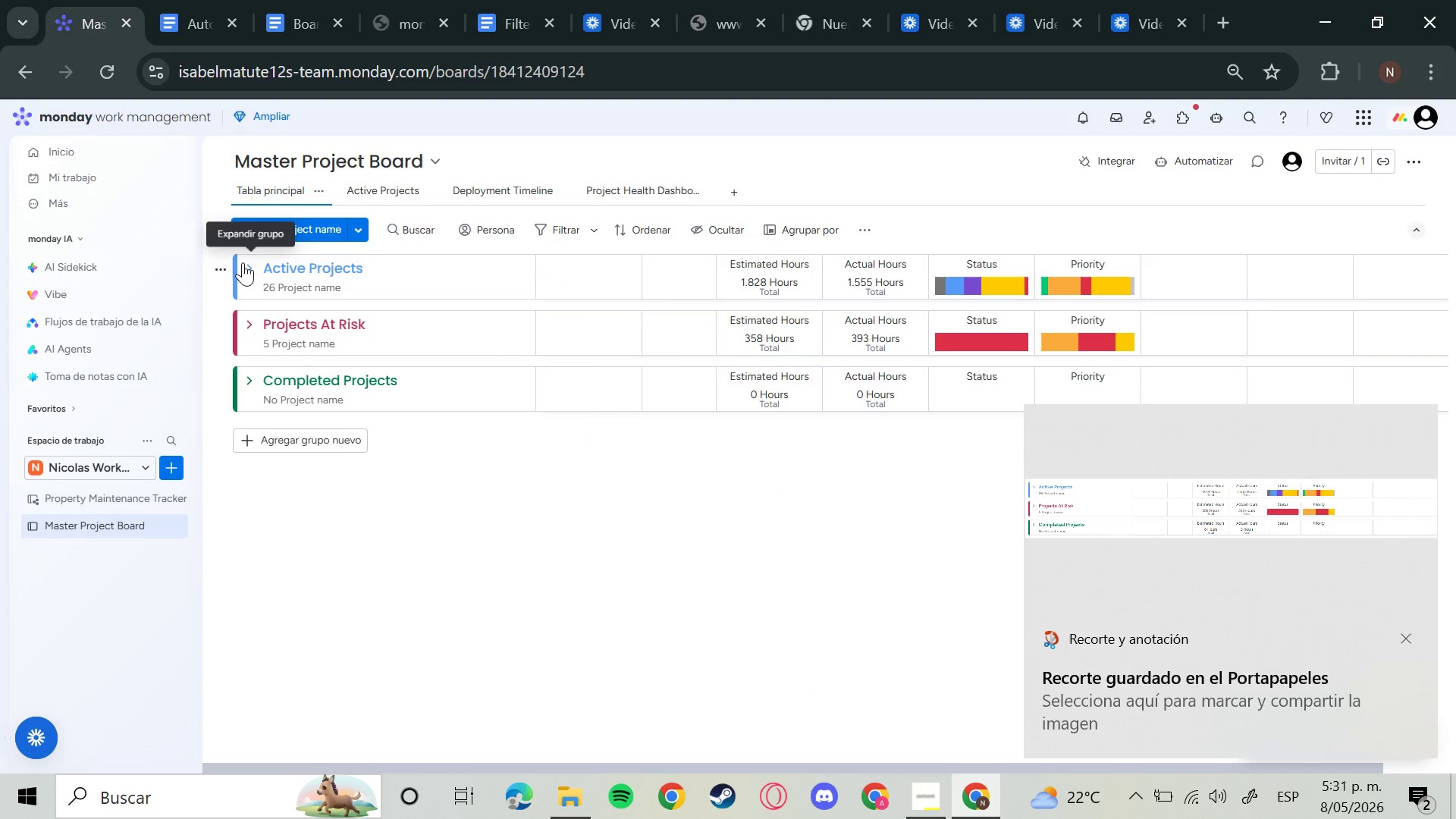 
left_click([243, 262])
 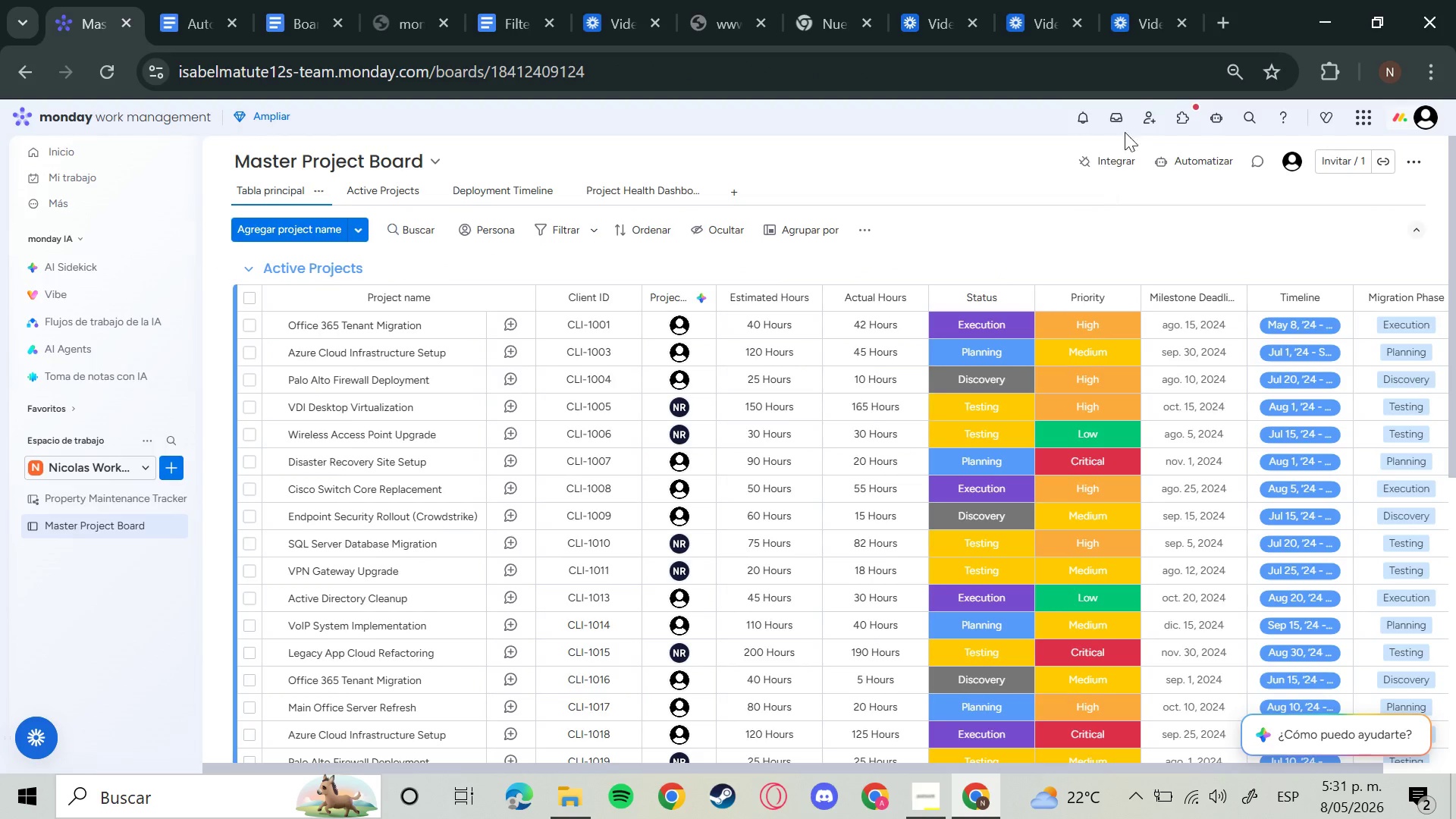 
mouse_move([1222, 78])
 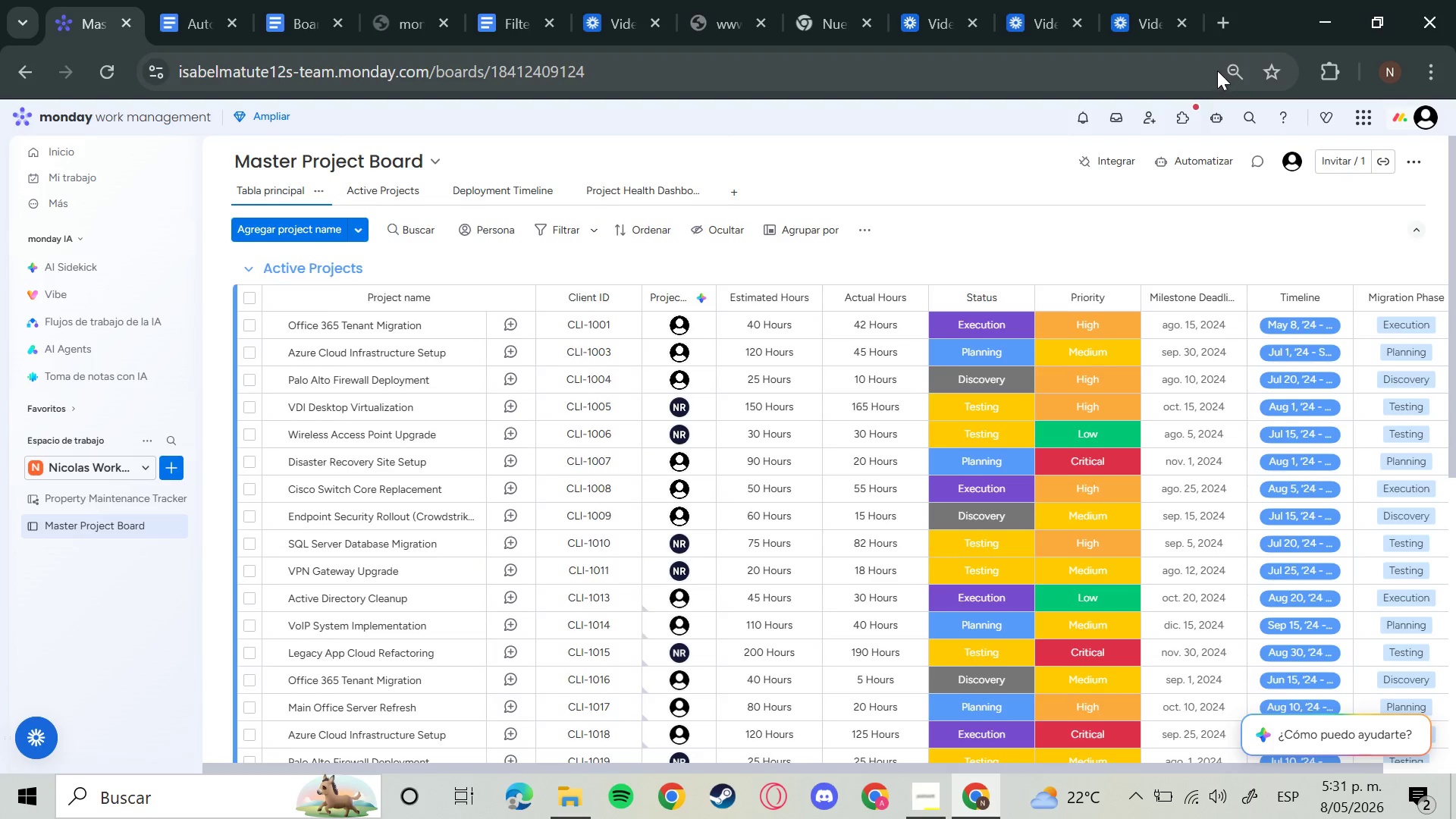 
left_click([1217, 71])
 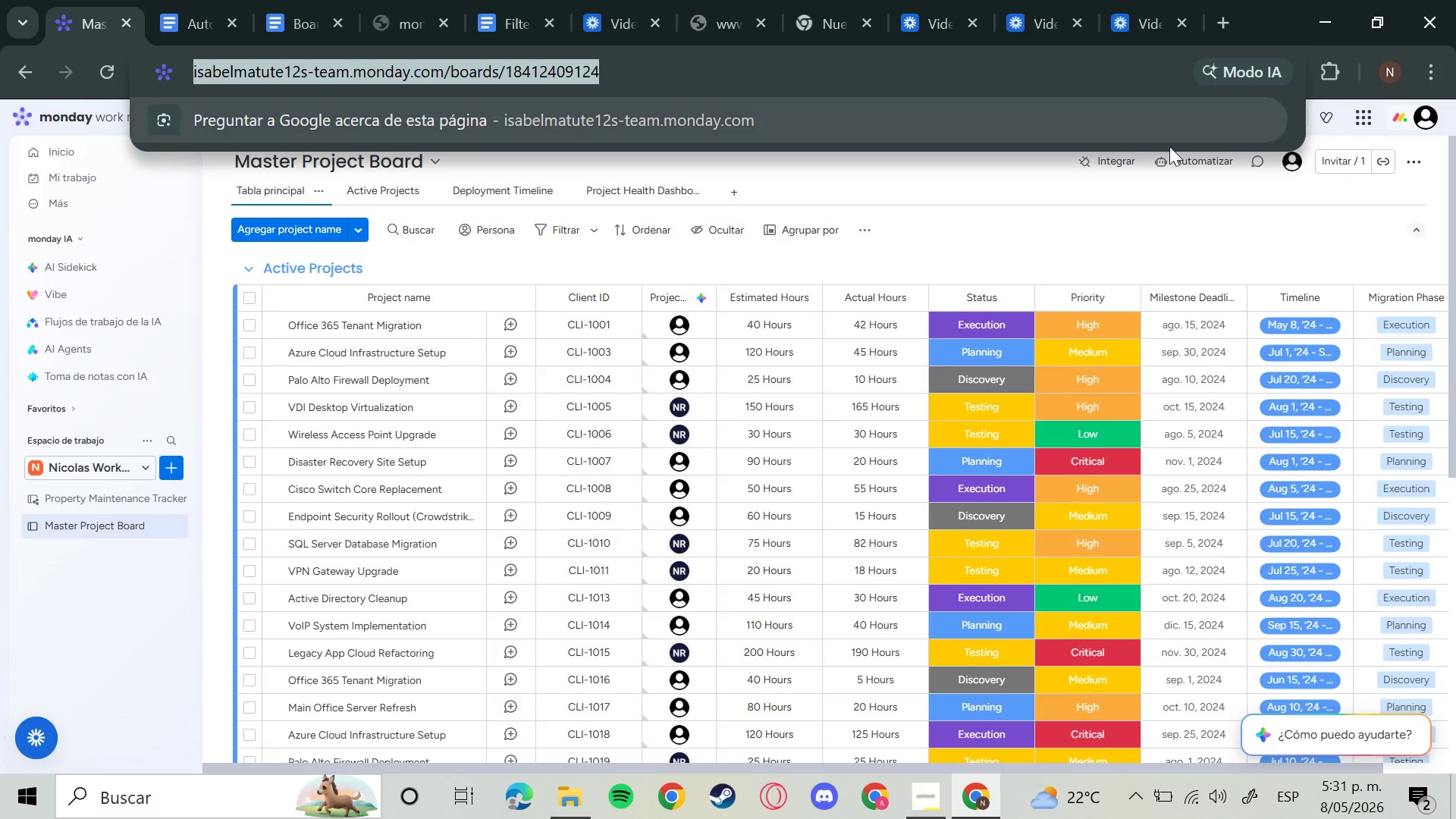 
left_click([1175, 237])
 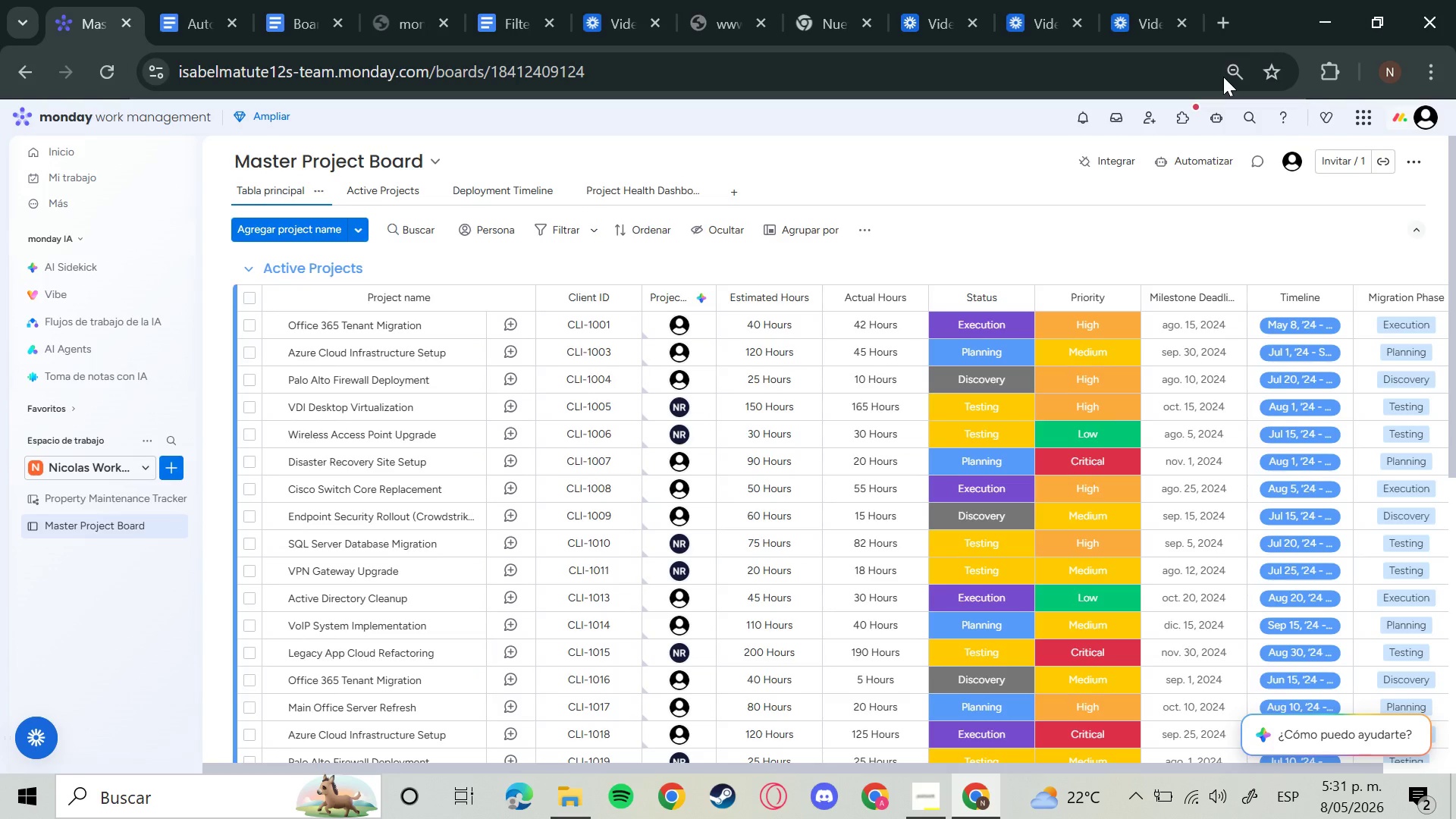 
left_click([1223, 68])
 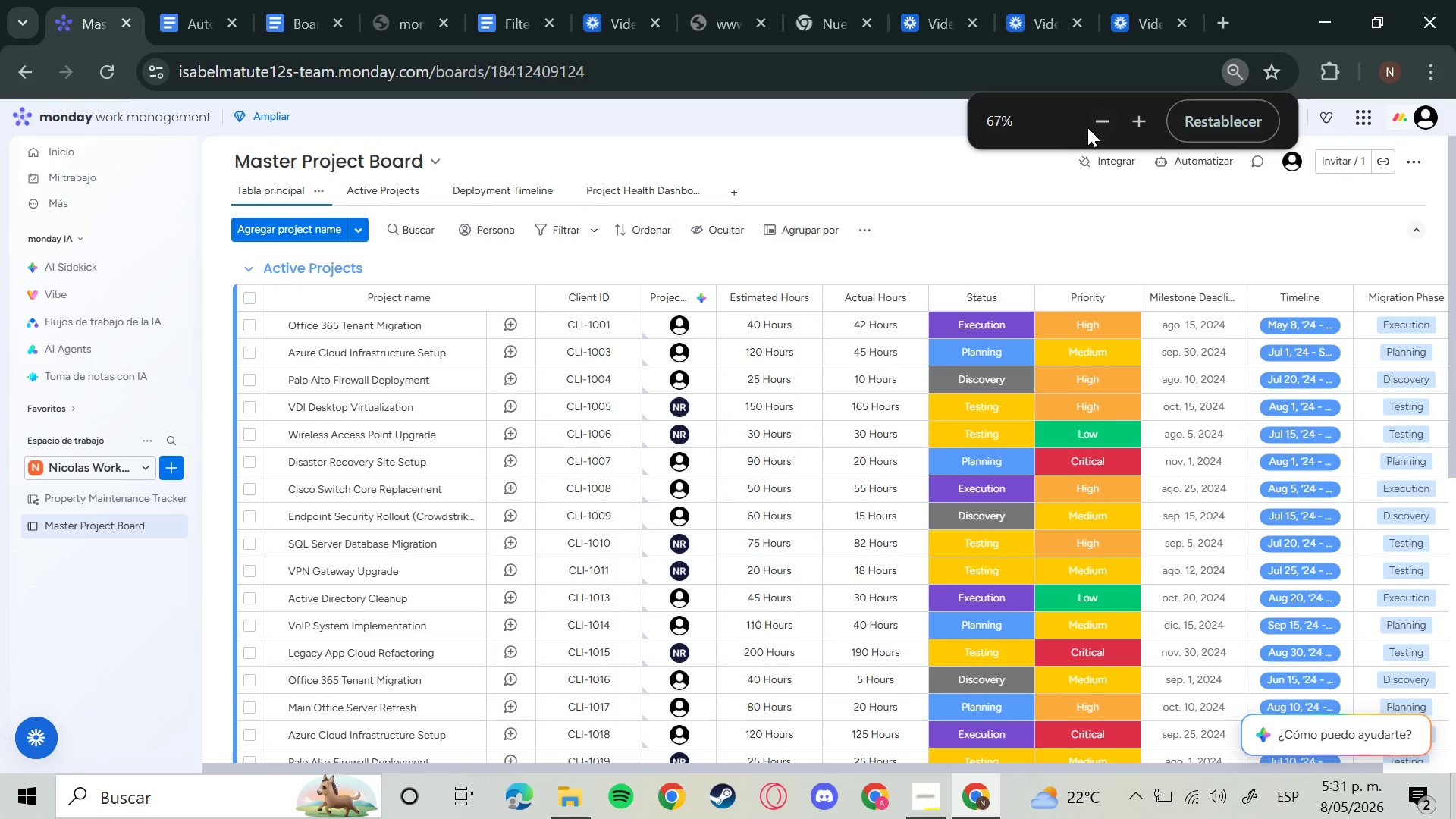 
left_click([1096, 119])
 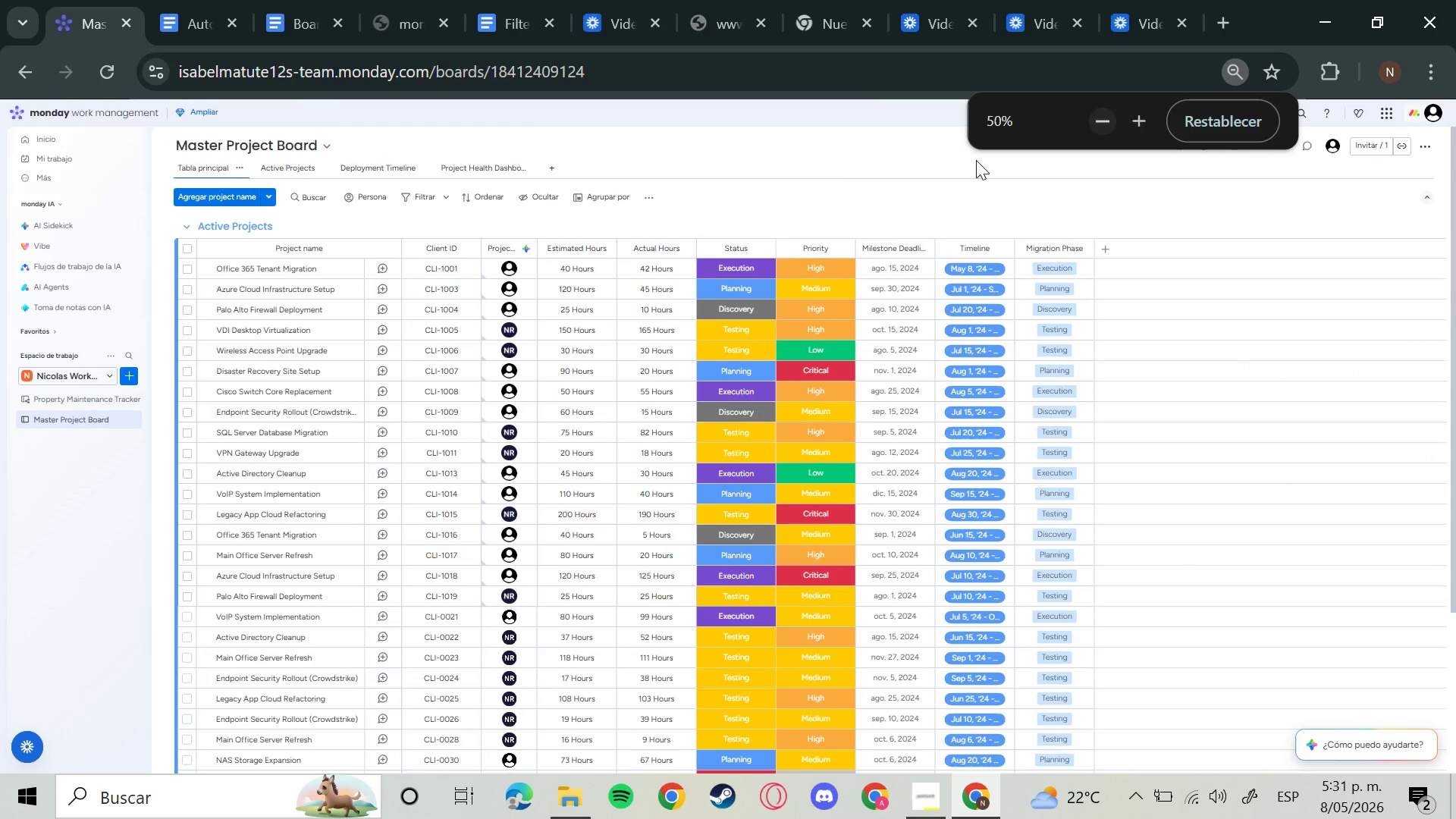 
left_click([844, 163])
 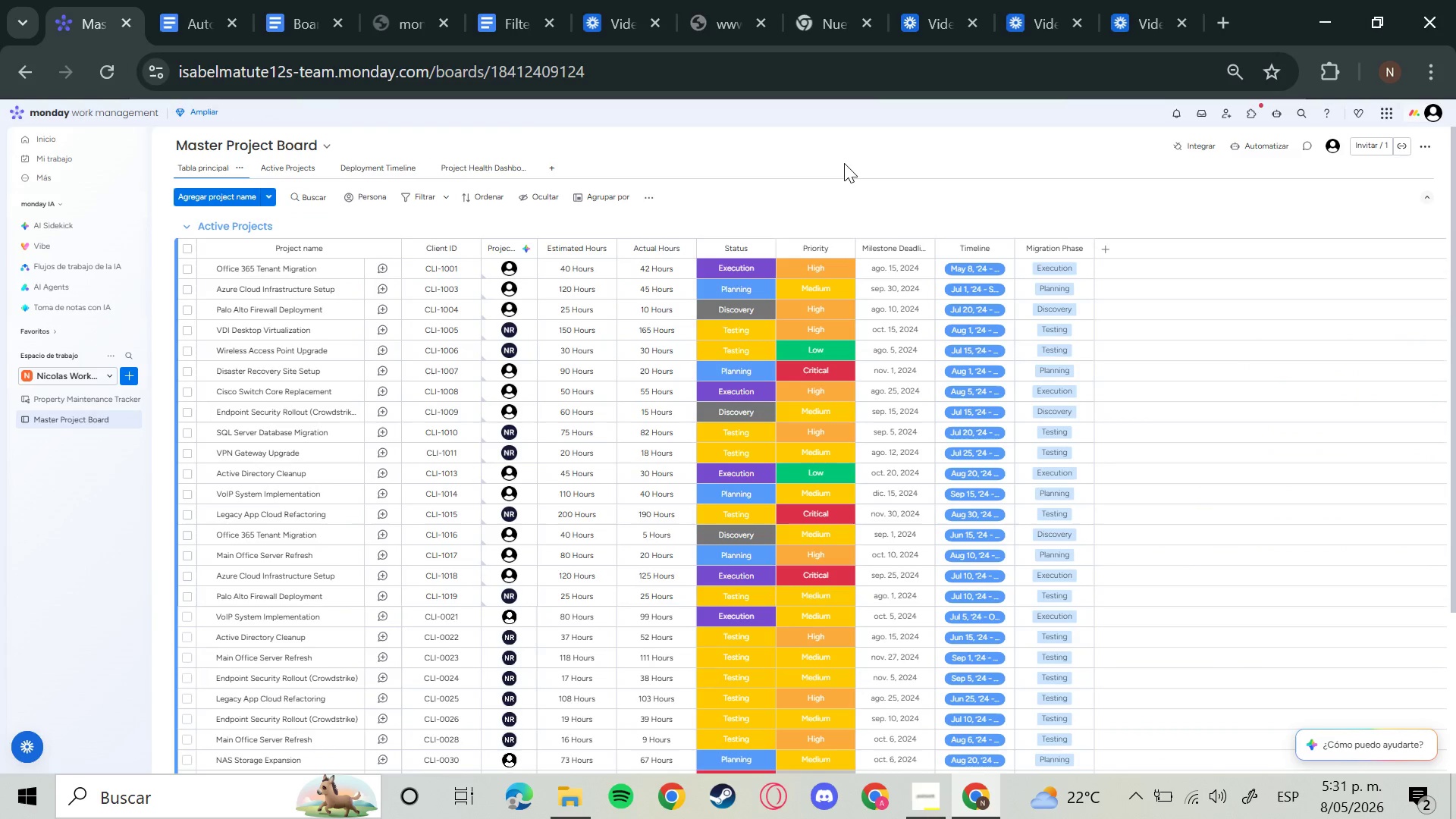 
key(Meta+Shift+S)
 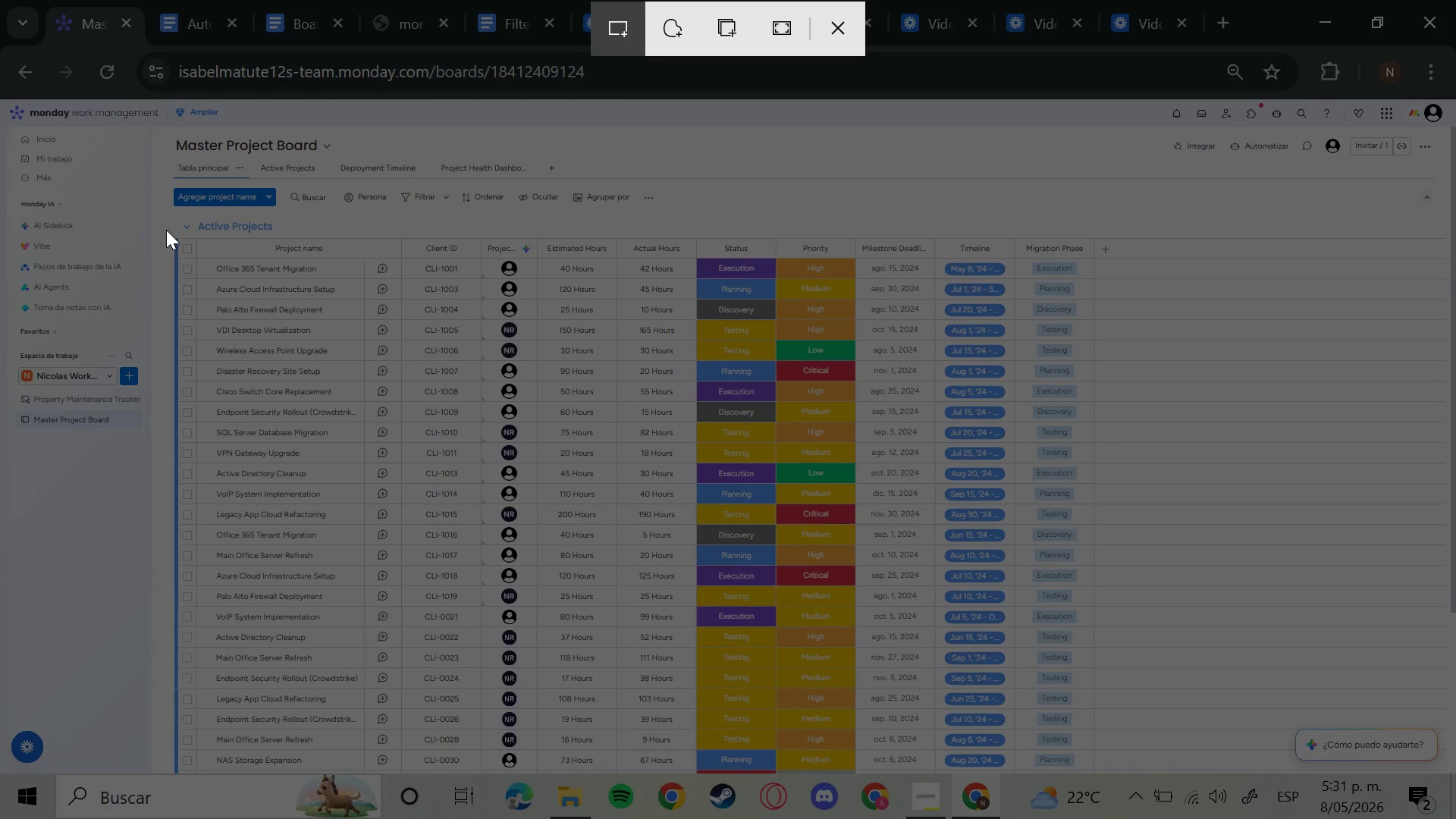 
left_click_drag(start_coordinate=[169, 233], to_coordinate=[1097, 264])
 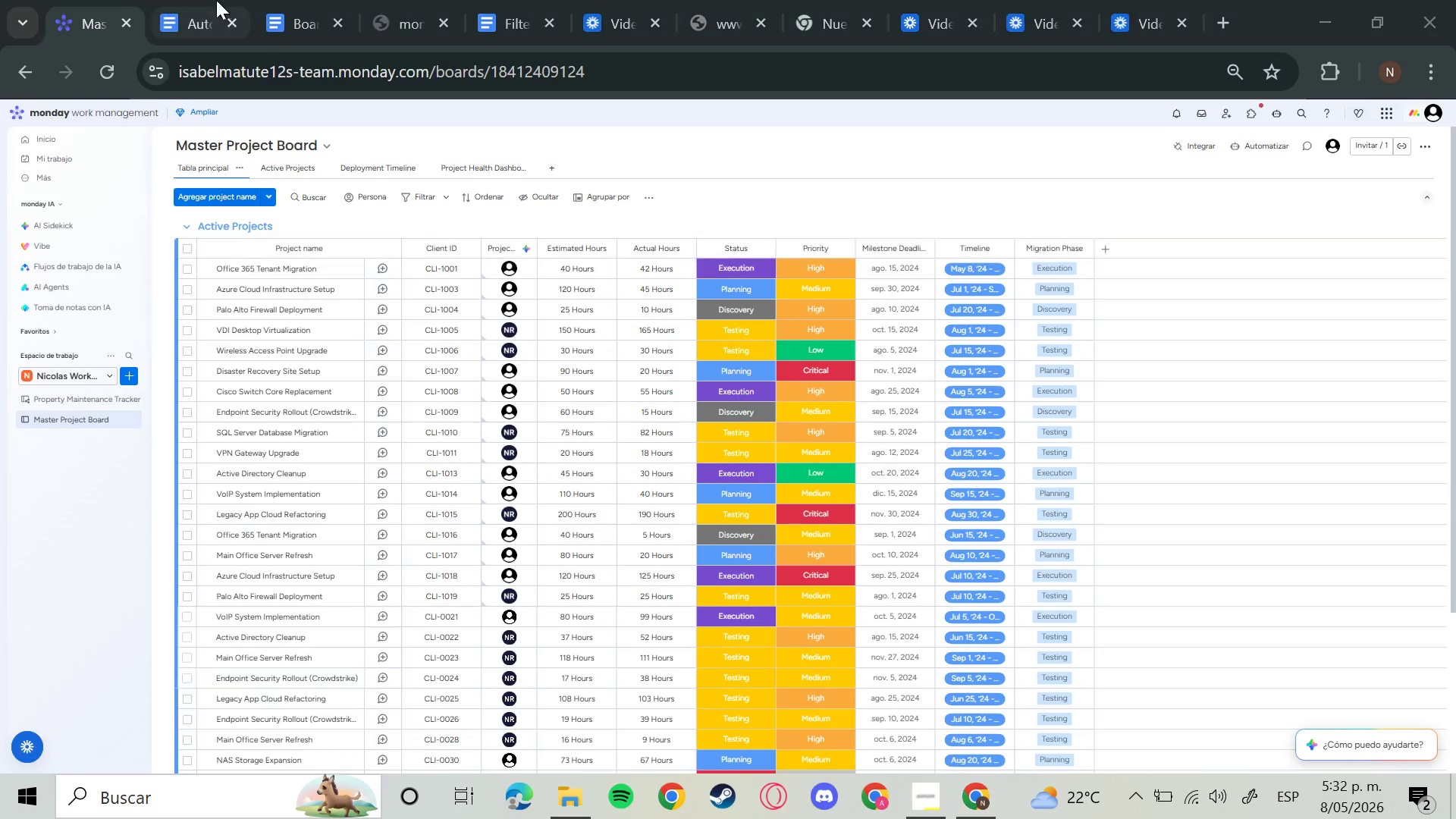 
left_click([209, 3])
 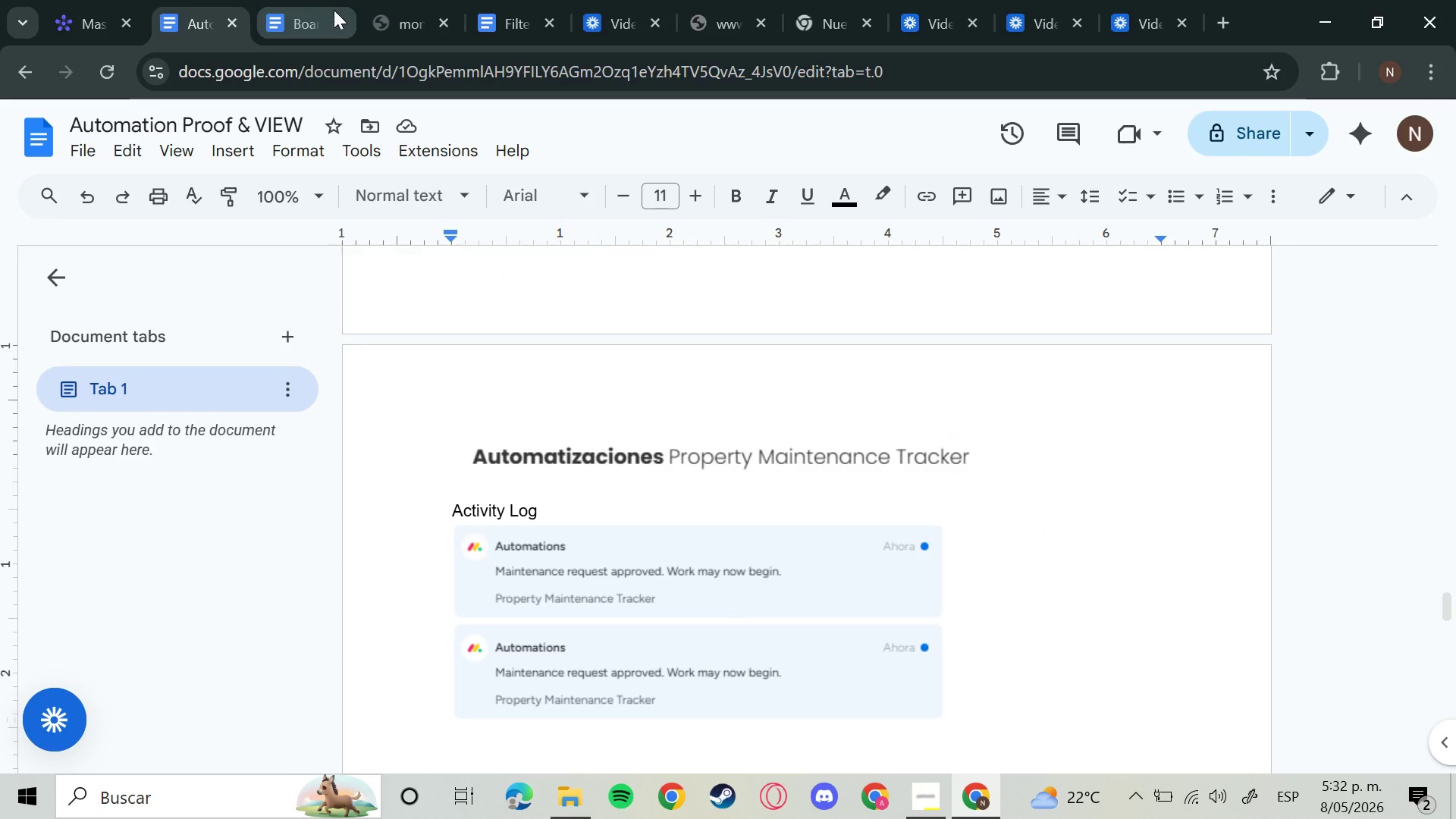 
left_click([334, 10])
 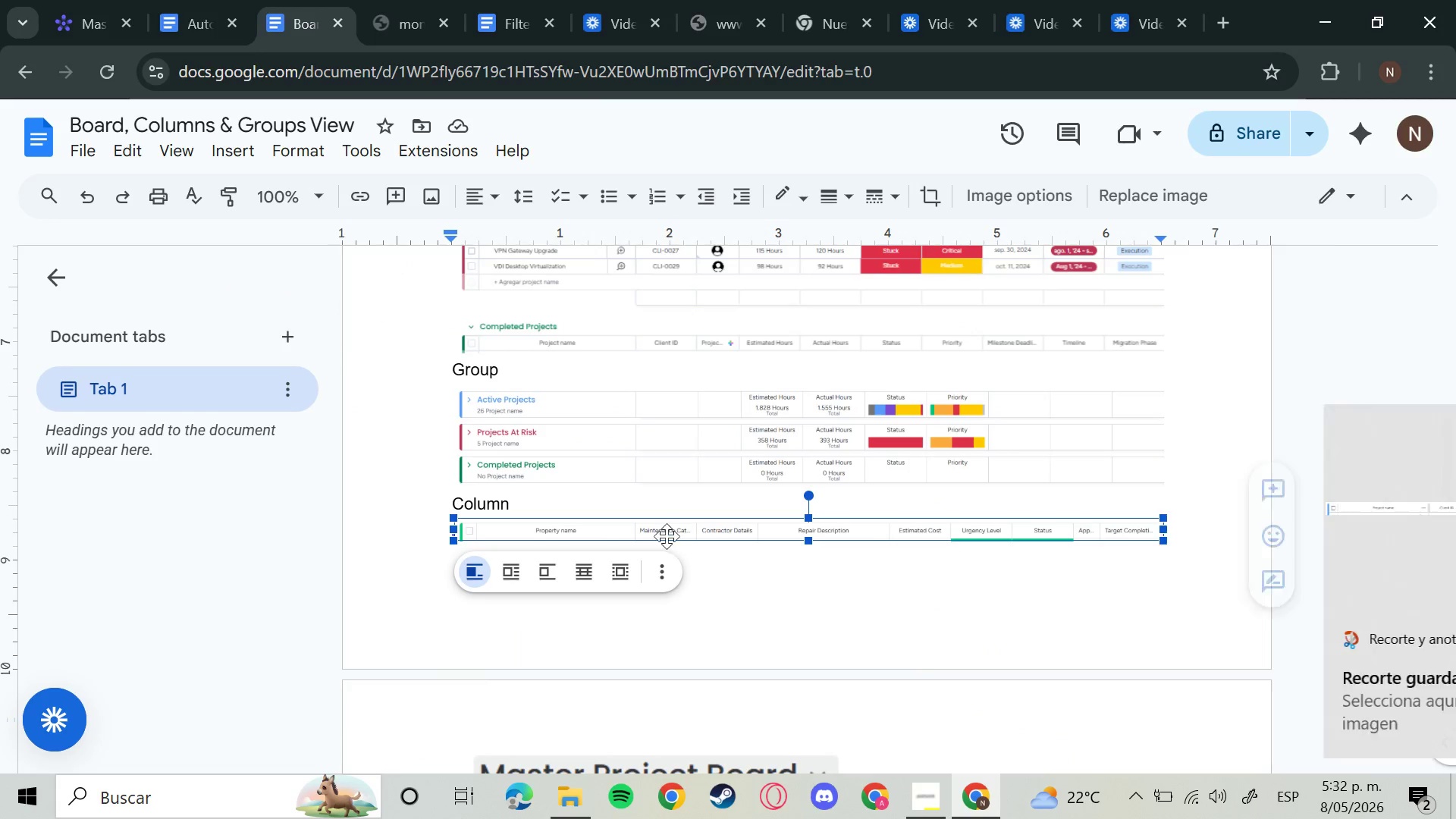 
double_click([667, 536])
 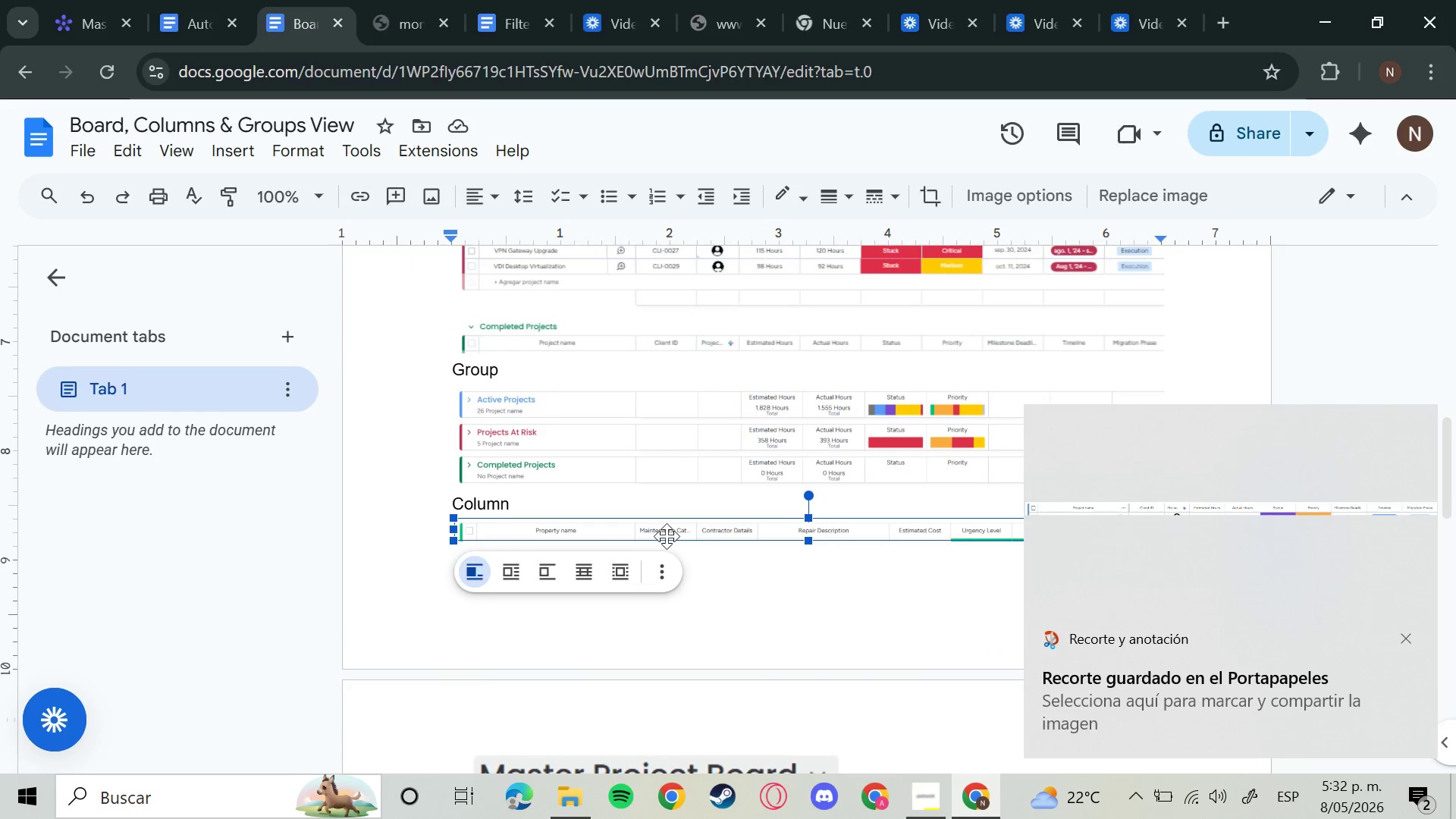 
key(Backspace)
 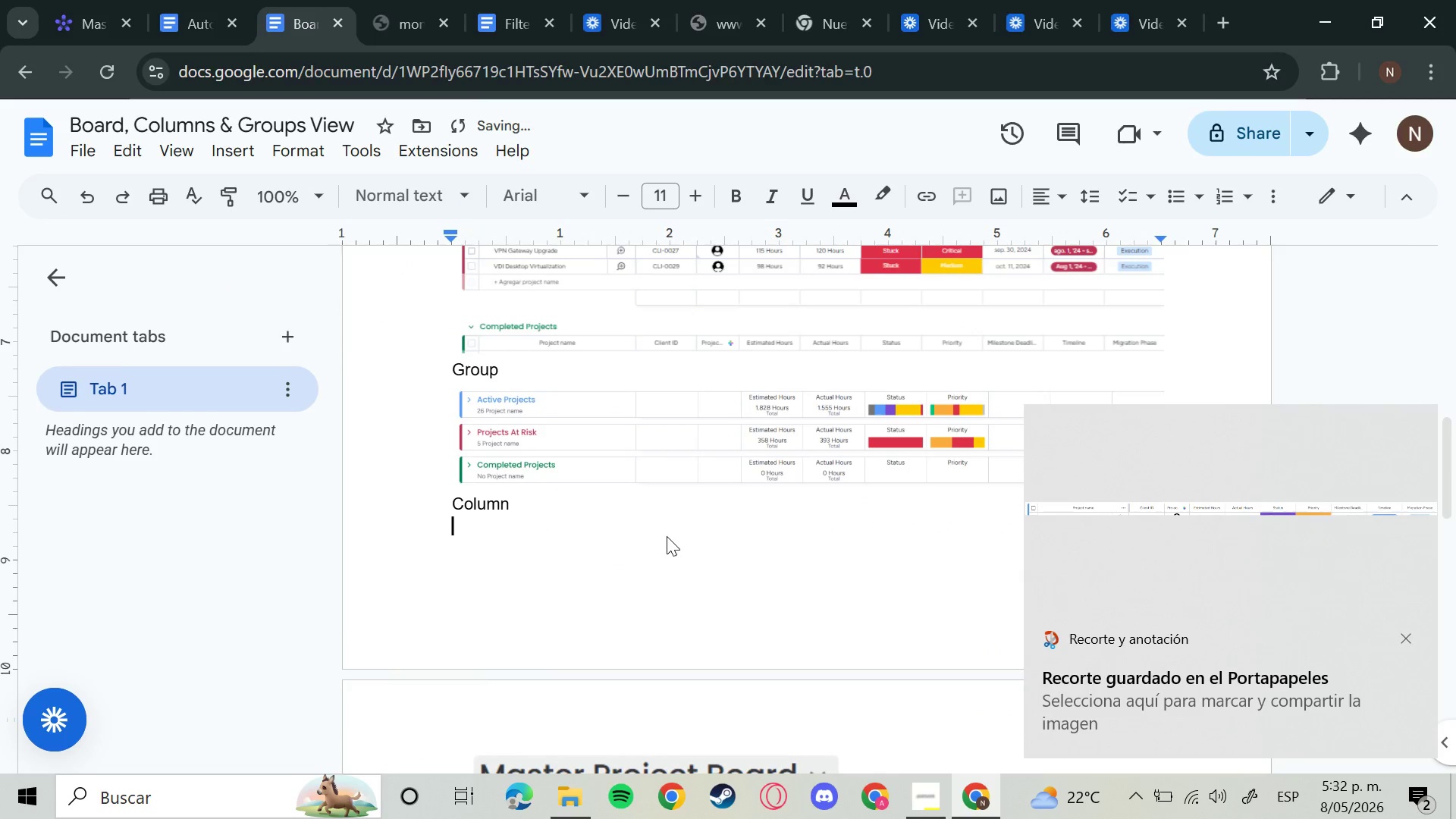 
key(Control+V)
 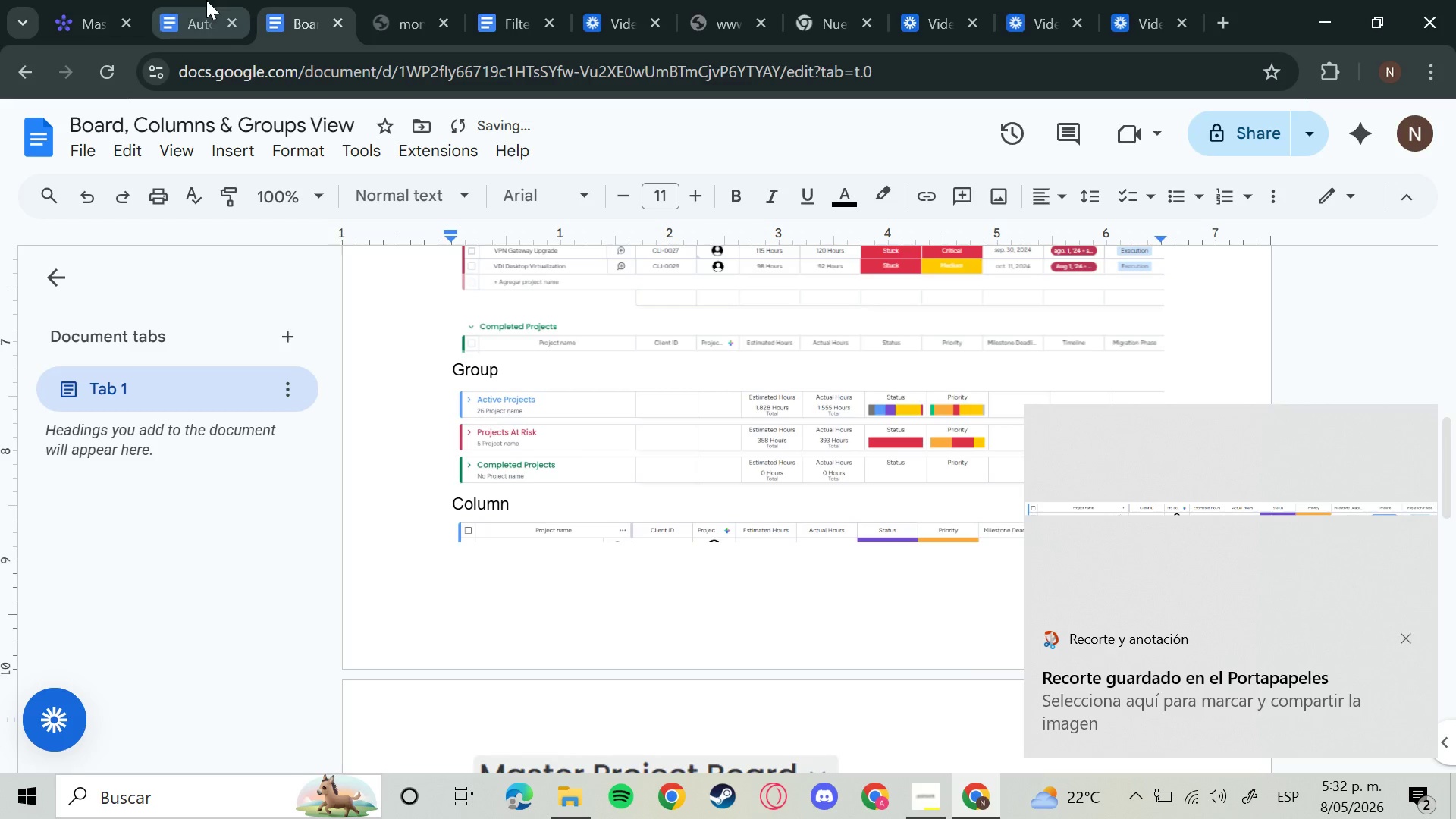 
left_click([186, 8])
 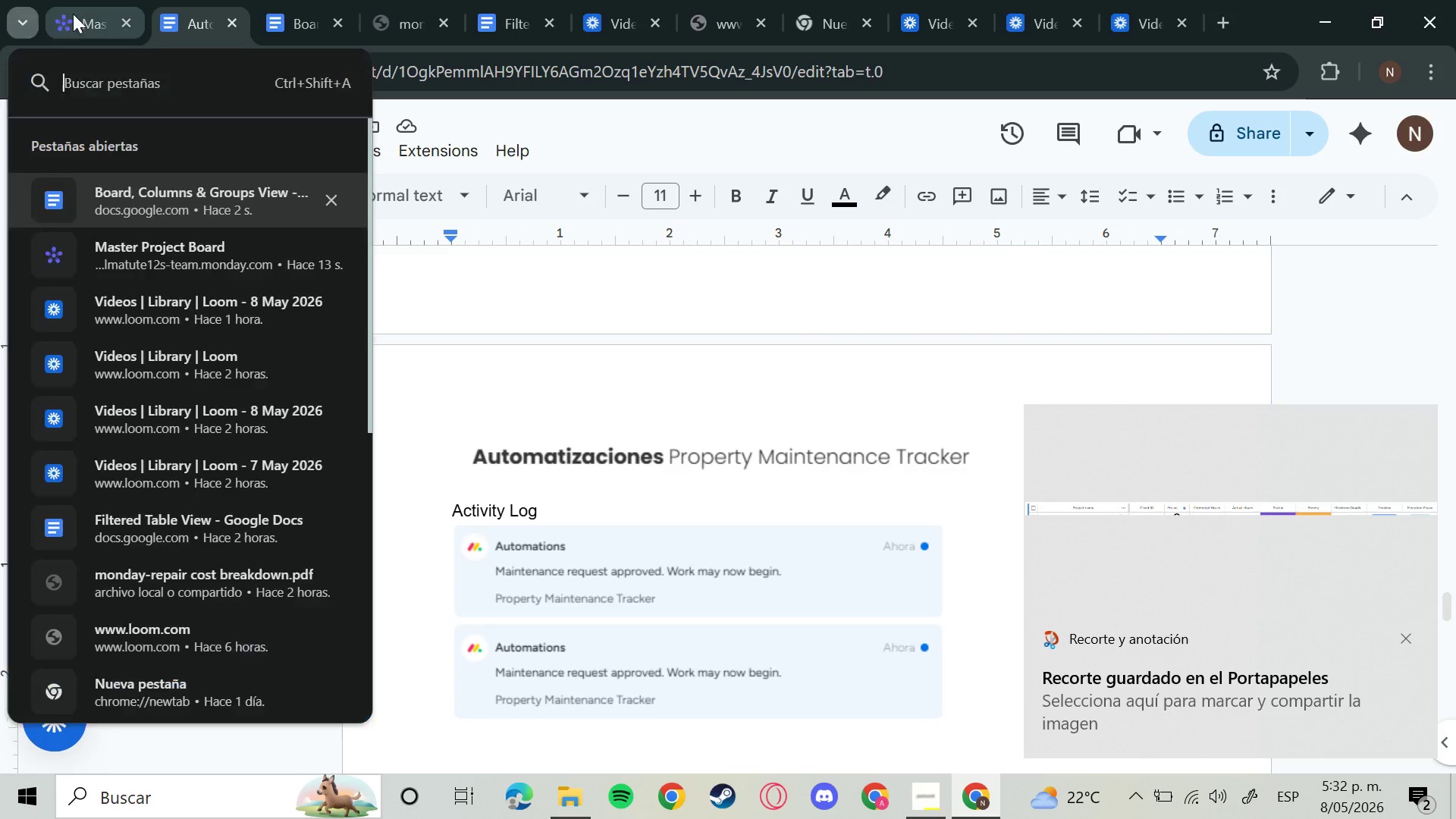 
left_click([80, 14])
 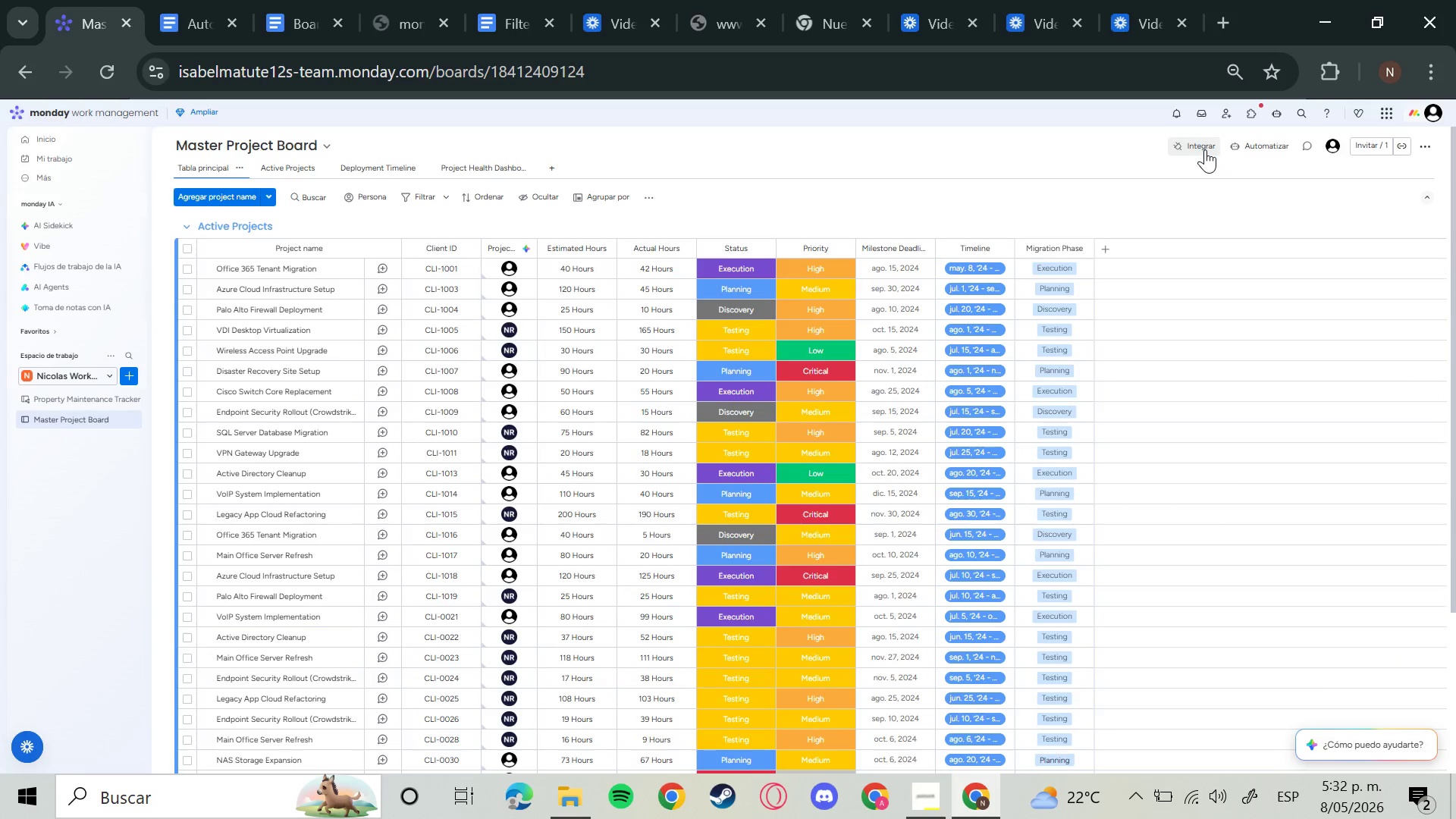 
wait(12.77)
 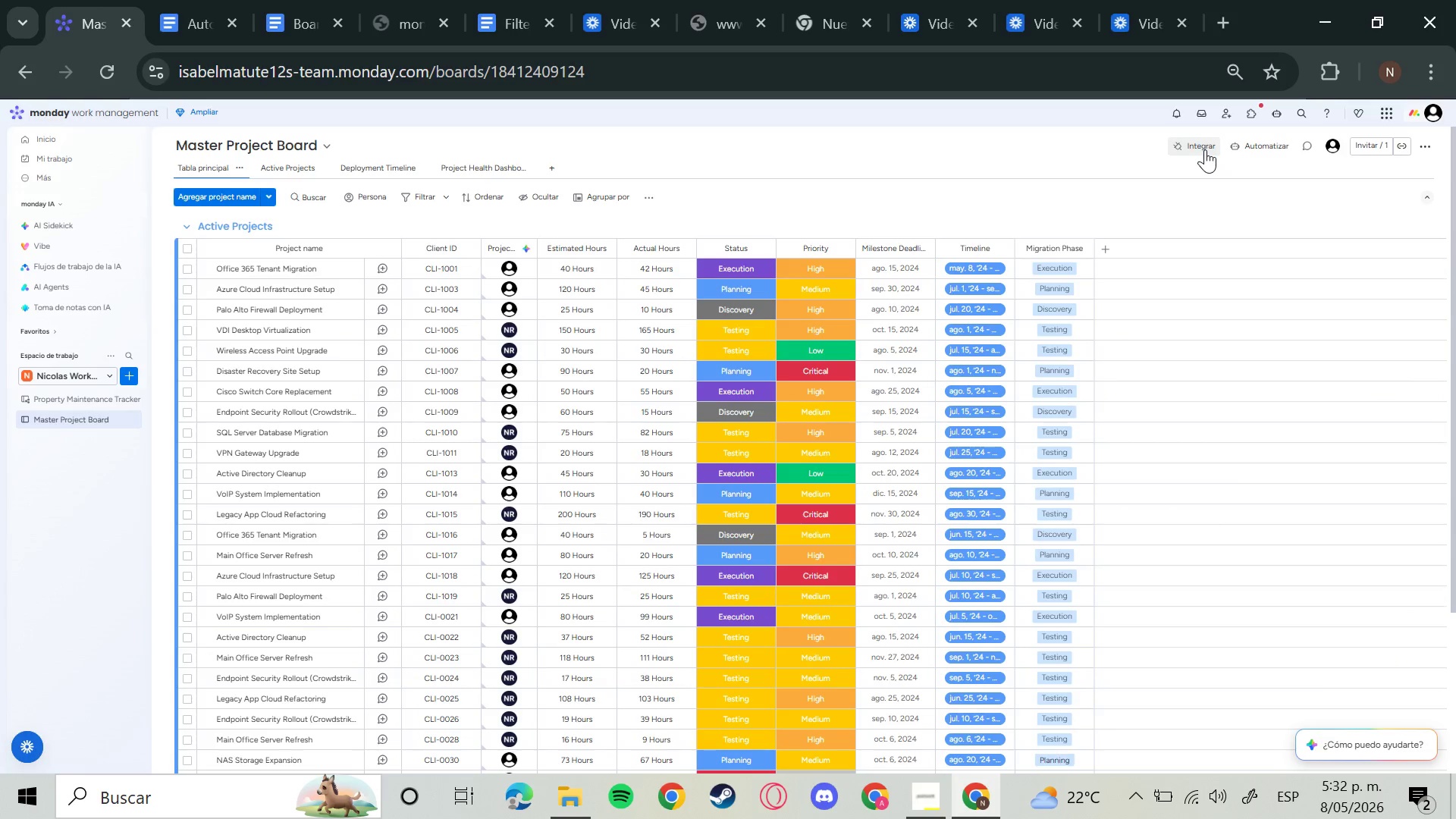 
left_click([1237, 71])
 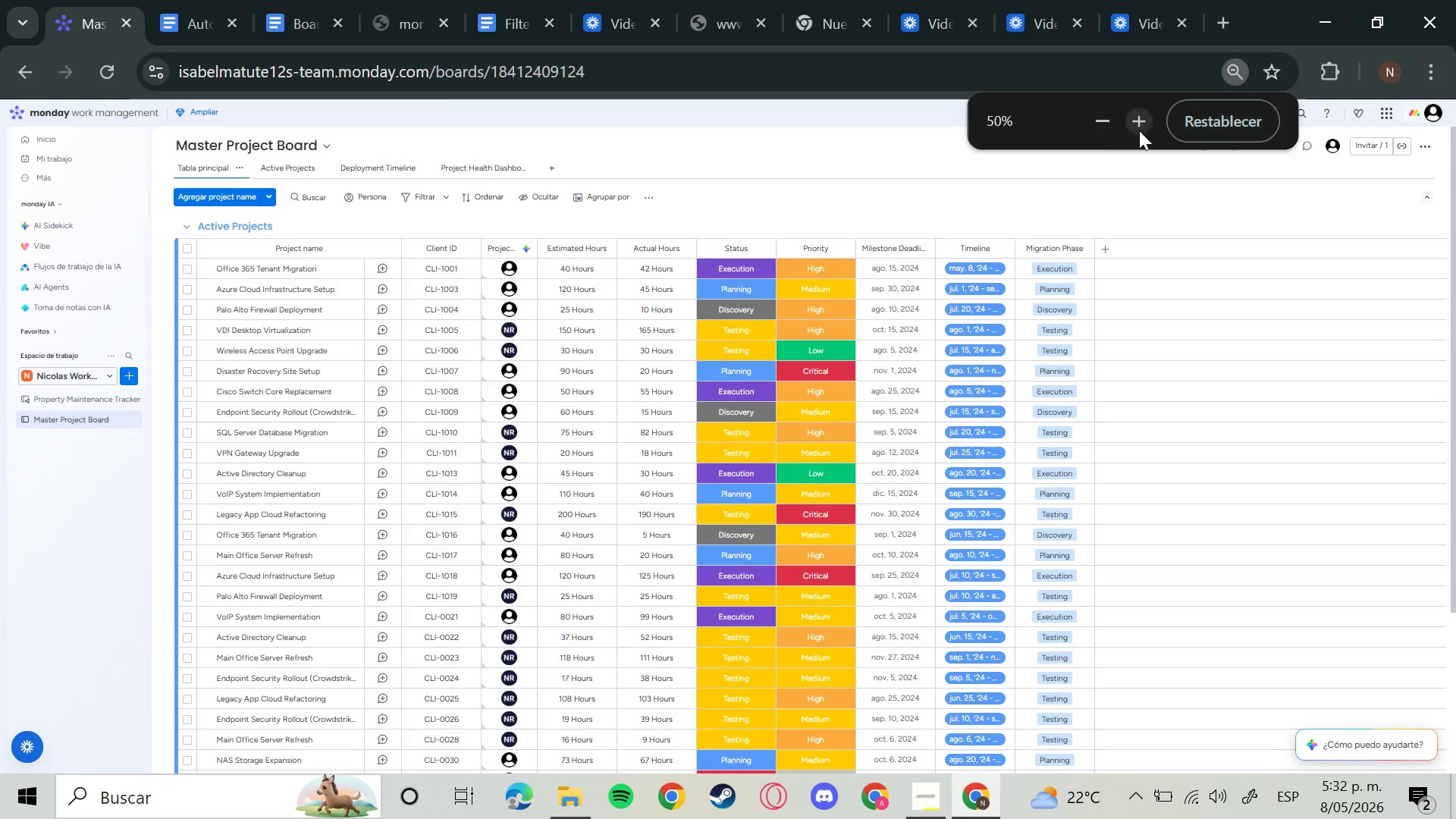 
left_click([1142, 127])
 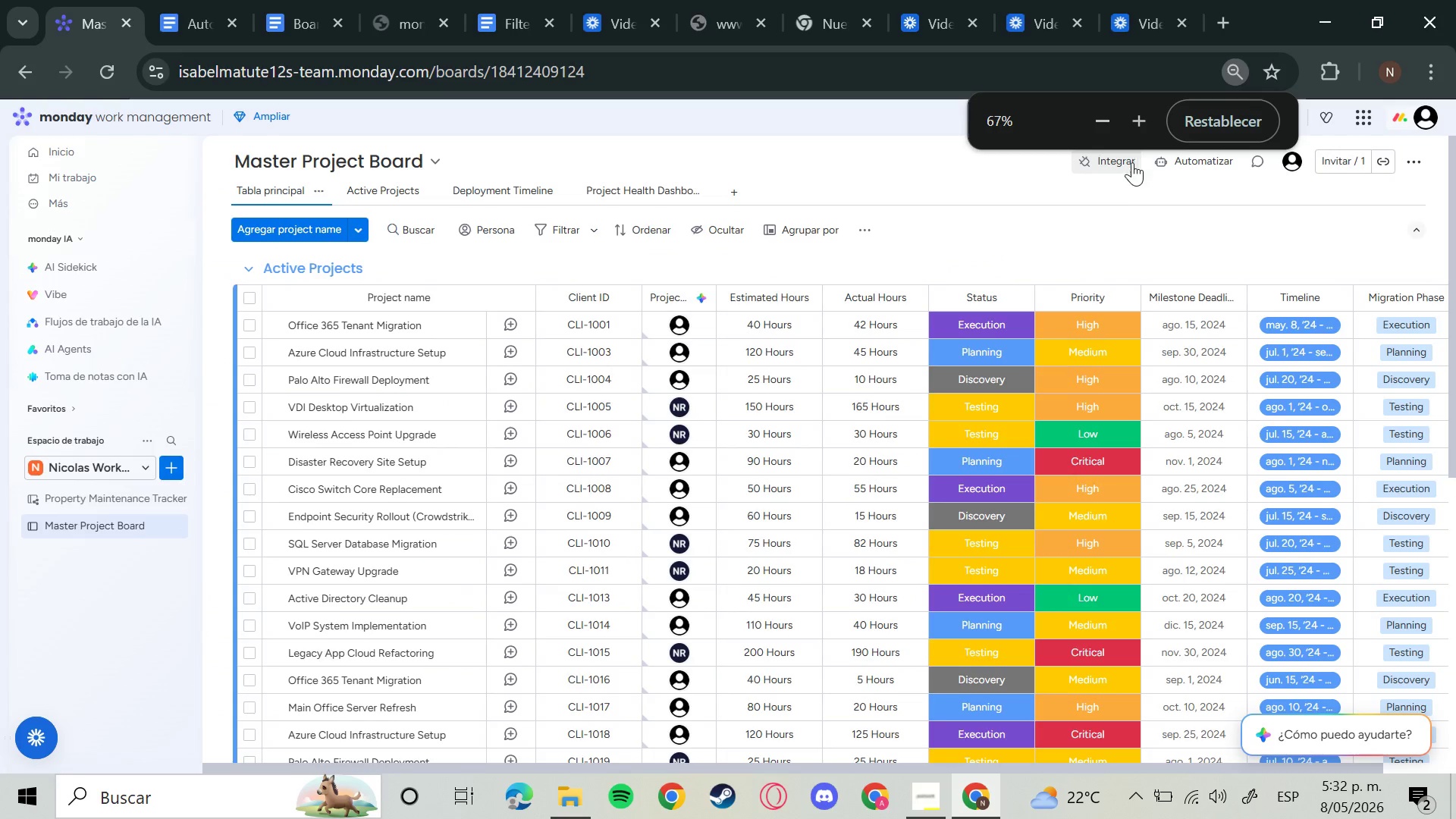 
left_click([1100, 211])
 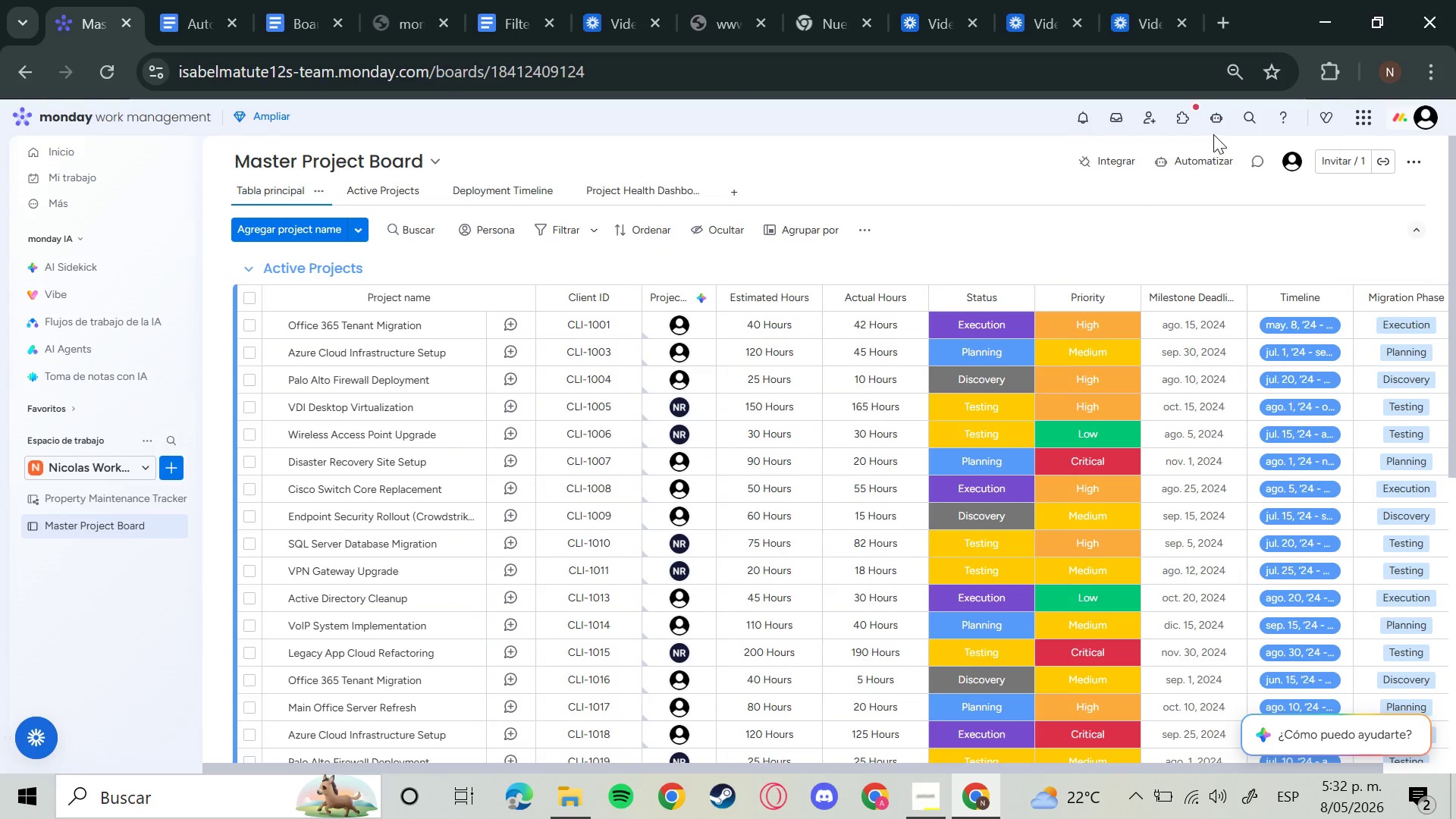 
left_click([1197, 160])
 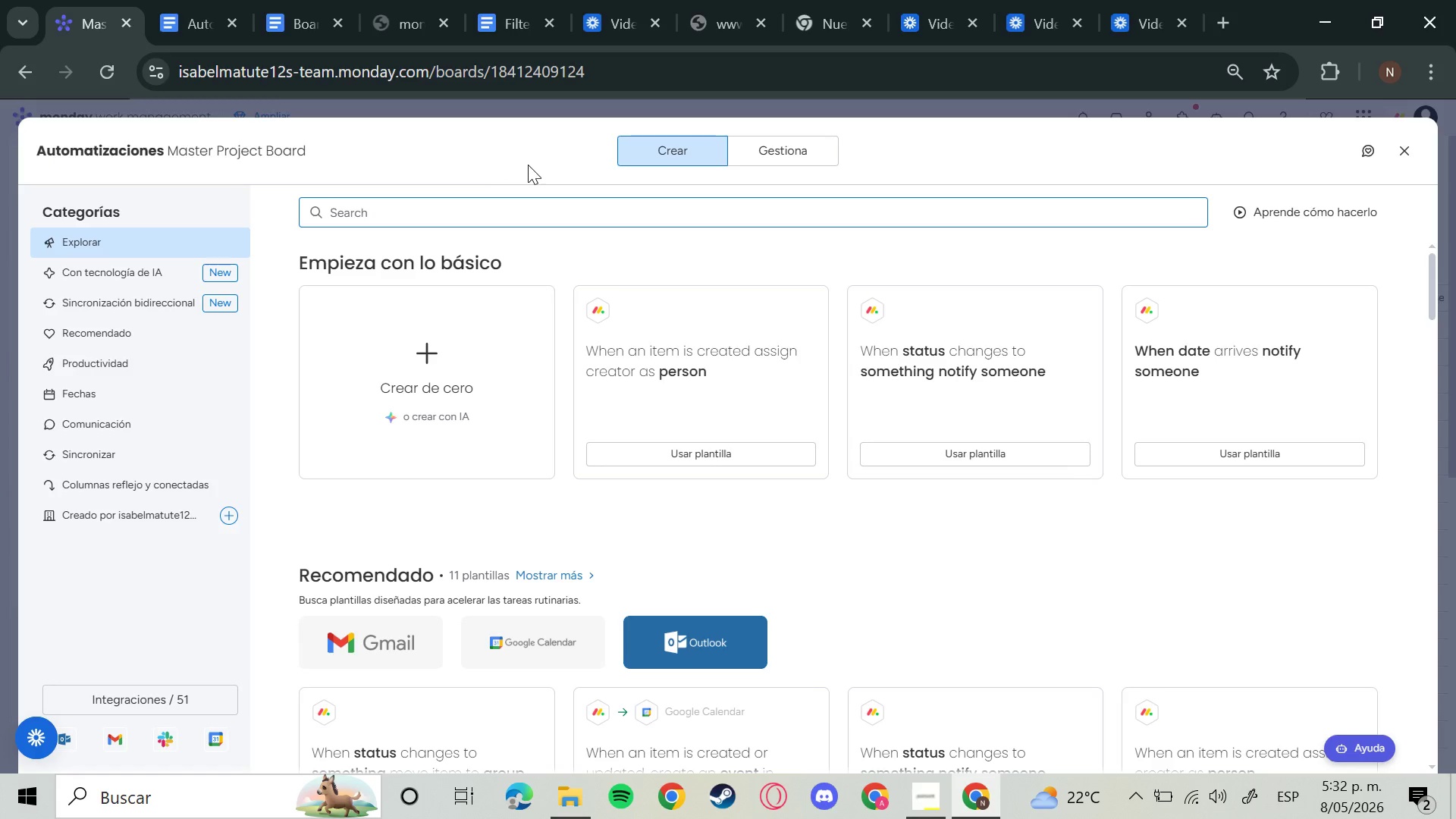 
wait(20.14)
 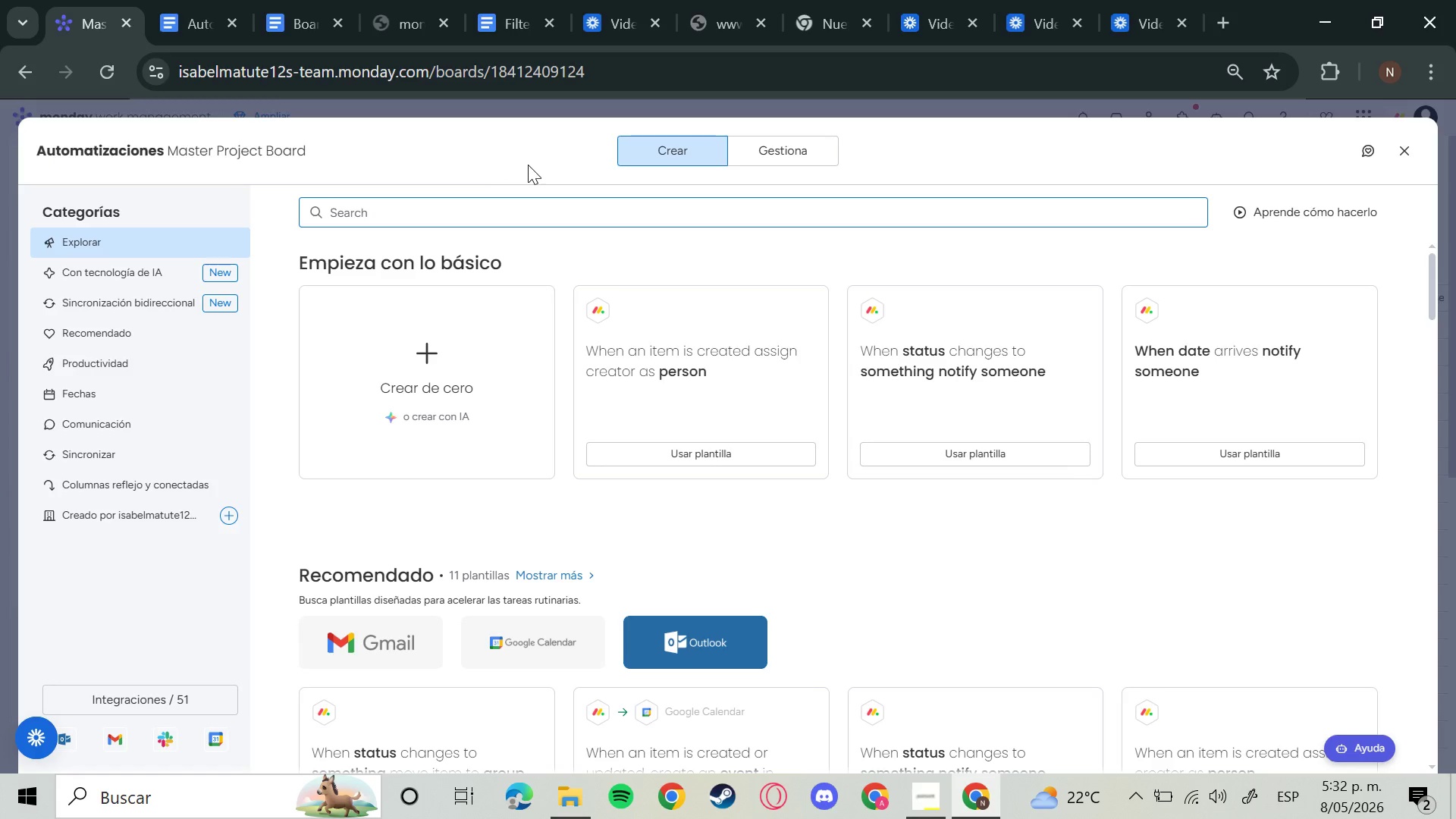 
left_click_drag(start_coordinate=[817, 130], to_coordinate=[817, 135])
 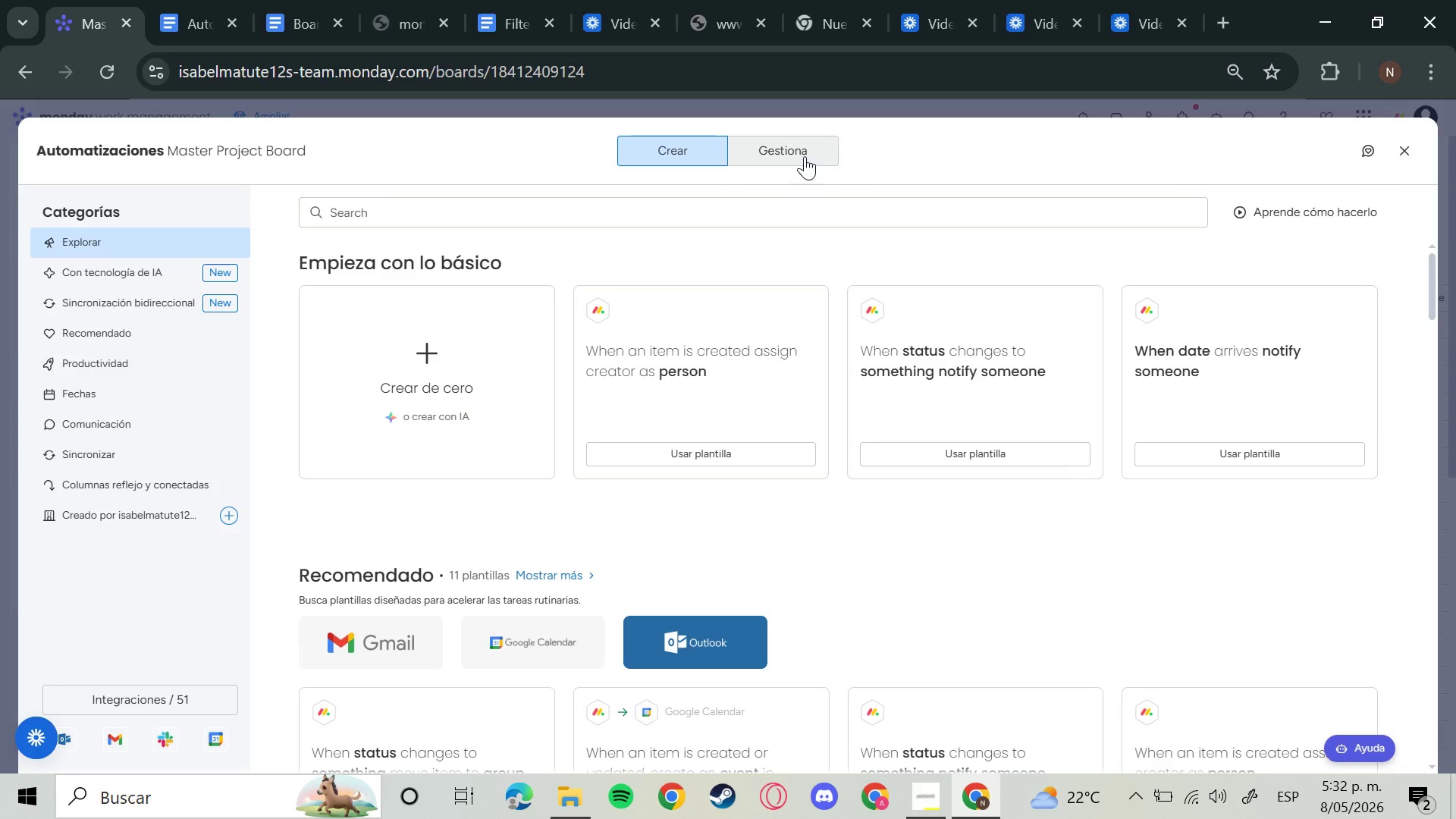 
double_click([805, 156])
 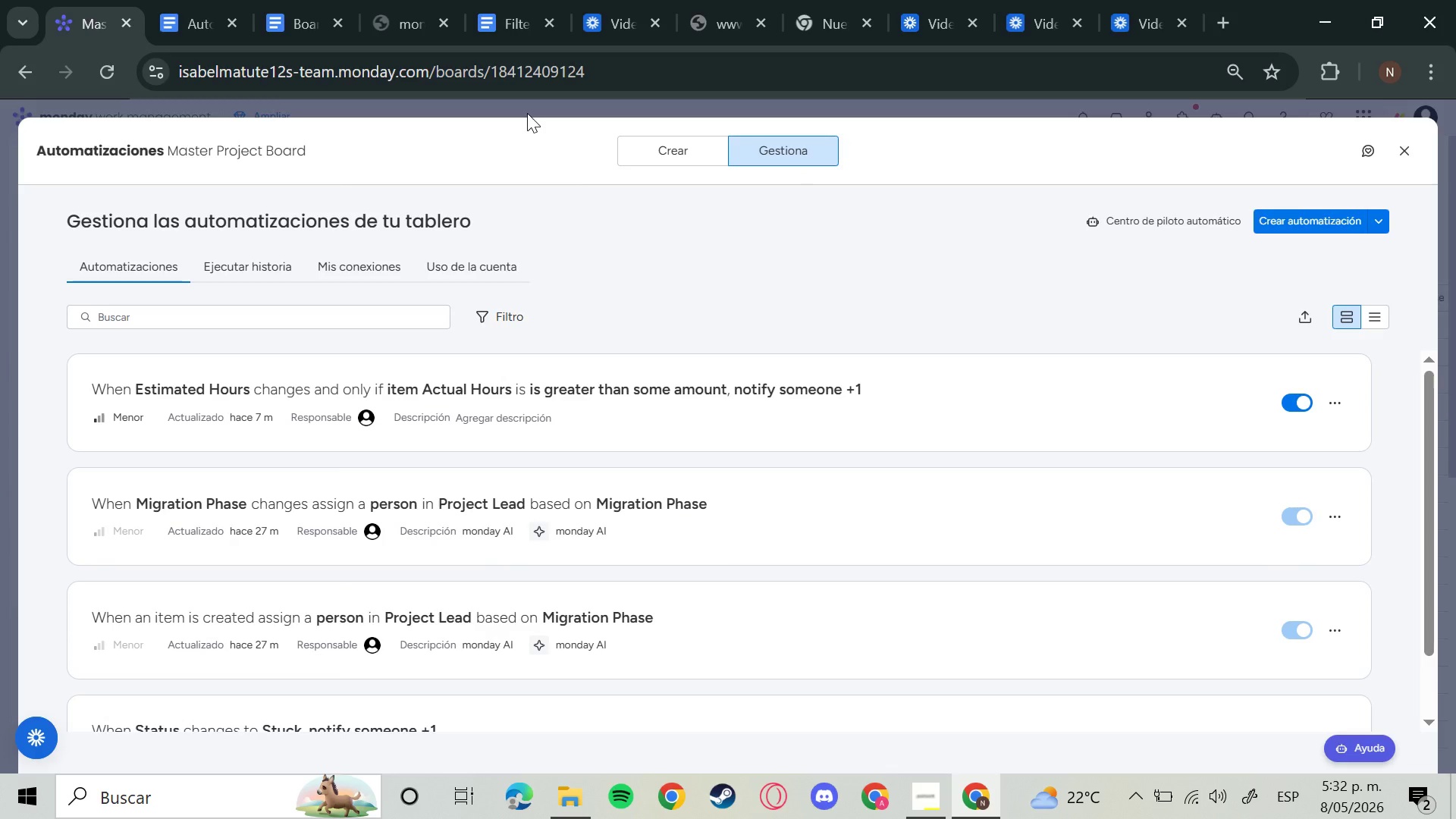 
key(Meta+Shift+S)
 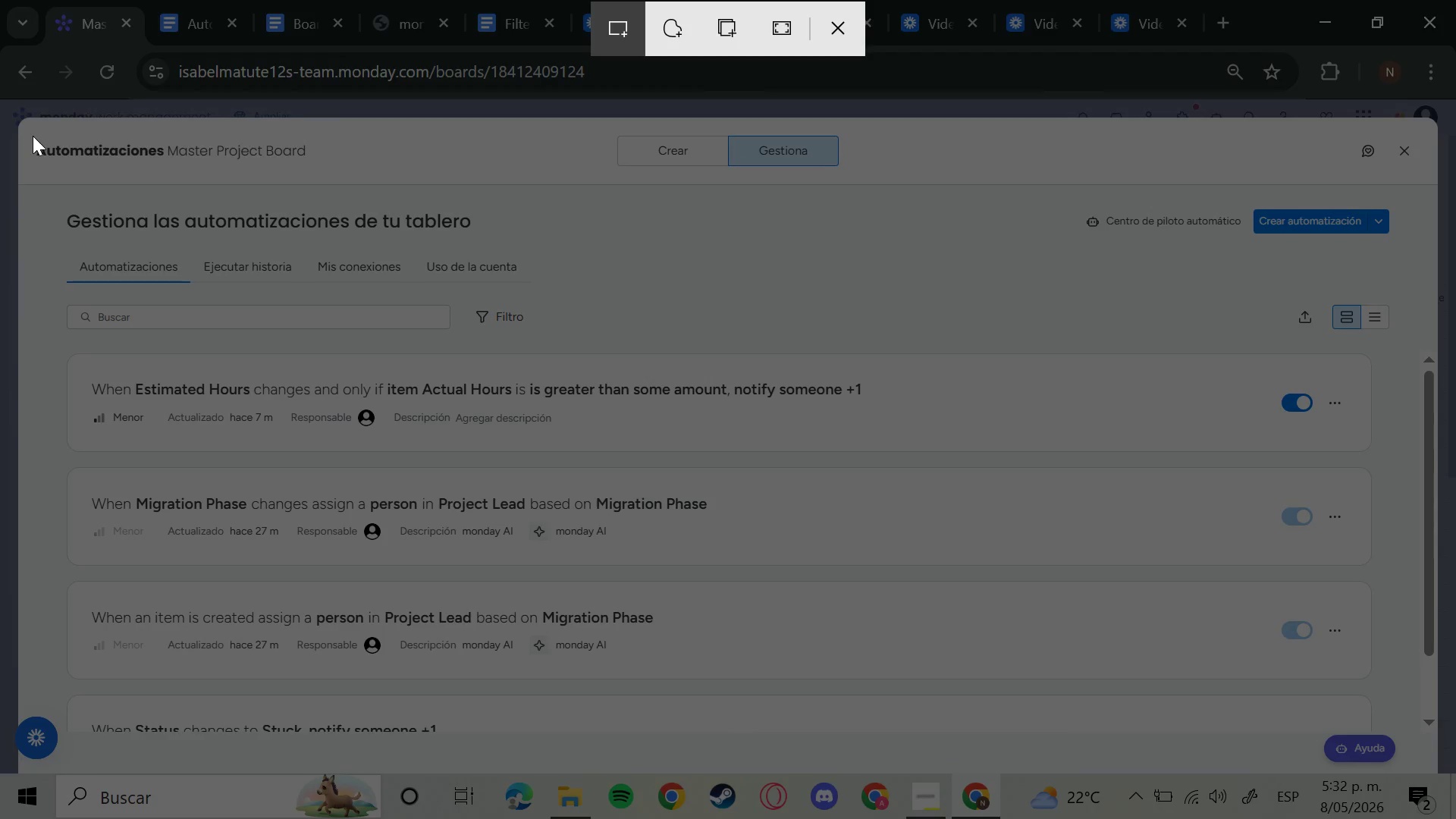 
left_click_drag(start_coordinate=[32, 134], to_coordinate=[309, 174])
 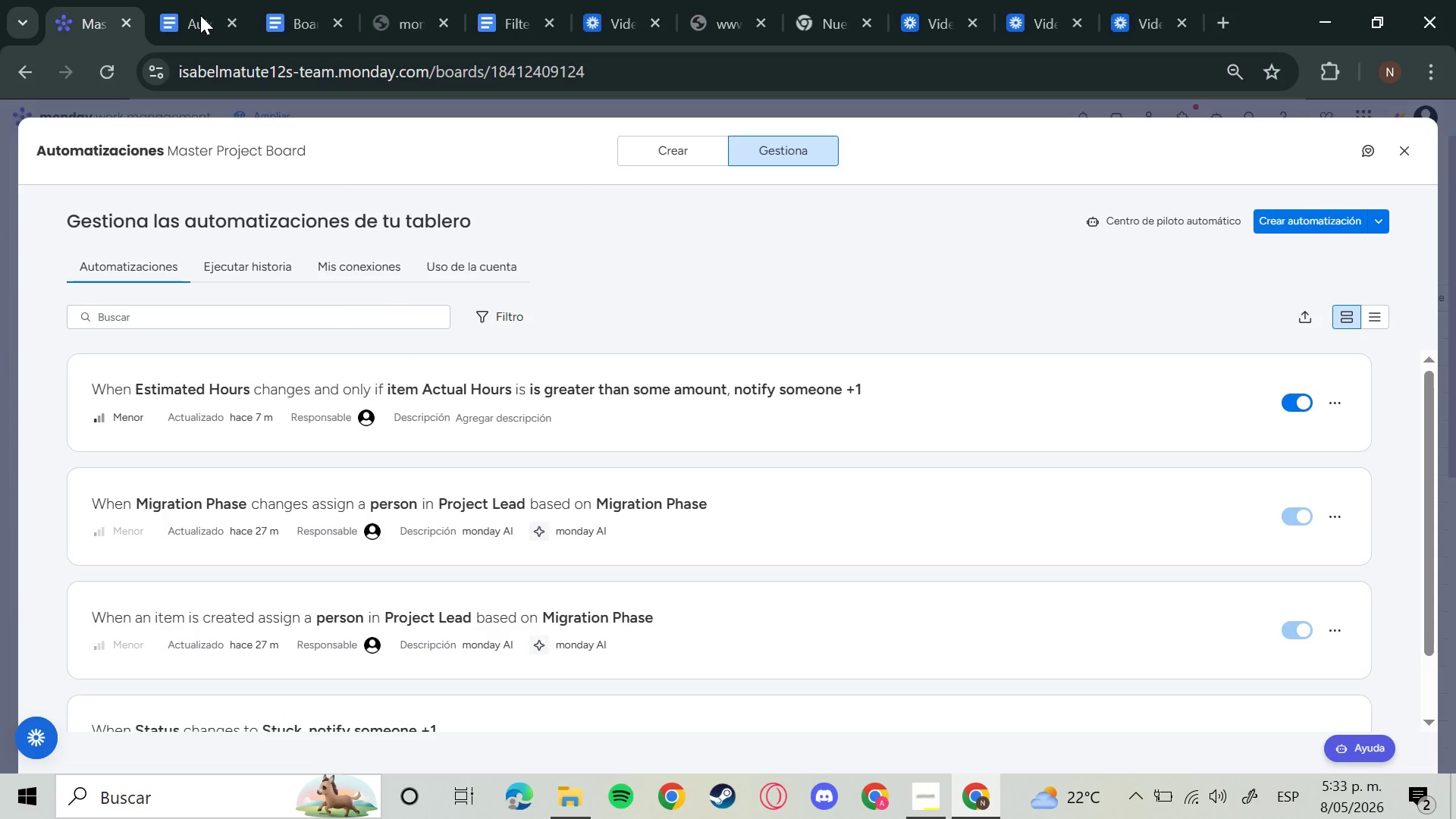 
double_click([200, 15])
 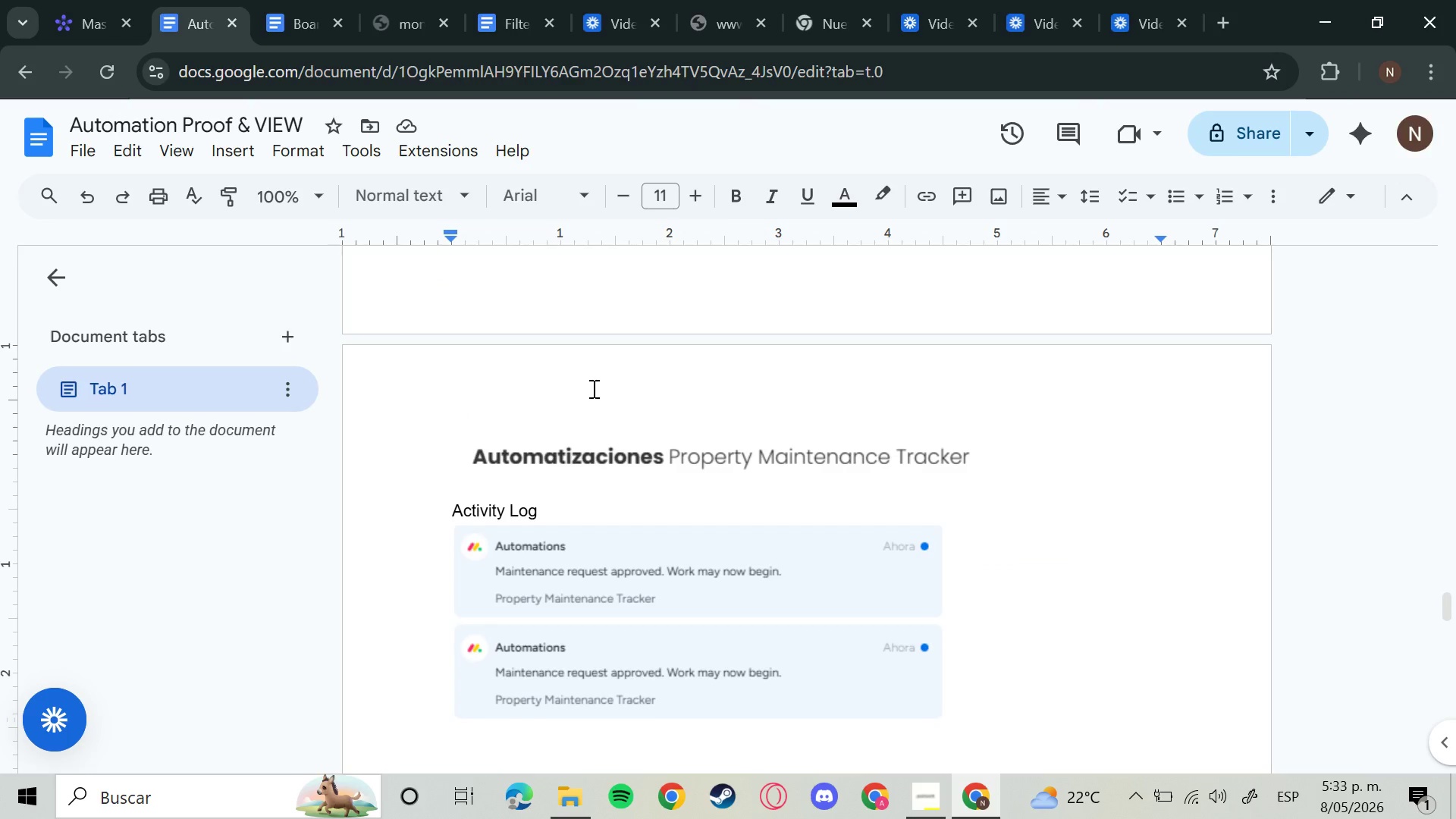 
scroll: coordinate [641, 484], scroll_direction: up, amount: 24.0
 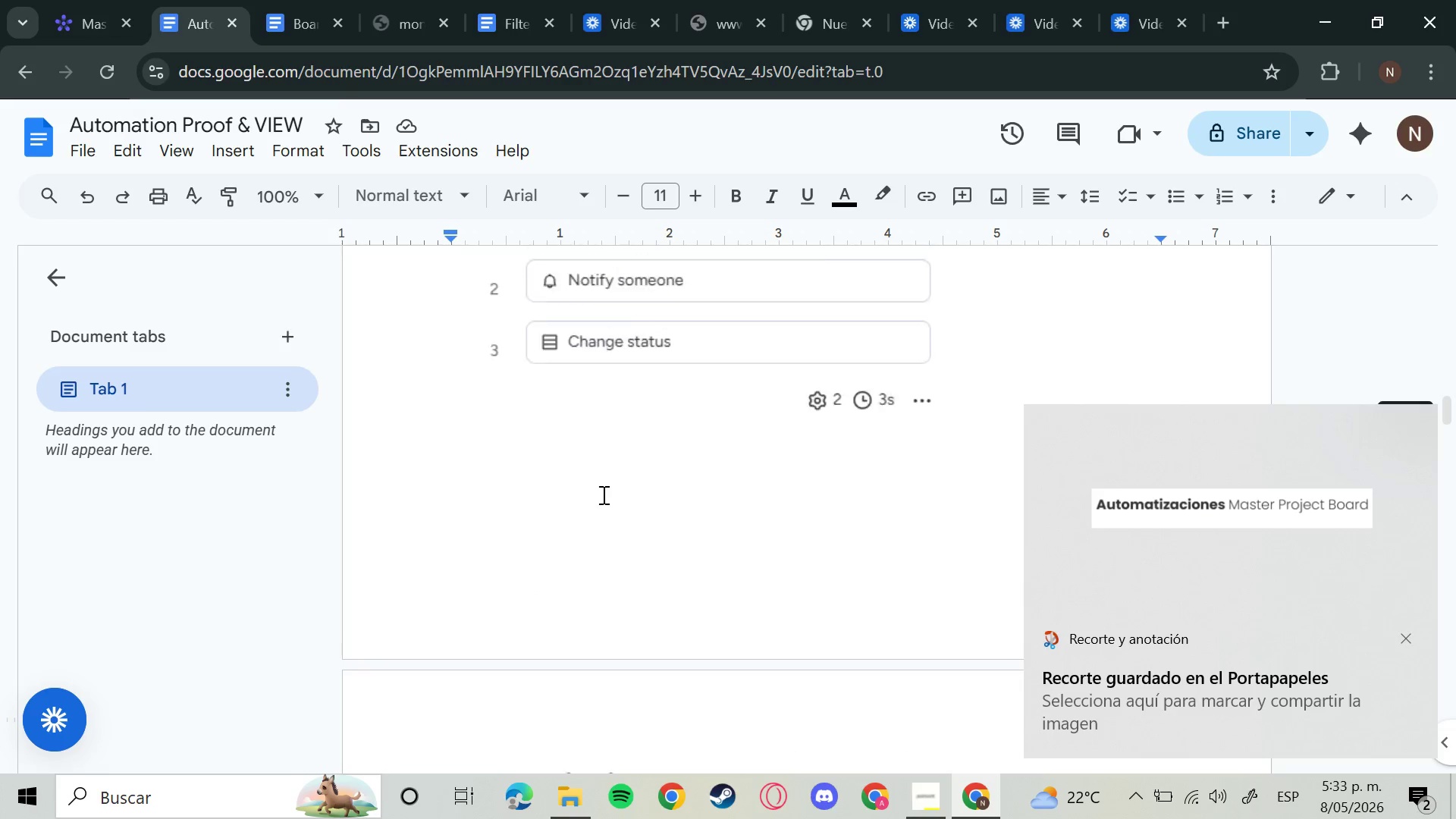 
left_click([717, 376])
 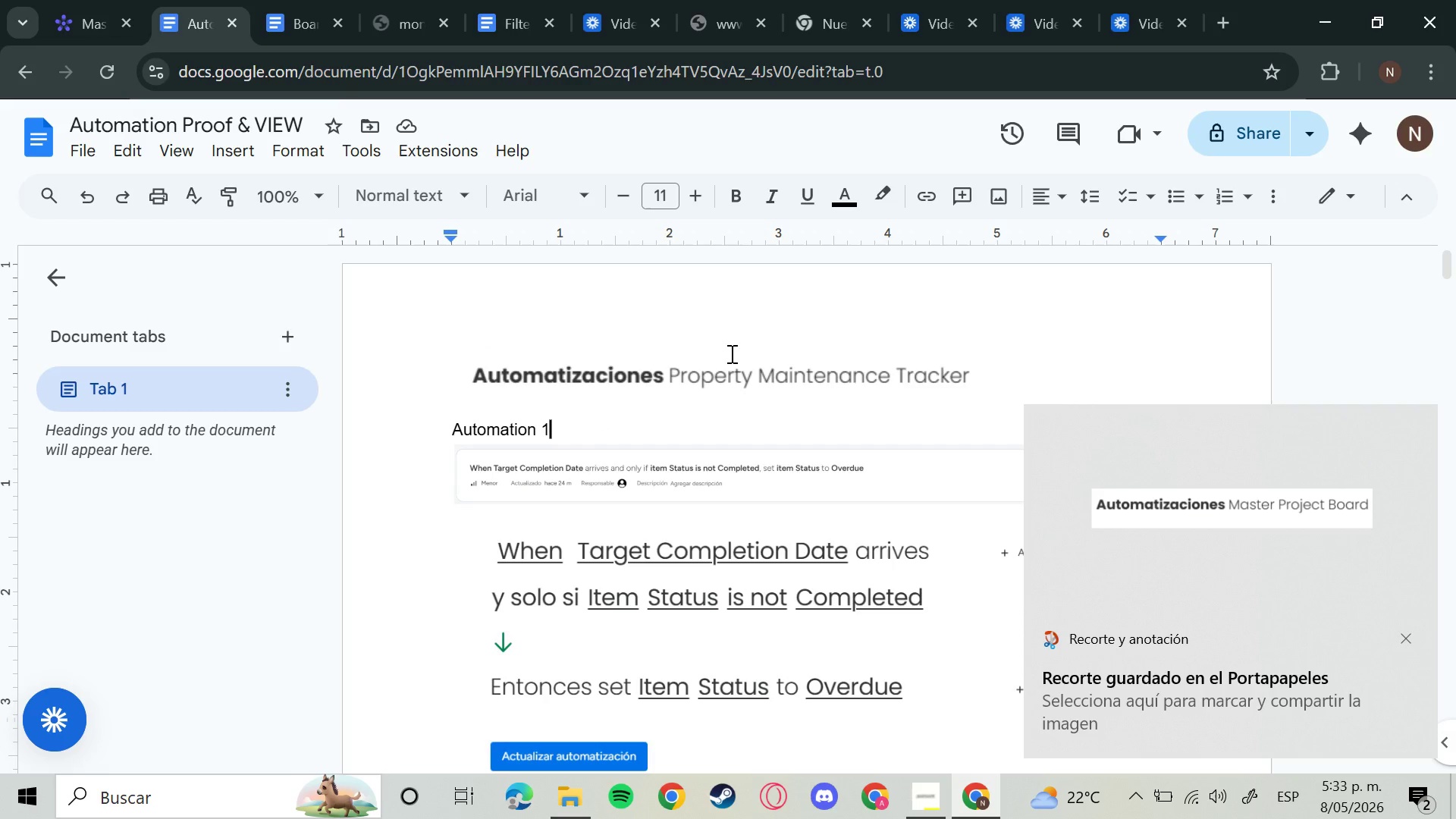 
scroll: coordinate [664, 423], scroll_direction: up, amount: 26.0
 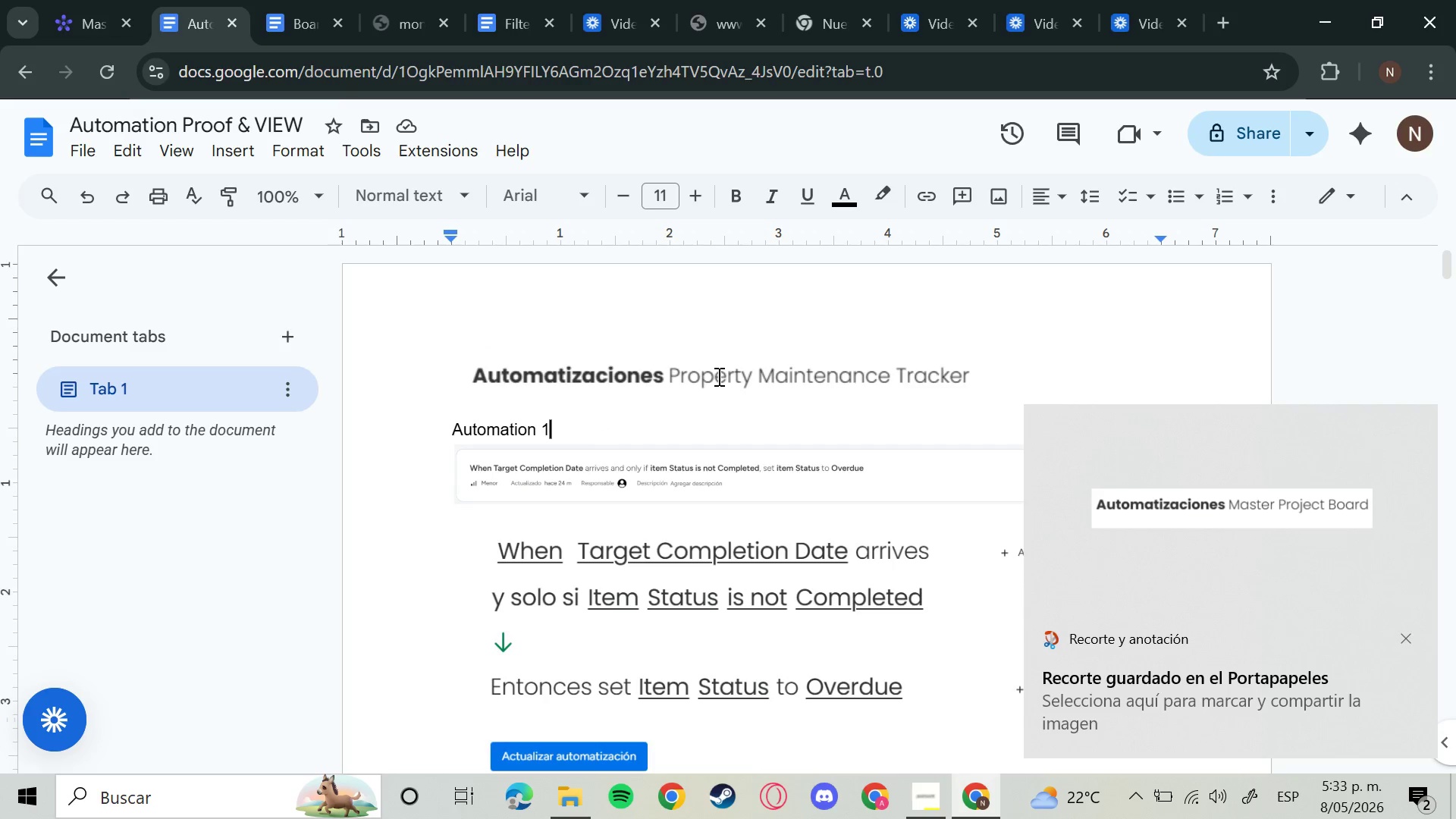 
double_click([730, 353])
 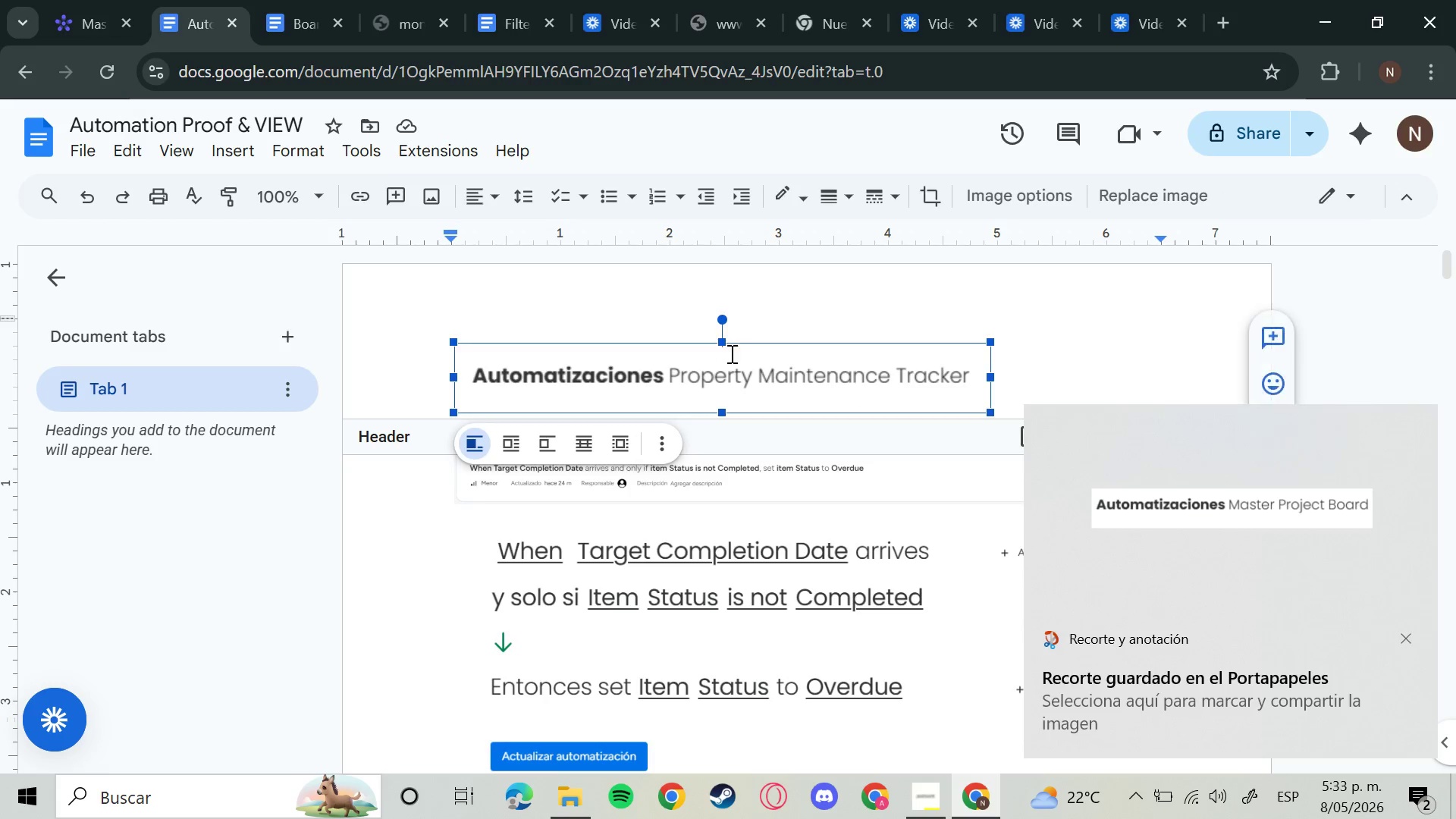 
triple_click([730, 353])
 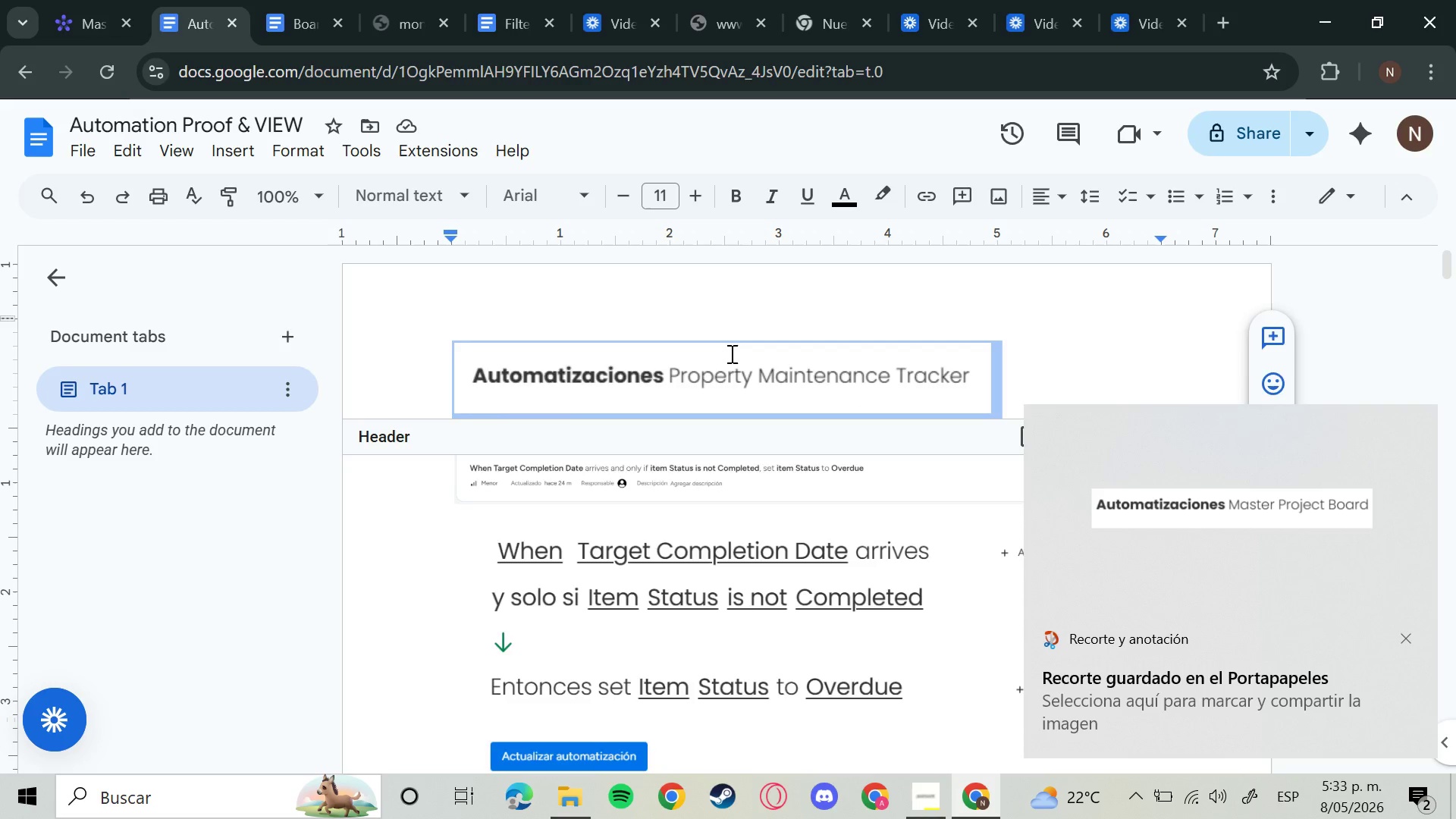 
key(Backspace)
 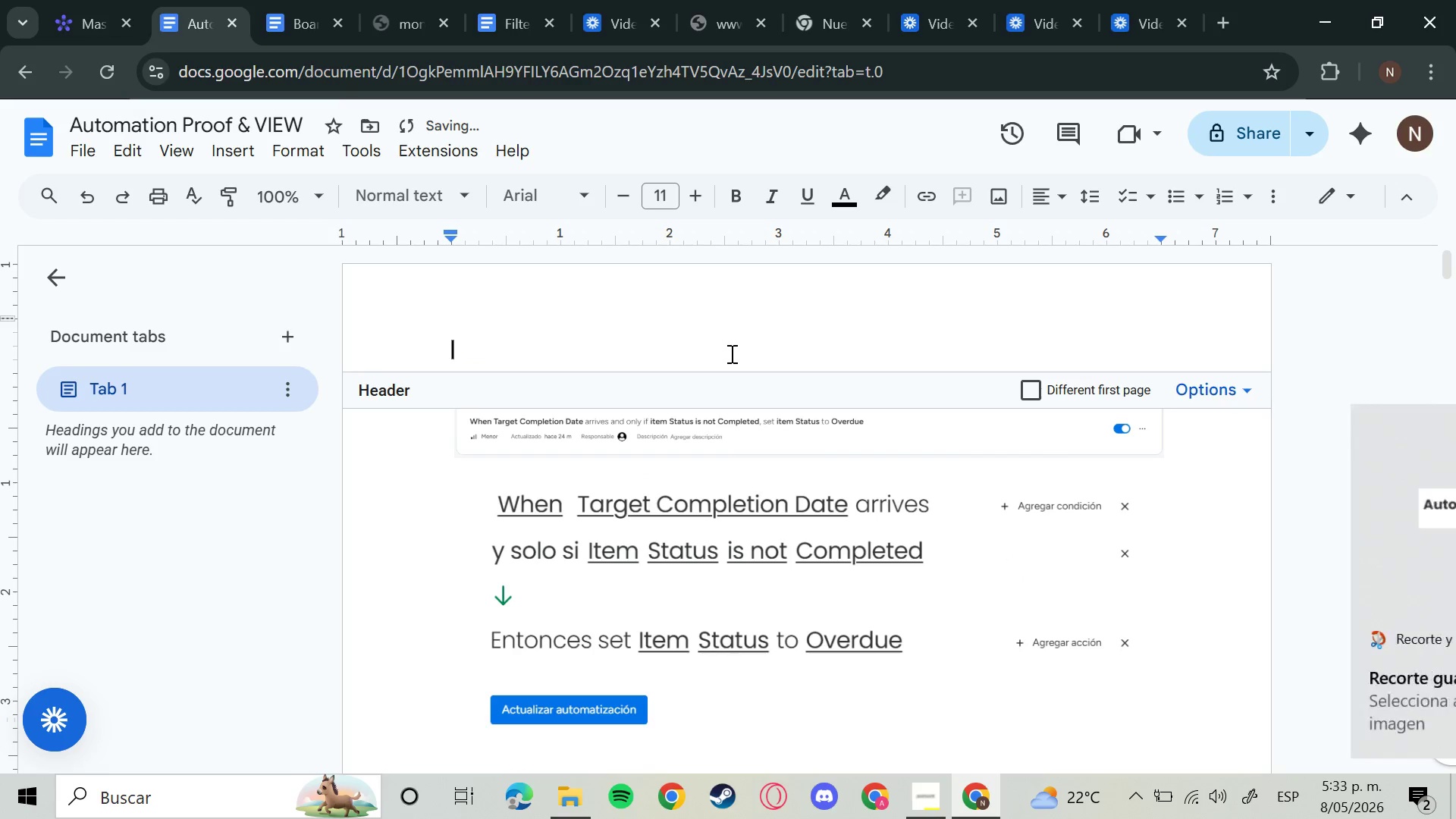 
key(Control+V)
 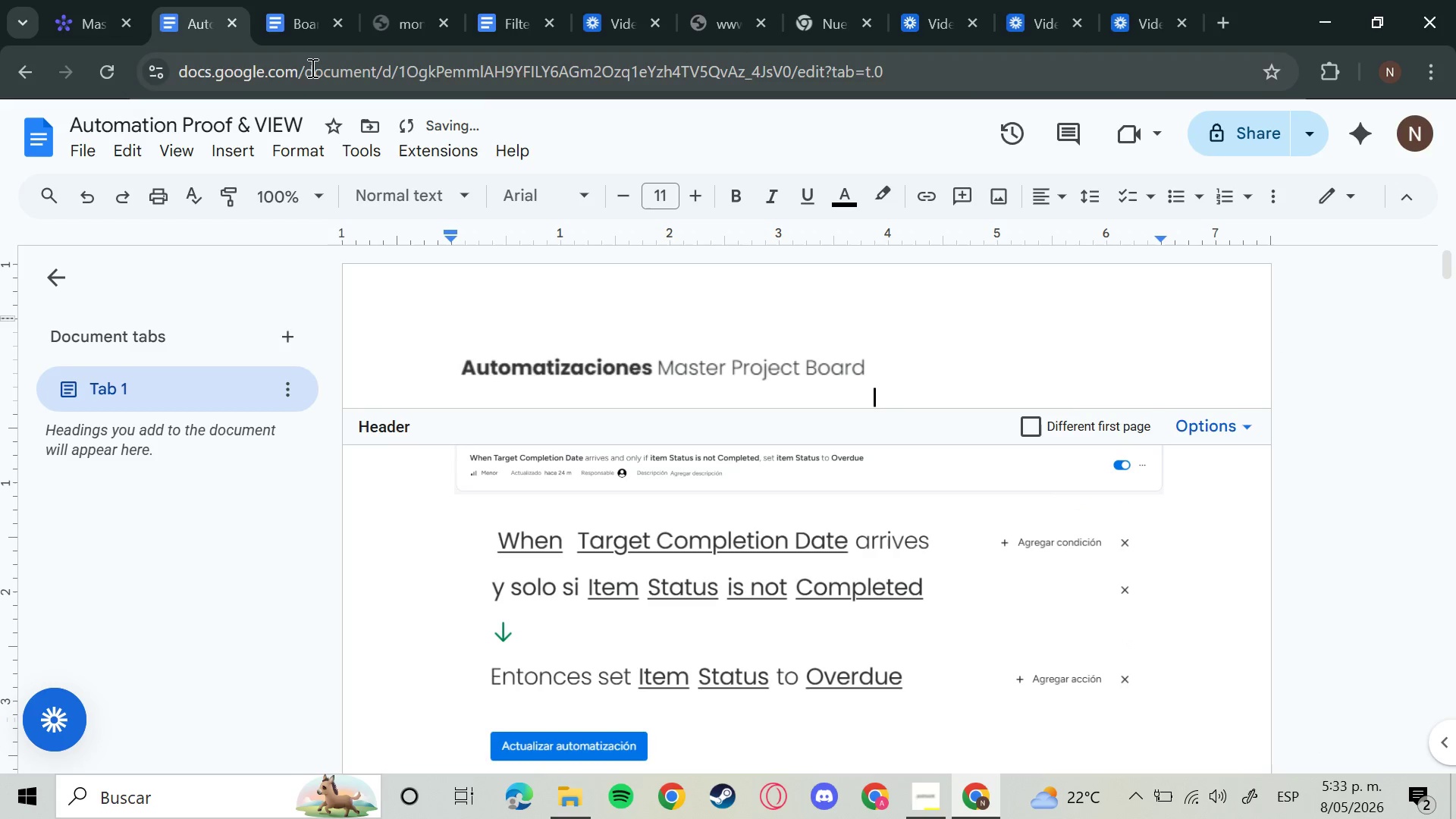 
left_click([419, 634])
 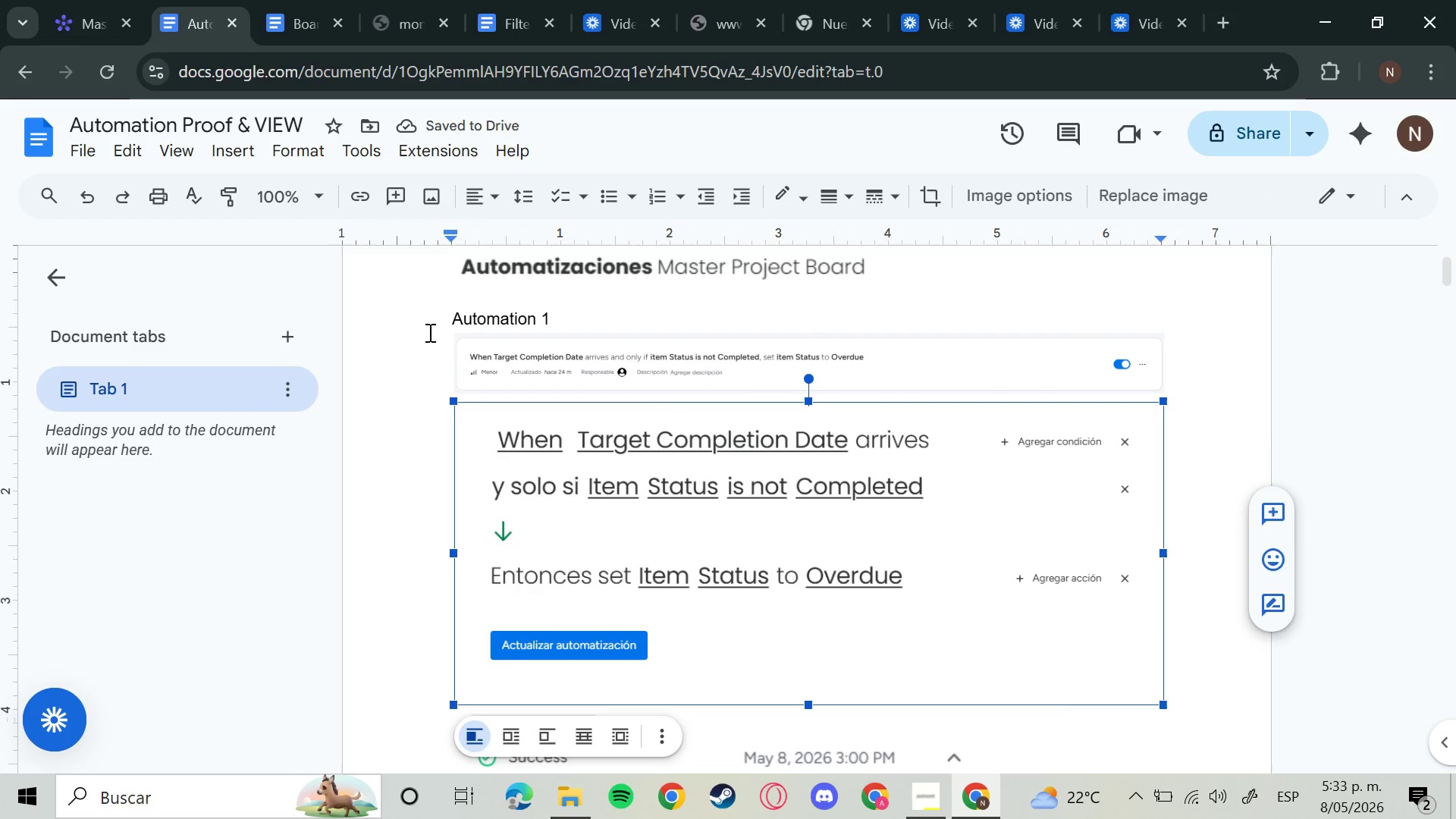 
scroll: coordinate [557, 469], scroll_direction: up, amount: 1.0
 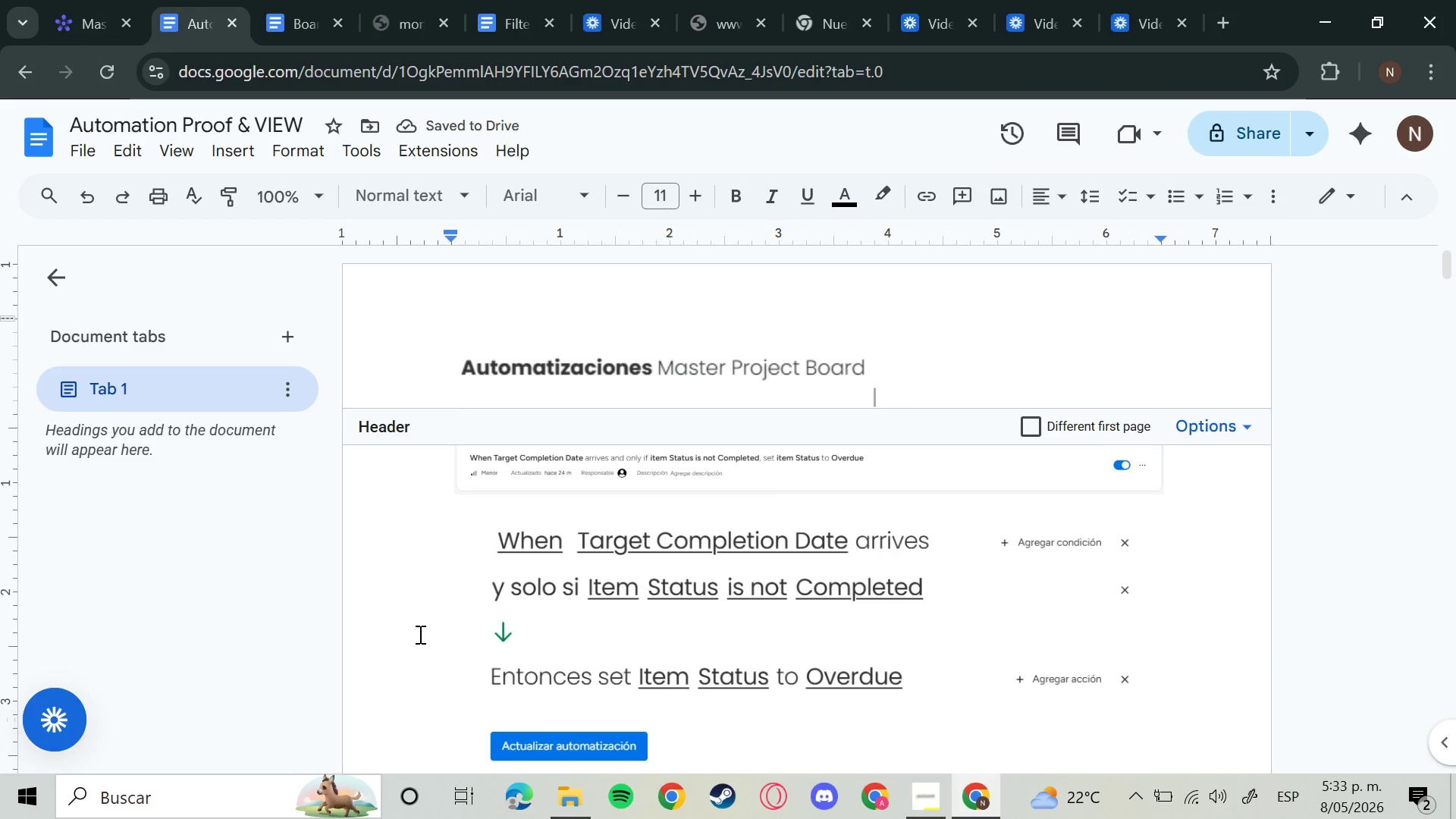 
left_click([424, 342])
 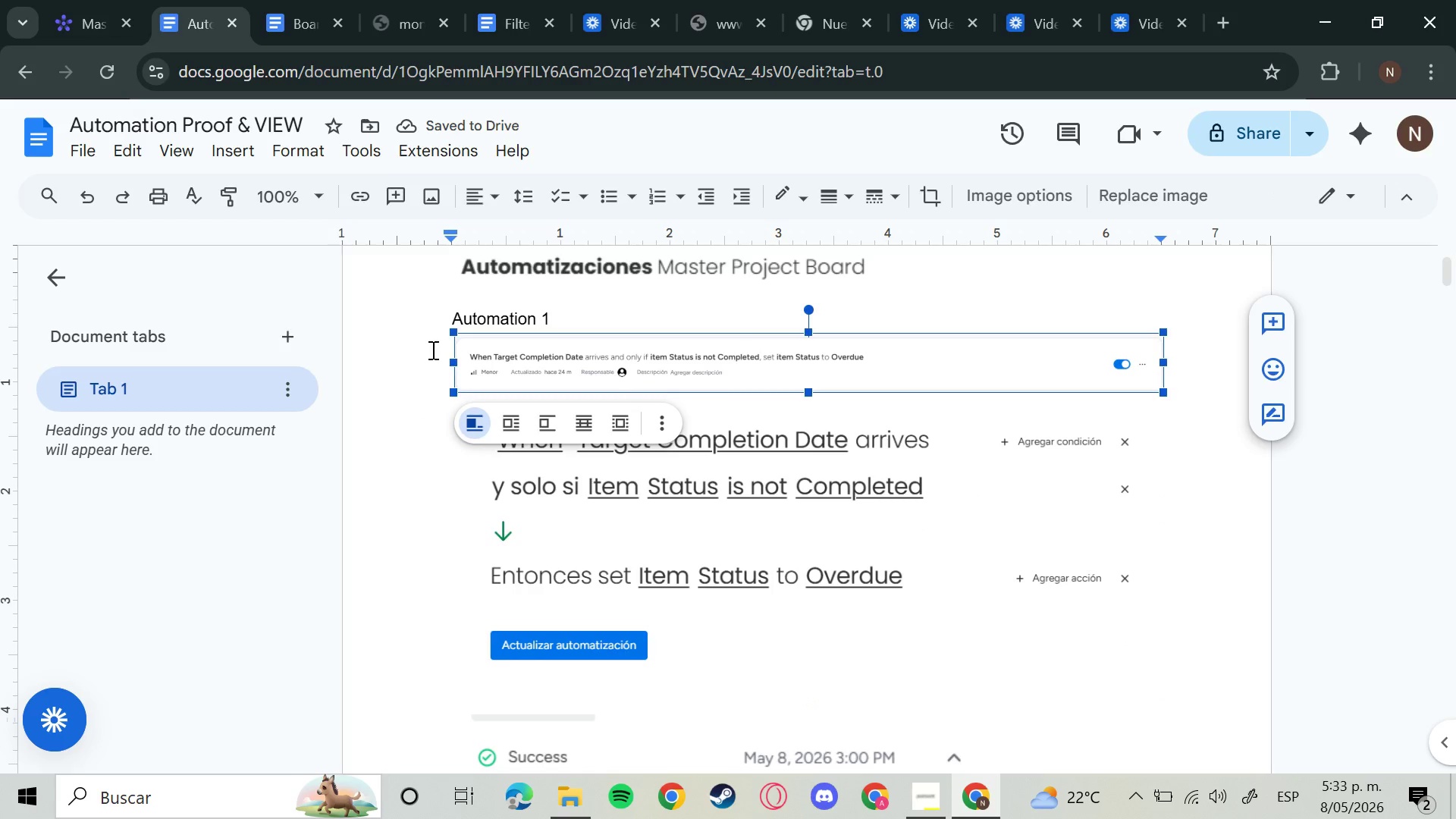 
left_click_drag(start_coordinate=[424, 342], to_coordinate=[719, 621])
 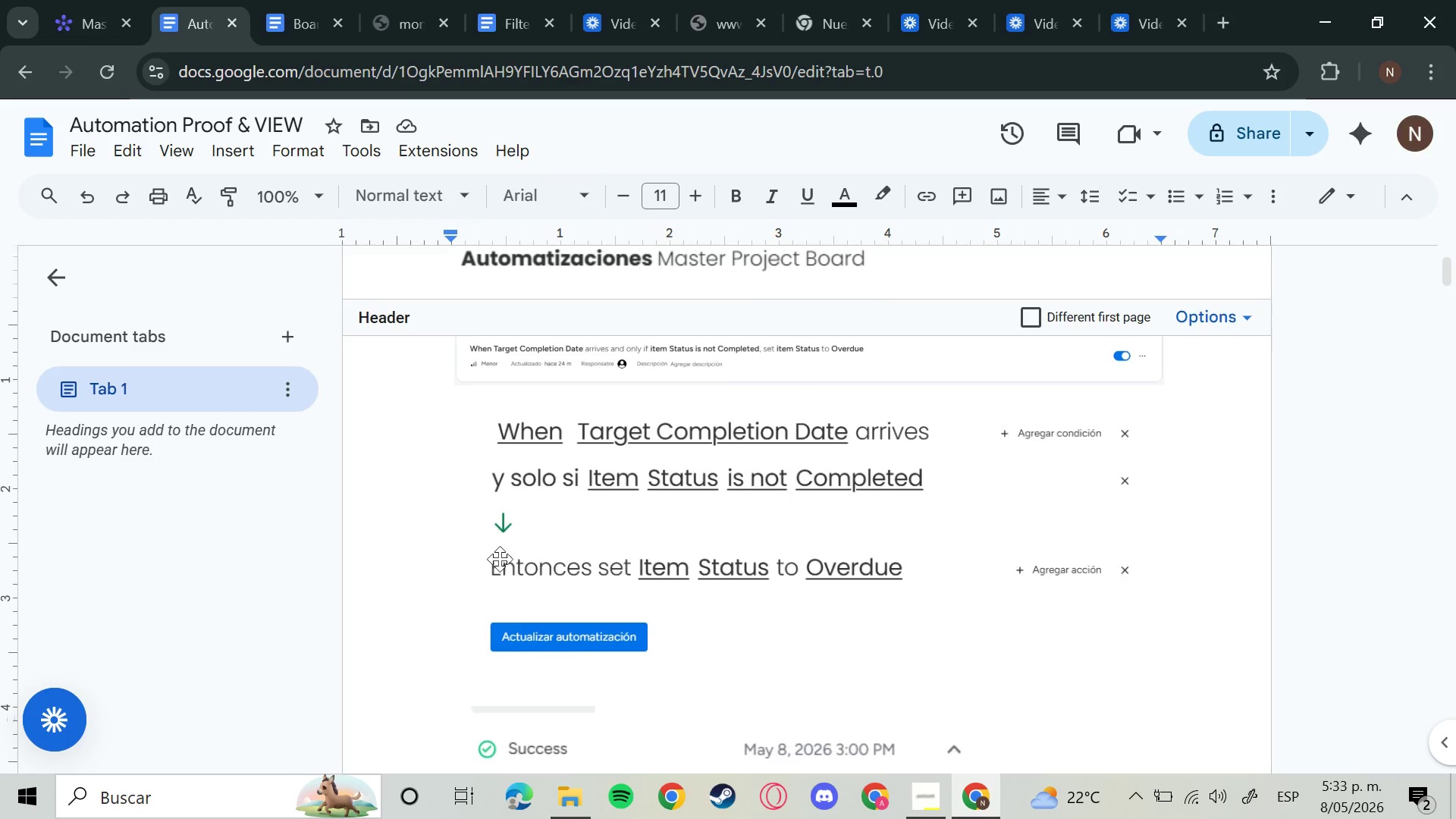 
wait(5.12)
 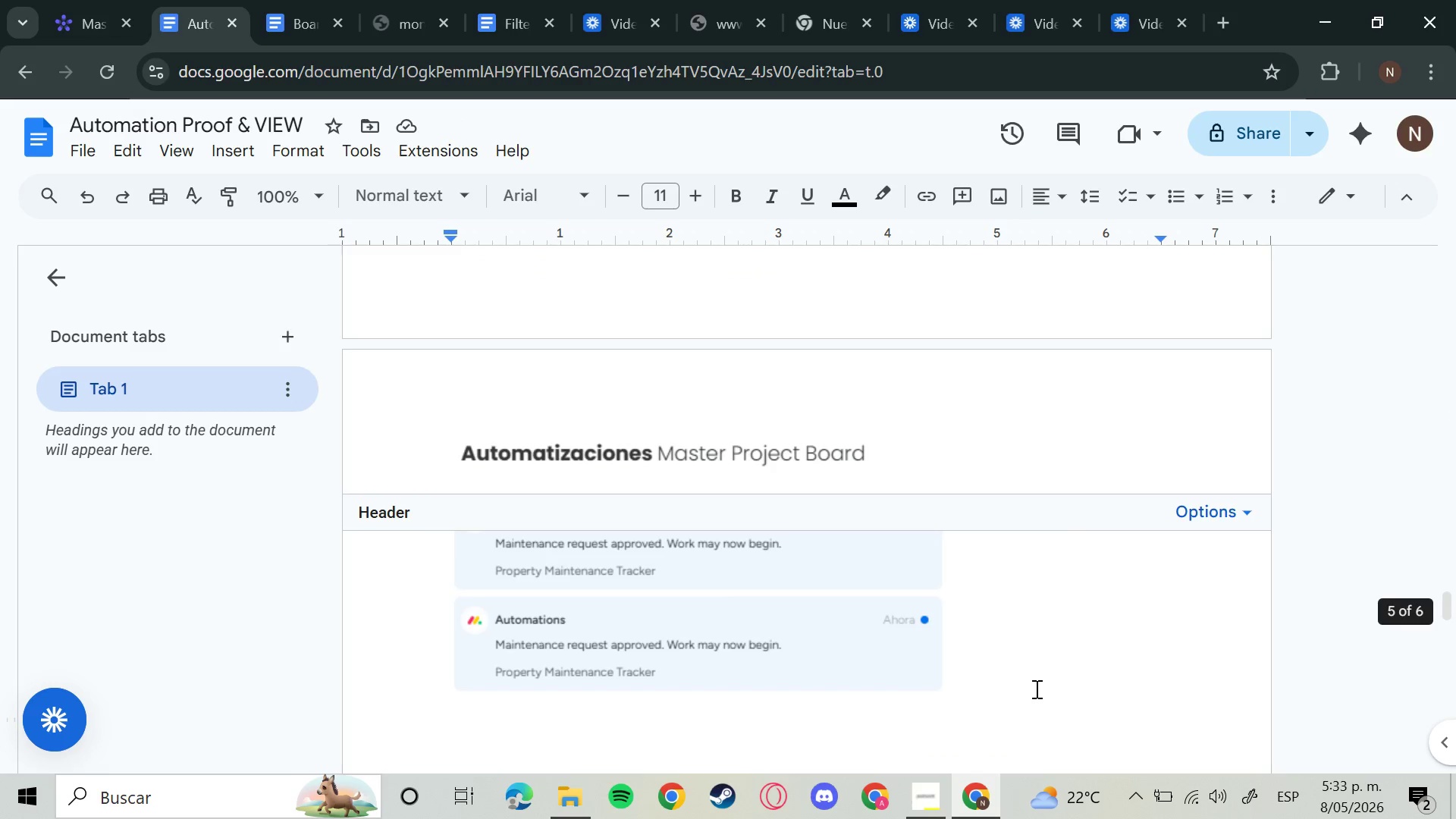 
left_click_drag(start_coordinate=[1035, 689], to_coordinate=[431, 328])
 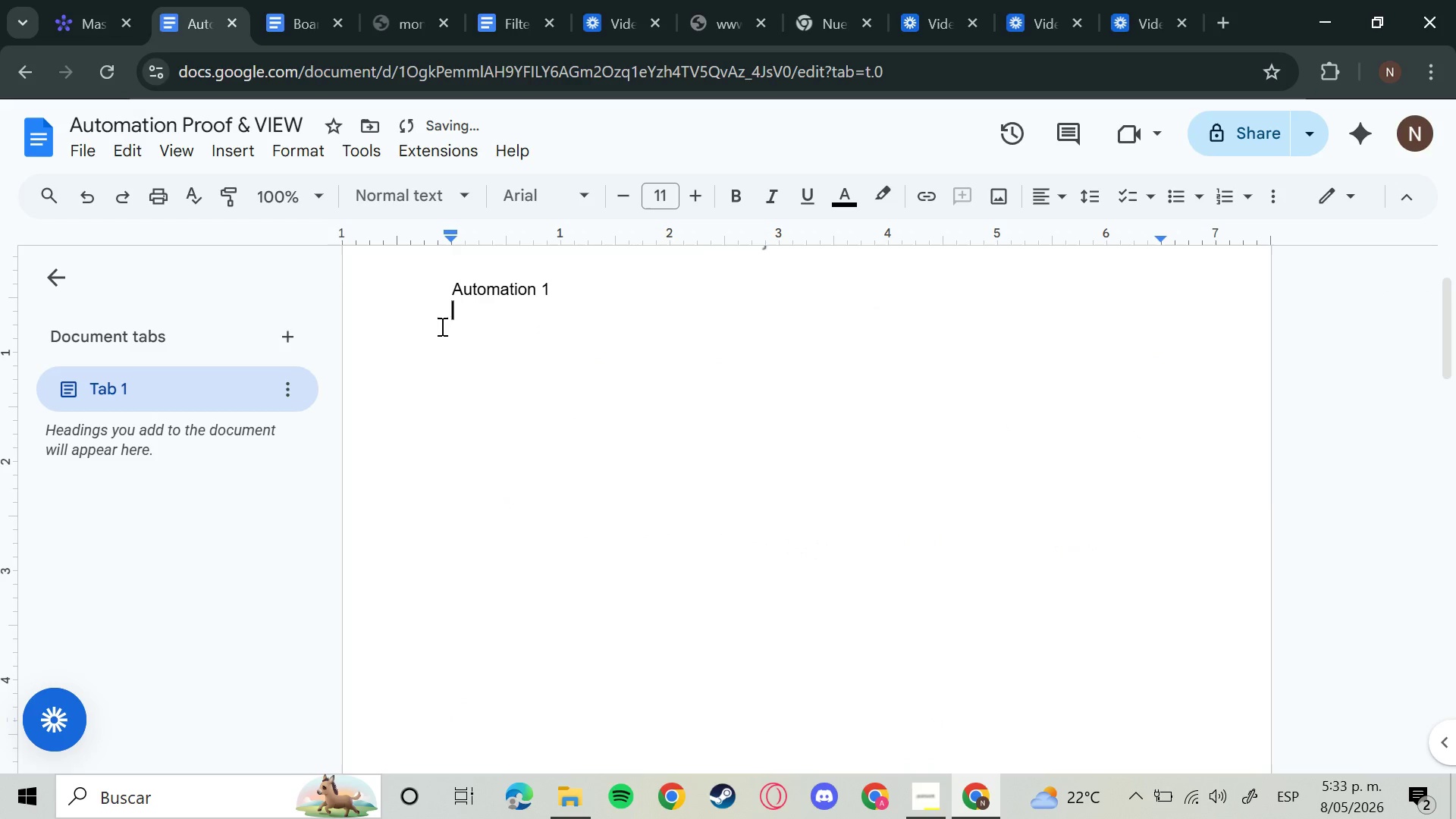 
scroll: coordinate [1040, 689], scroll_direction: down, amount: 42.0
 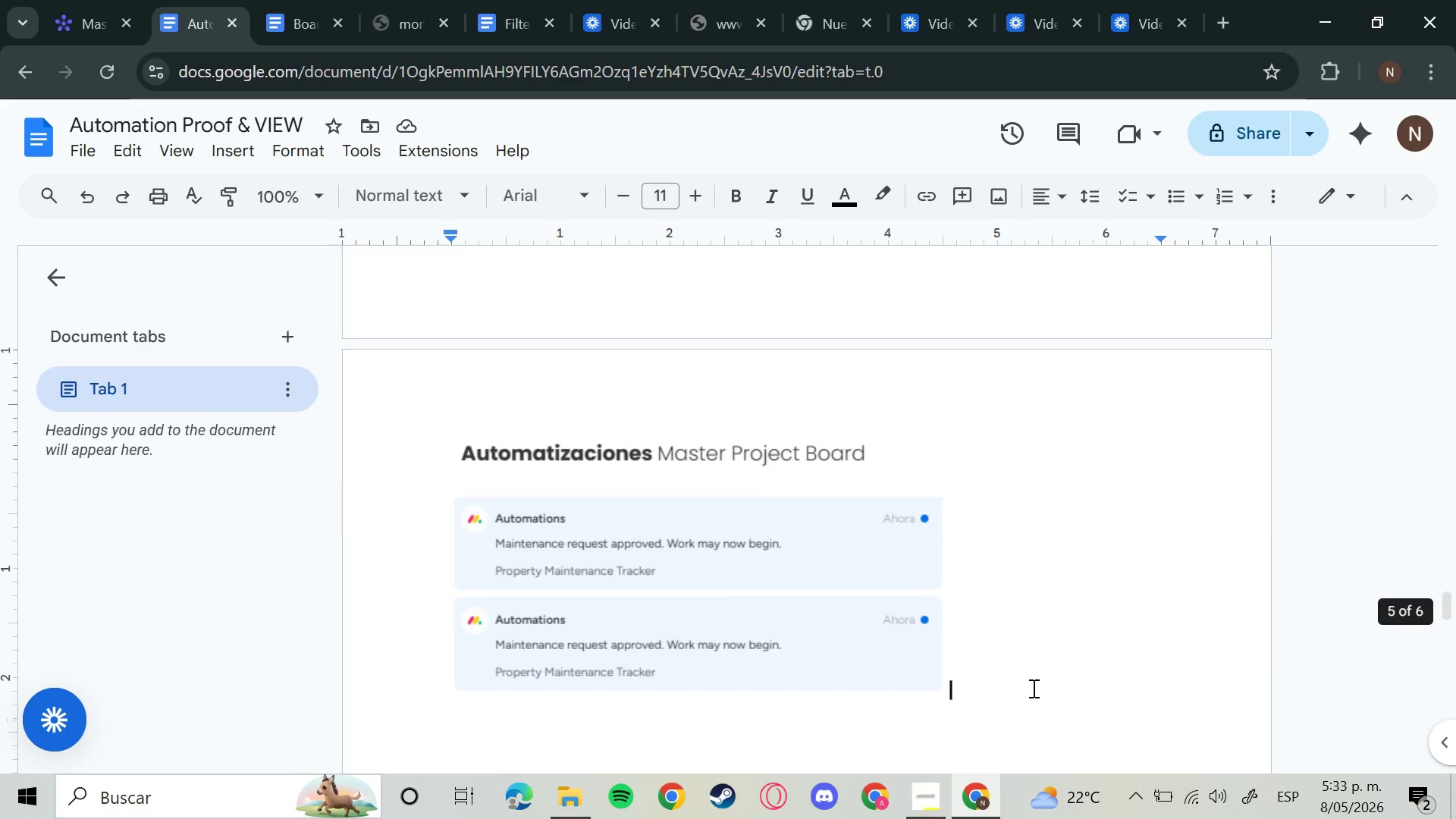 
scroll: coordinate [450, 530], scroll_direction: up, amount: 43.0
 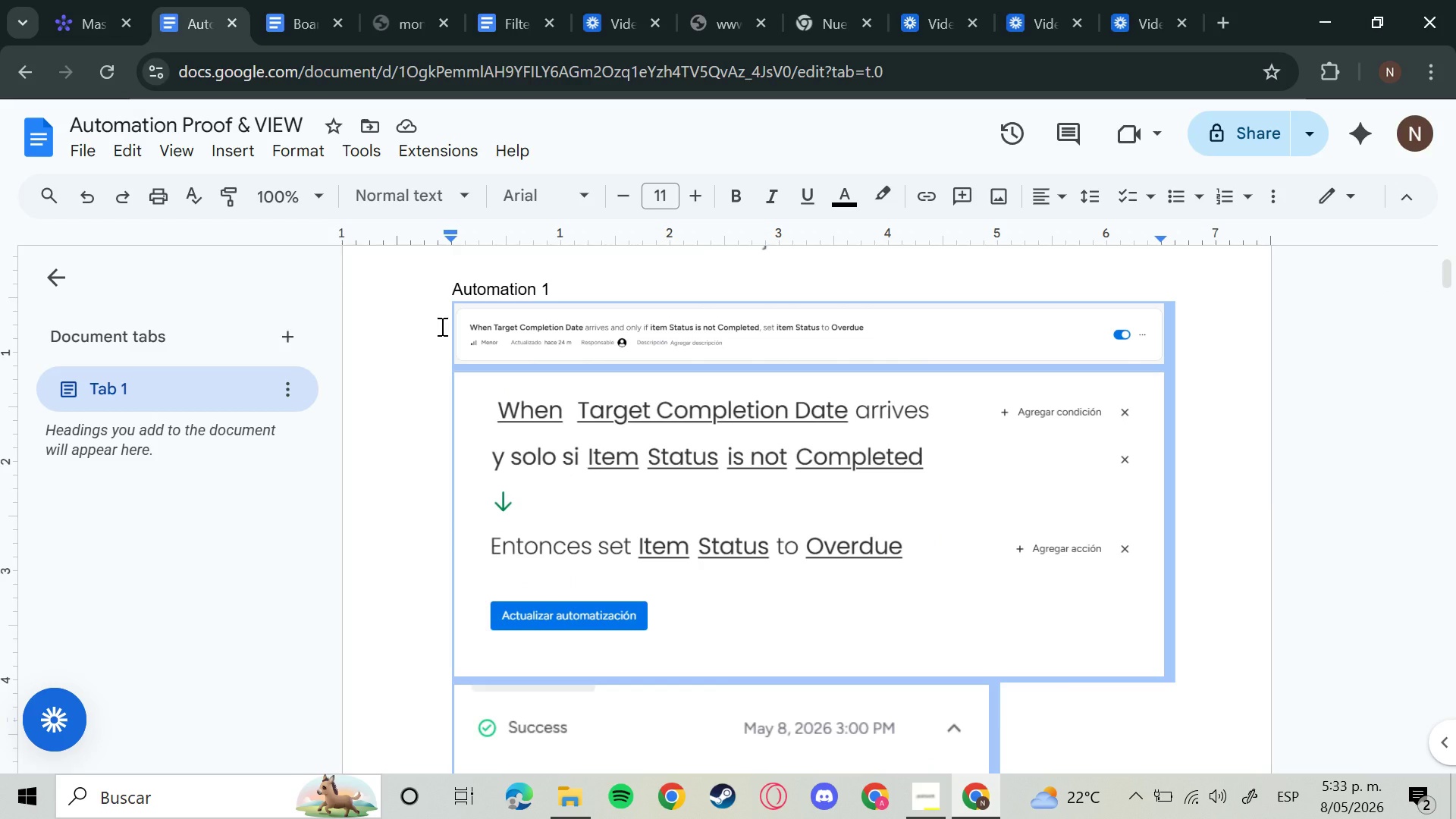 
key(Backspace)
 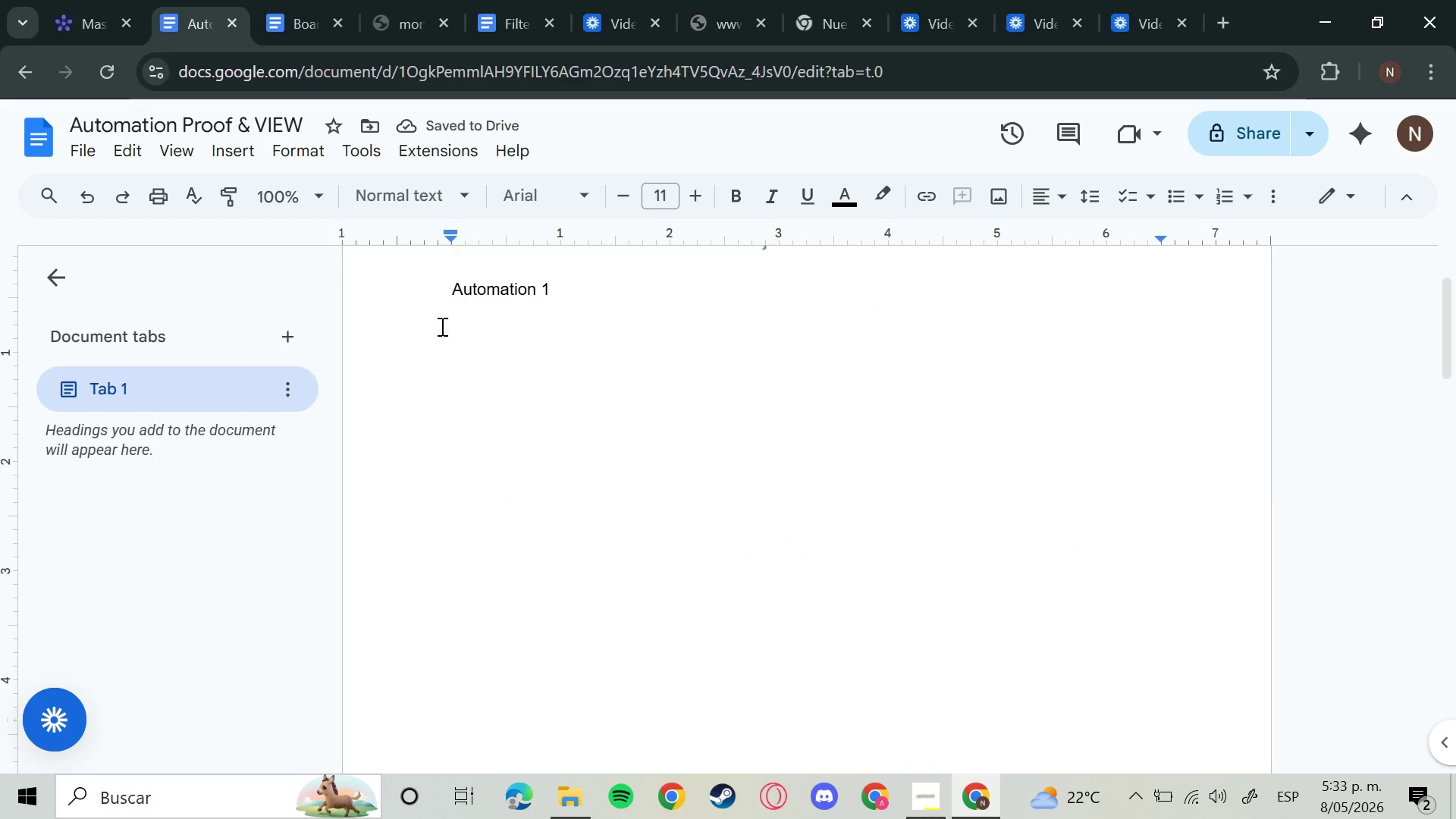 
wait(8.27)
 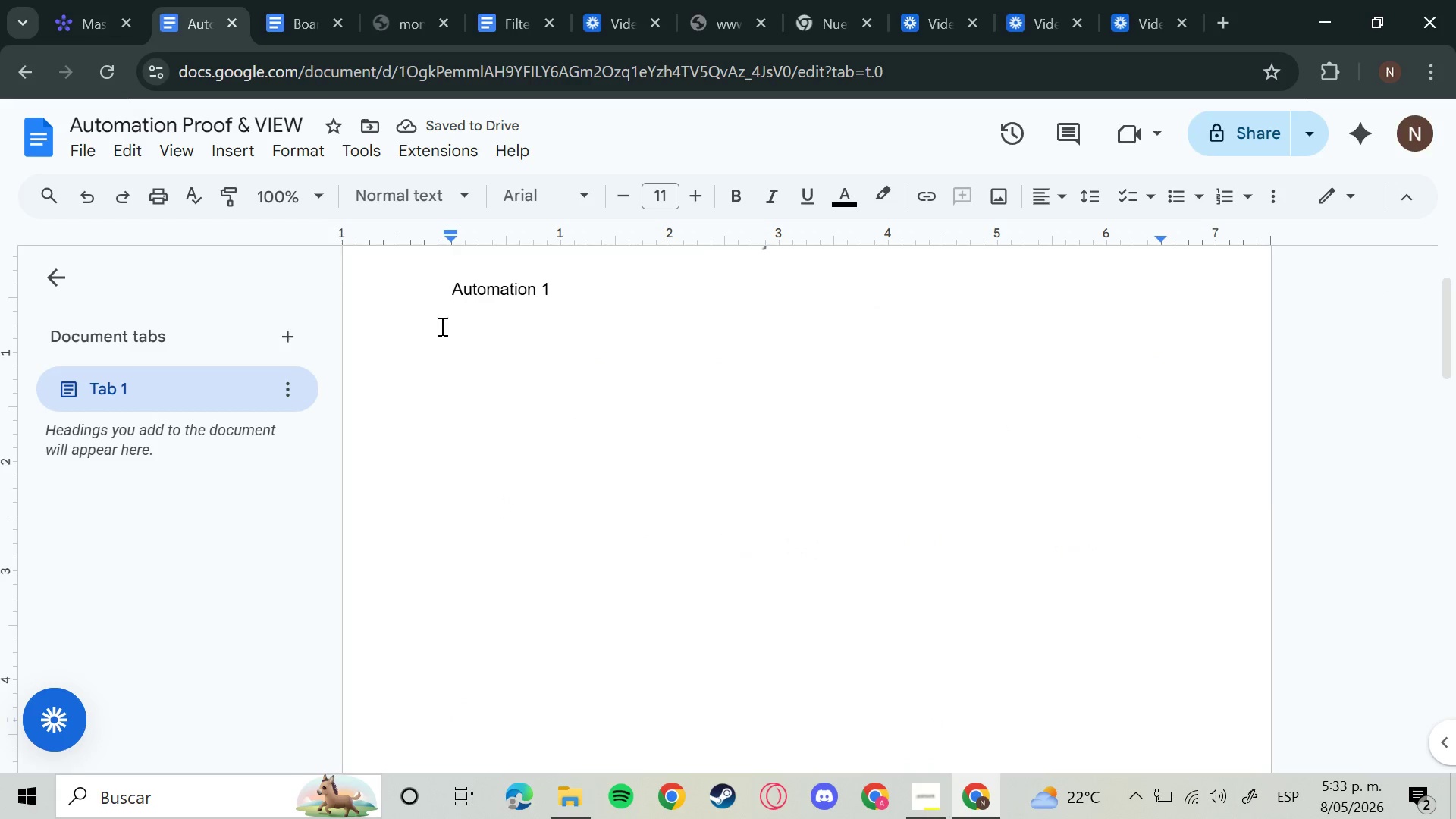 
left_click([76, 5])
 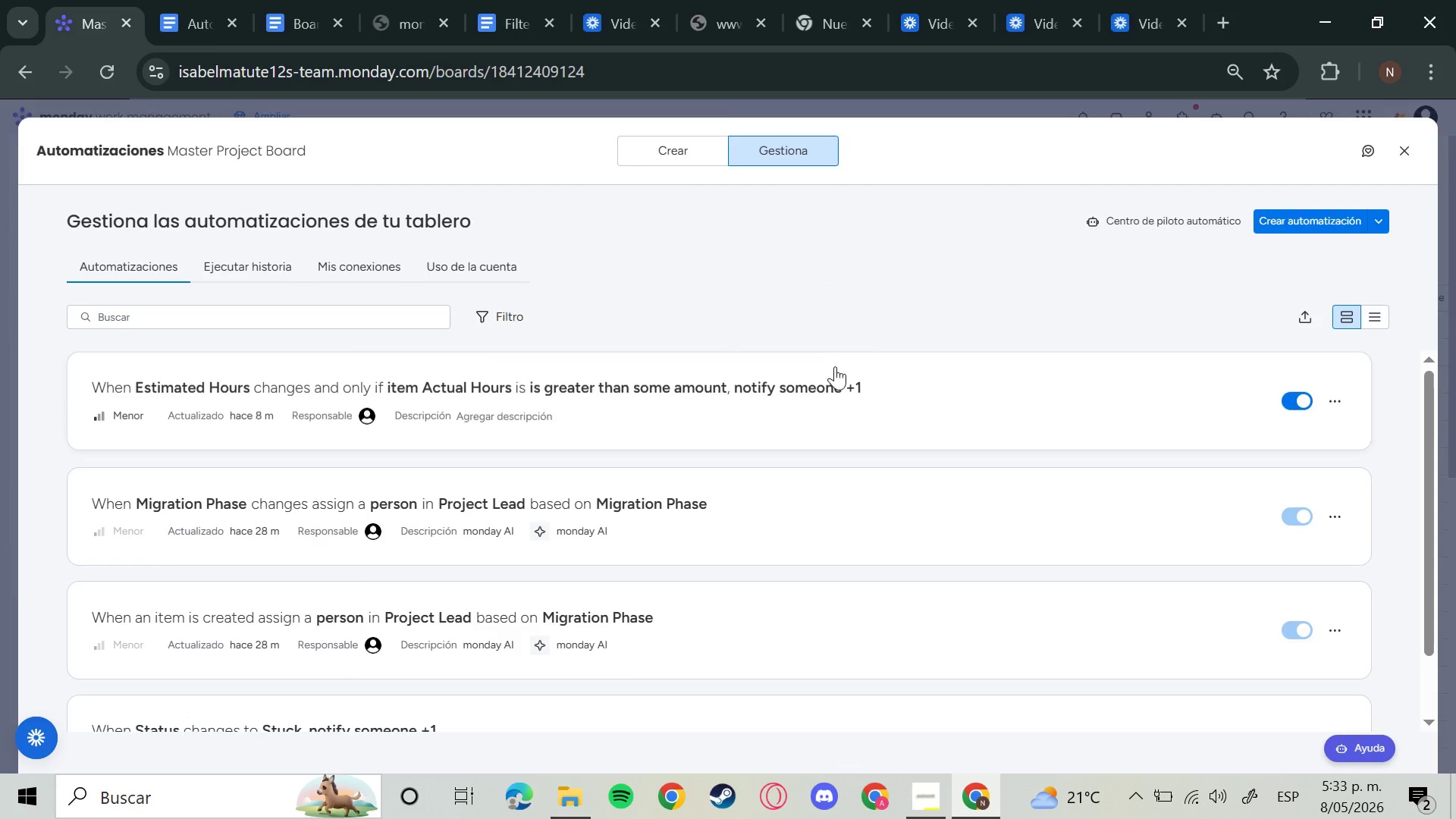 
scroll: coordinate [833, 381], scroll_direction: down, amount: 5.0
 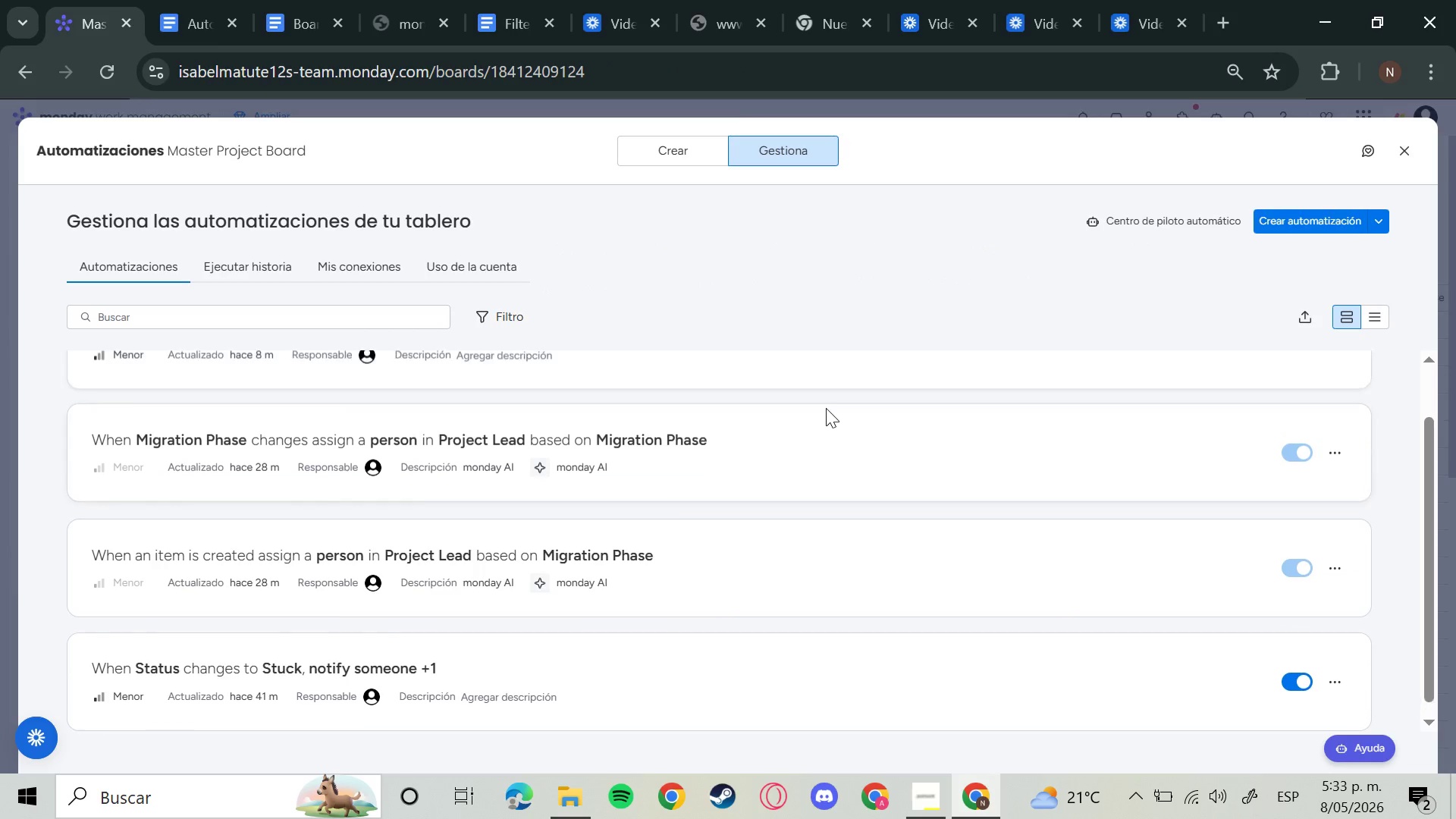 
scroll: coordinate [826, 408], scroll_direction: up, amount: 3.0
 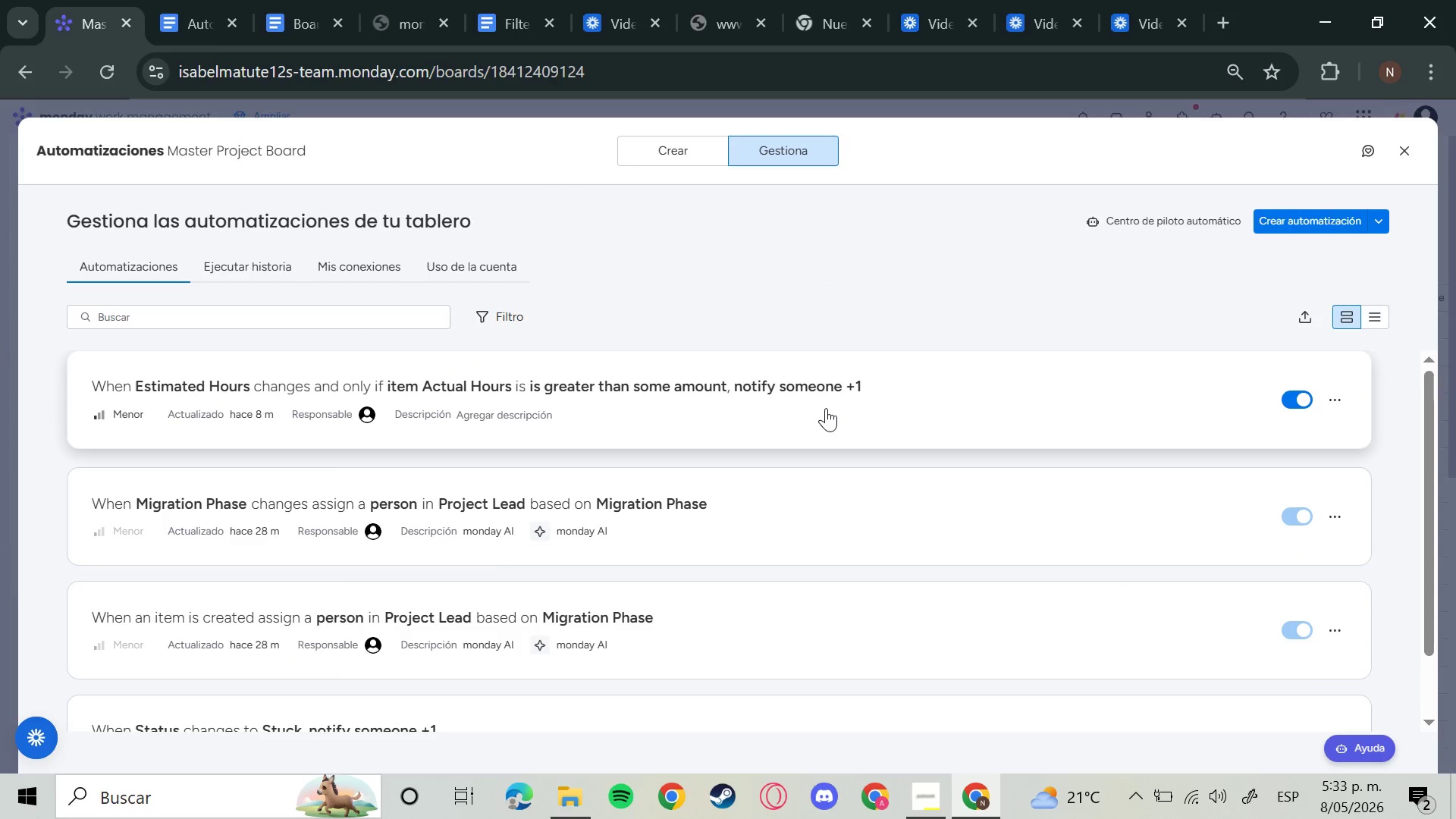 
key(Meta+Shift+S)
 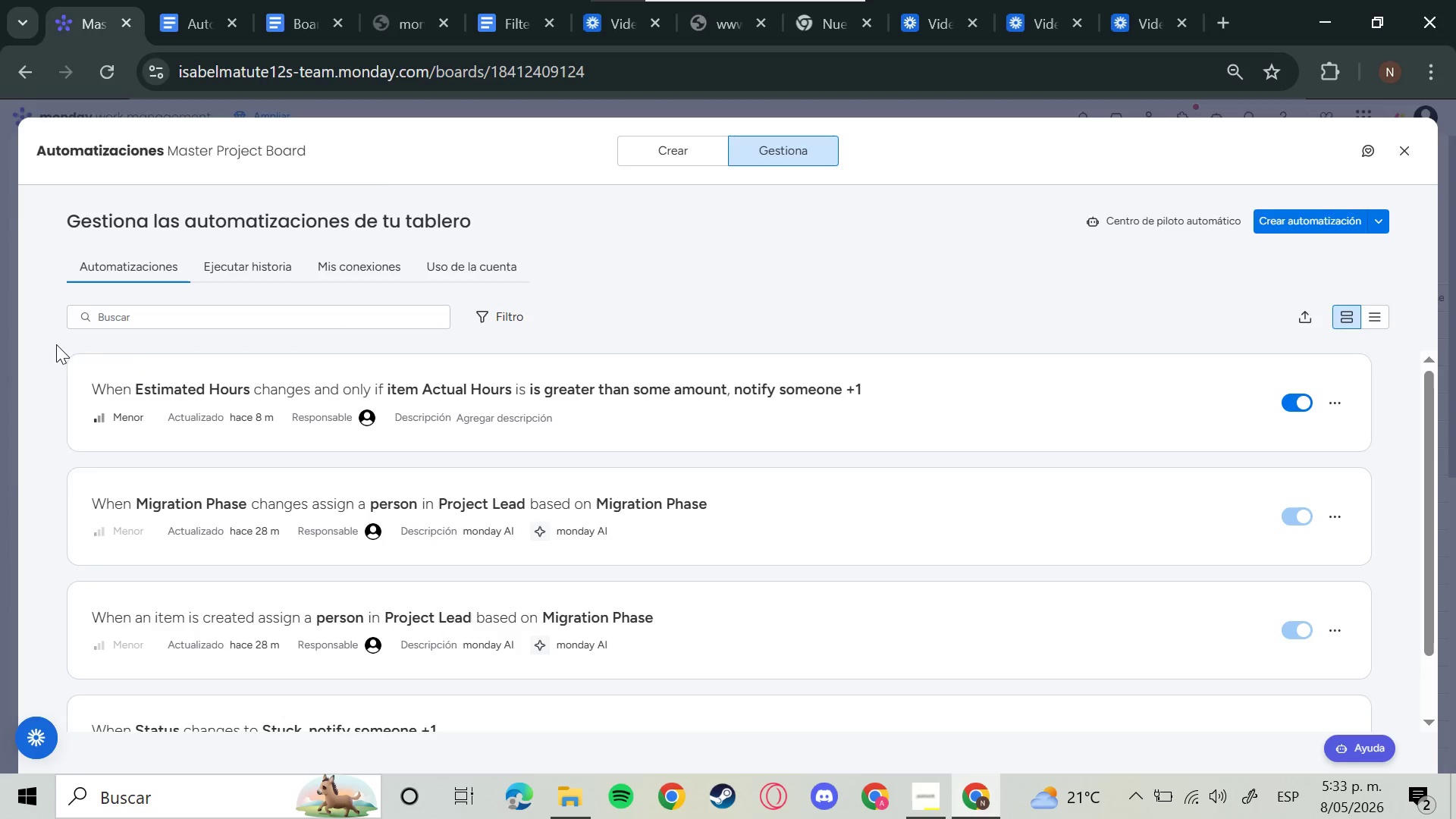 
left_click_drag(start_coordinate=[59, 346], to_coordinate=[287, 428])
 